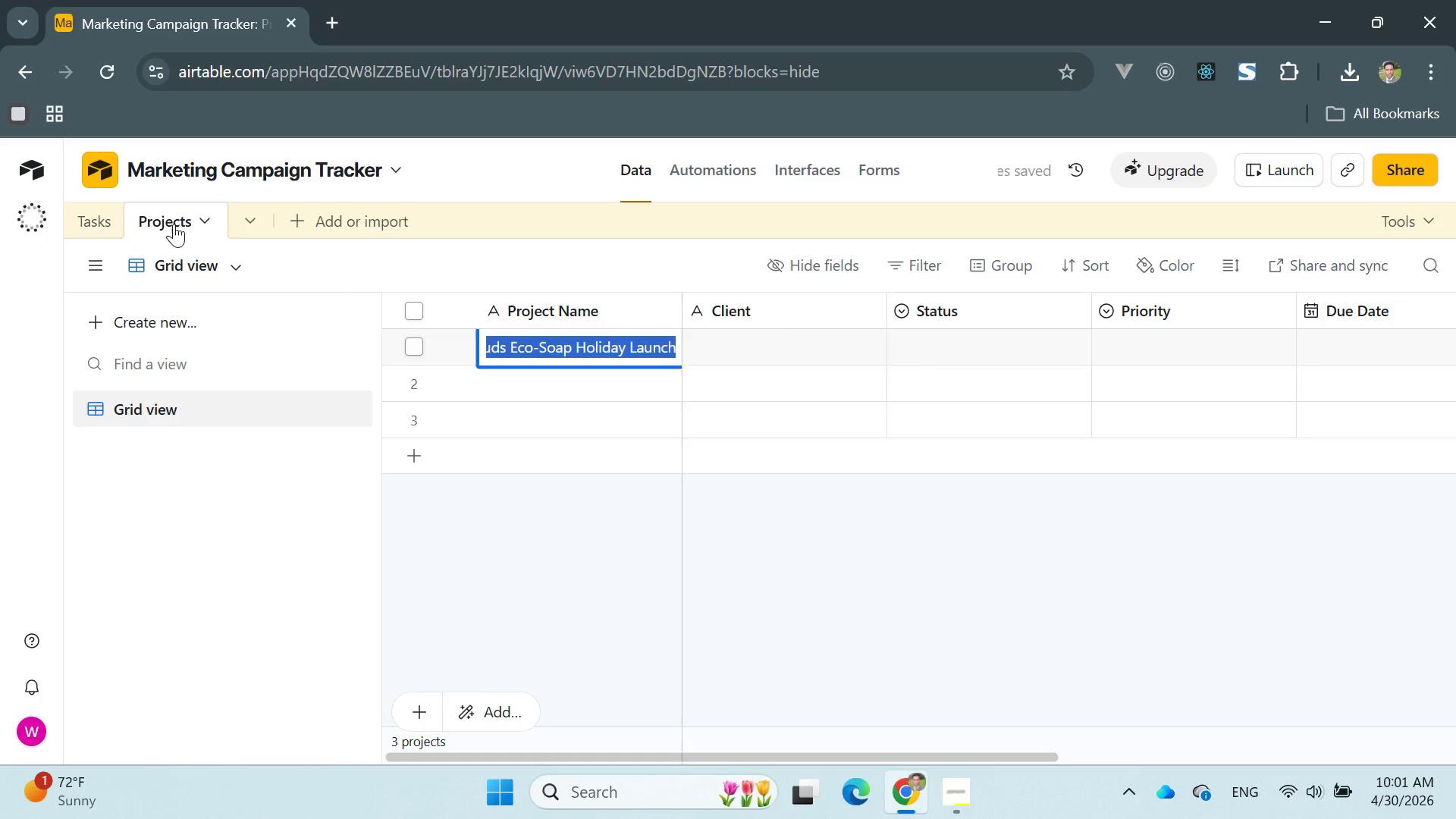 
left_click([168, 219])
 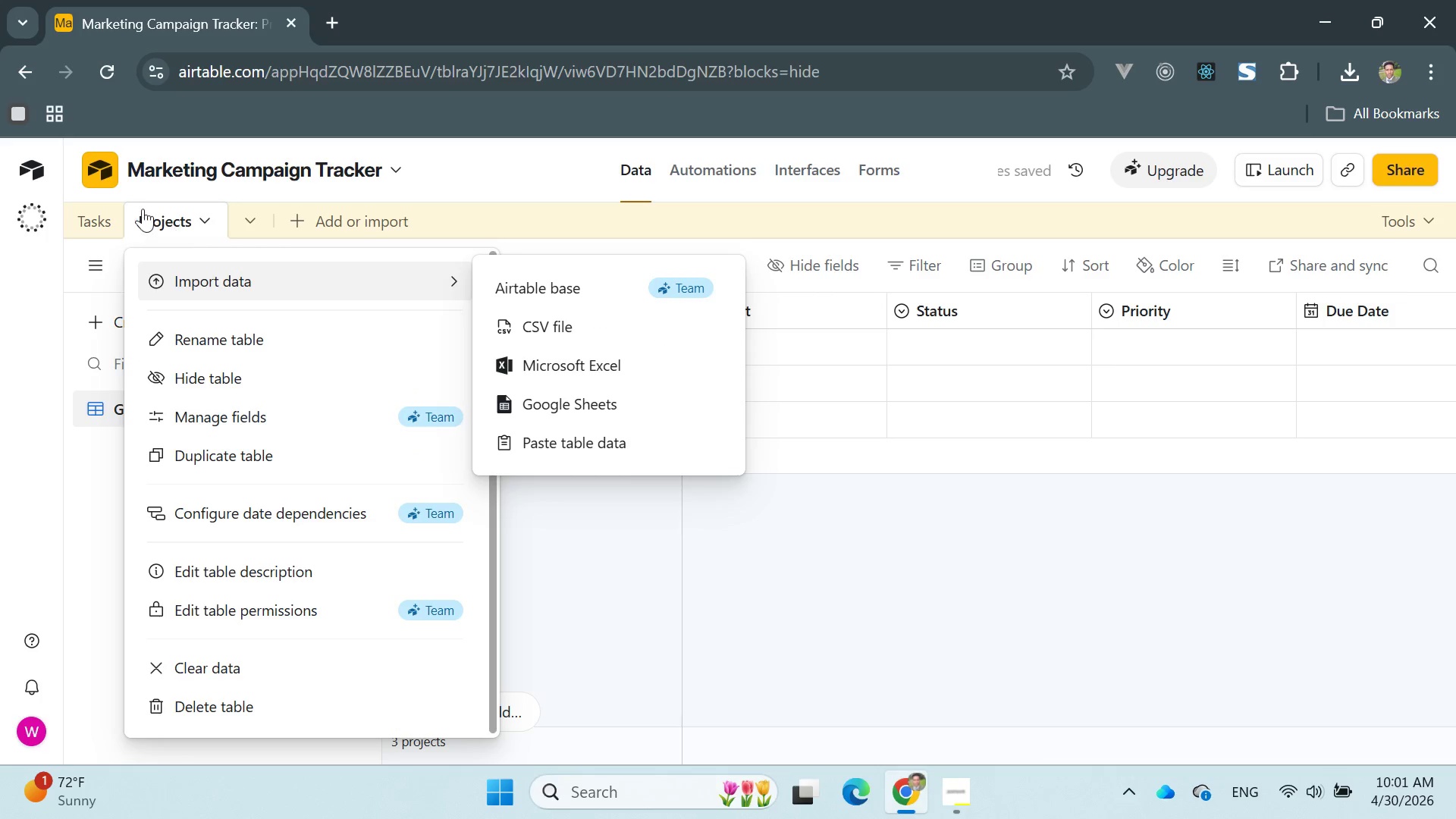 
left_click([147, 212])
 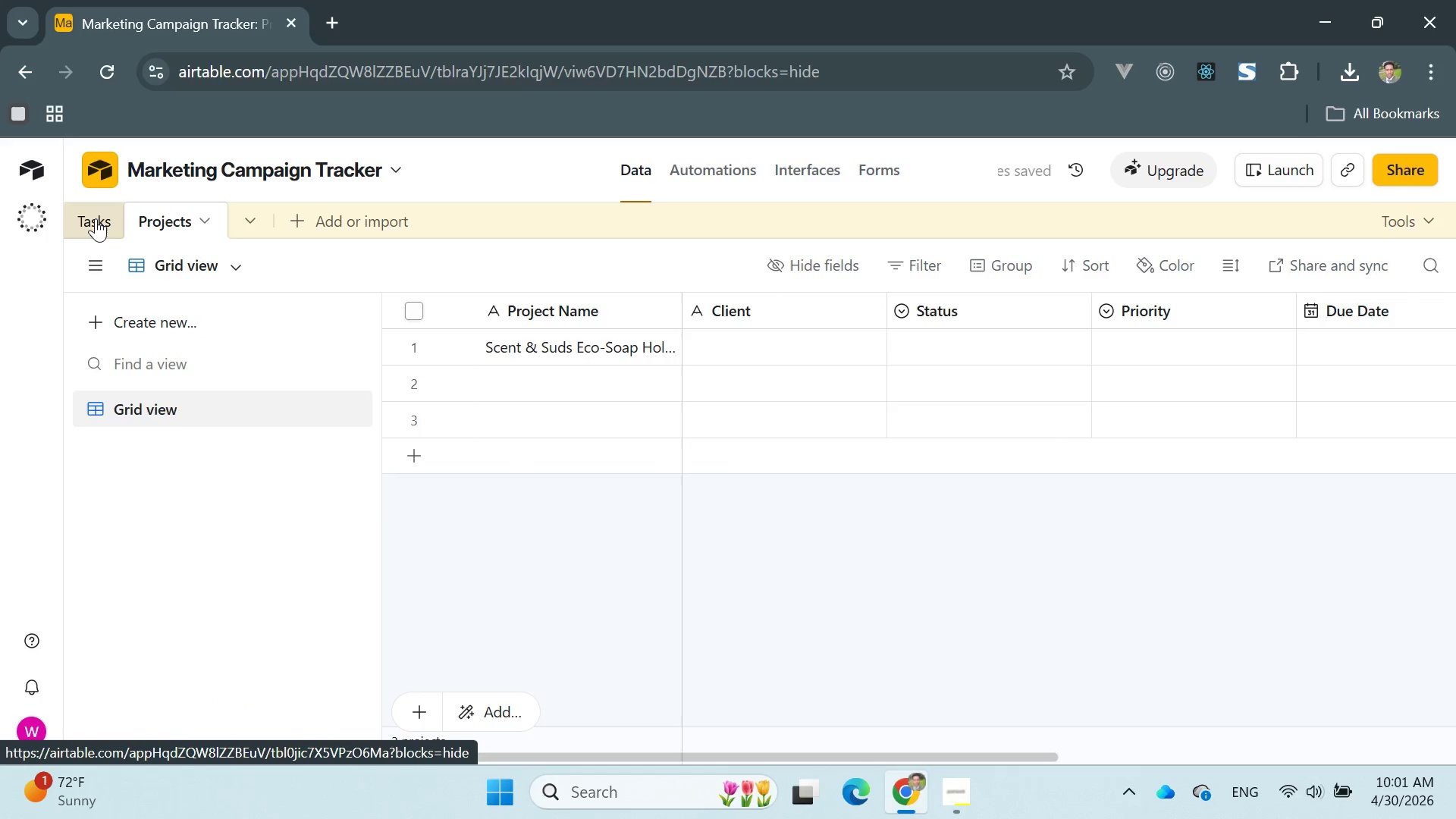 
left_click([94, 219])
 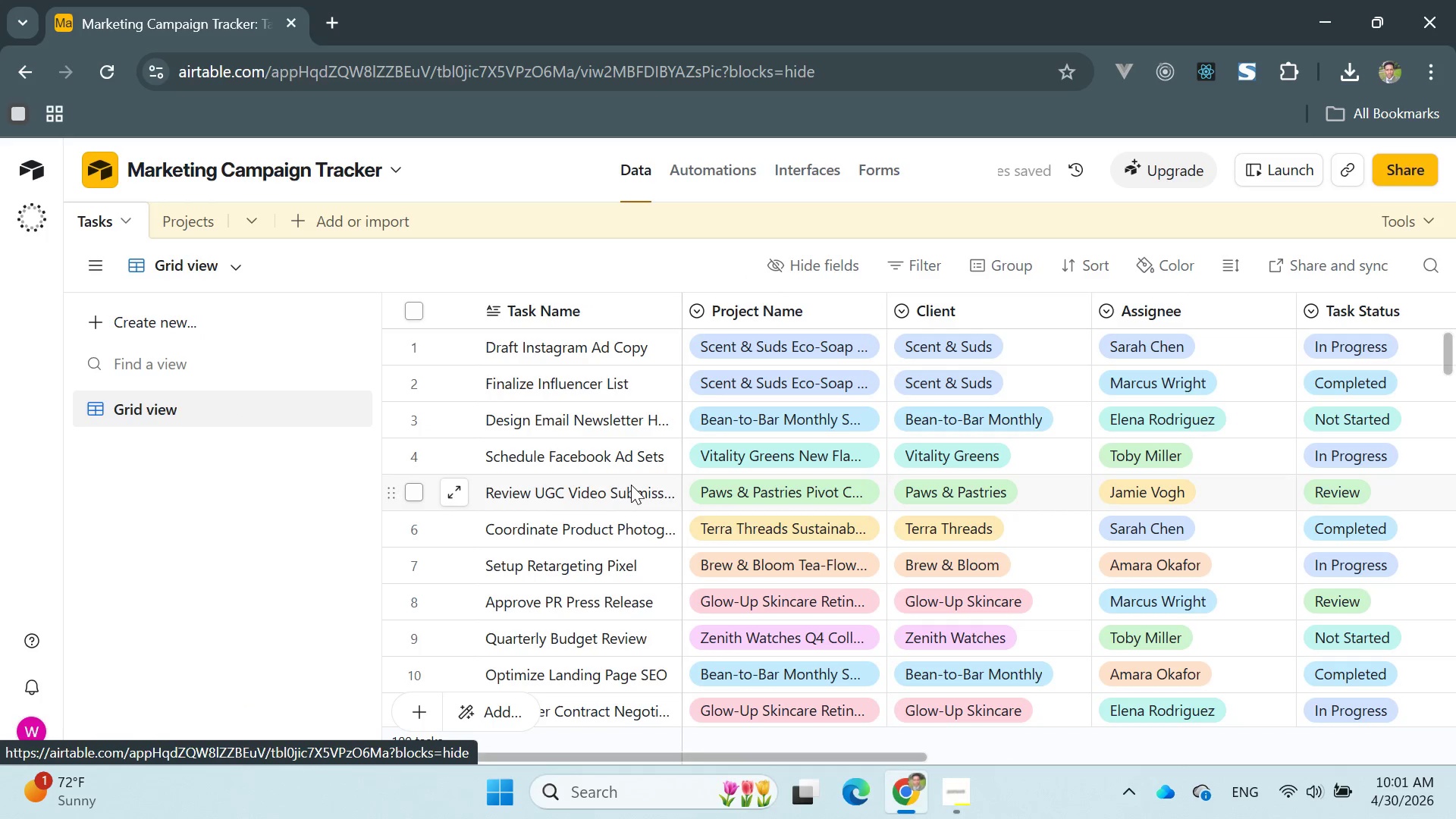 
key(Control+F)
 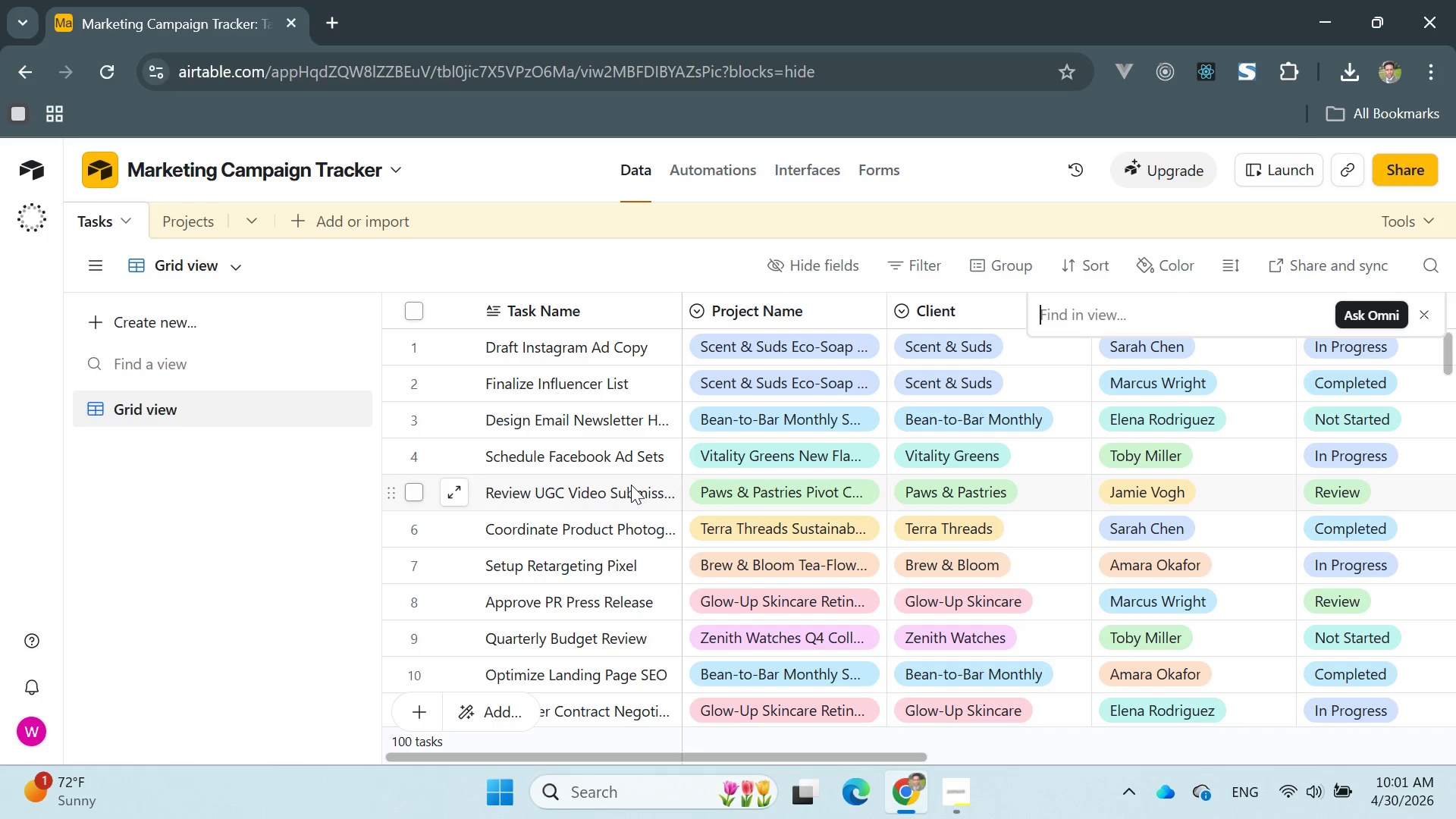 
key(Control+V)
 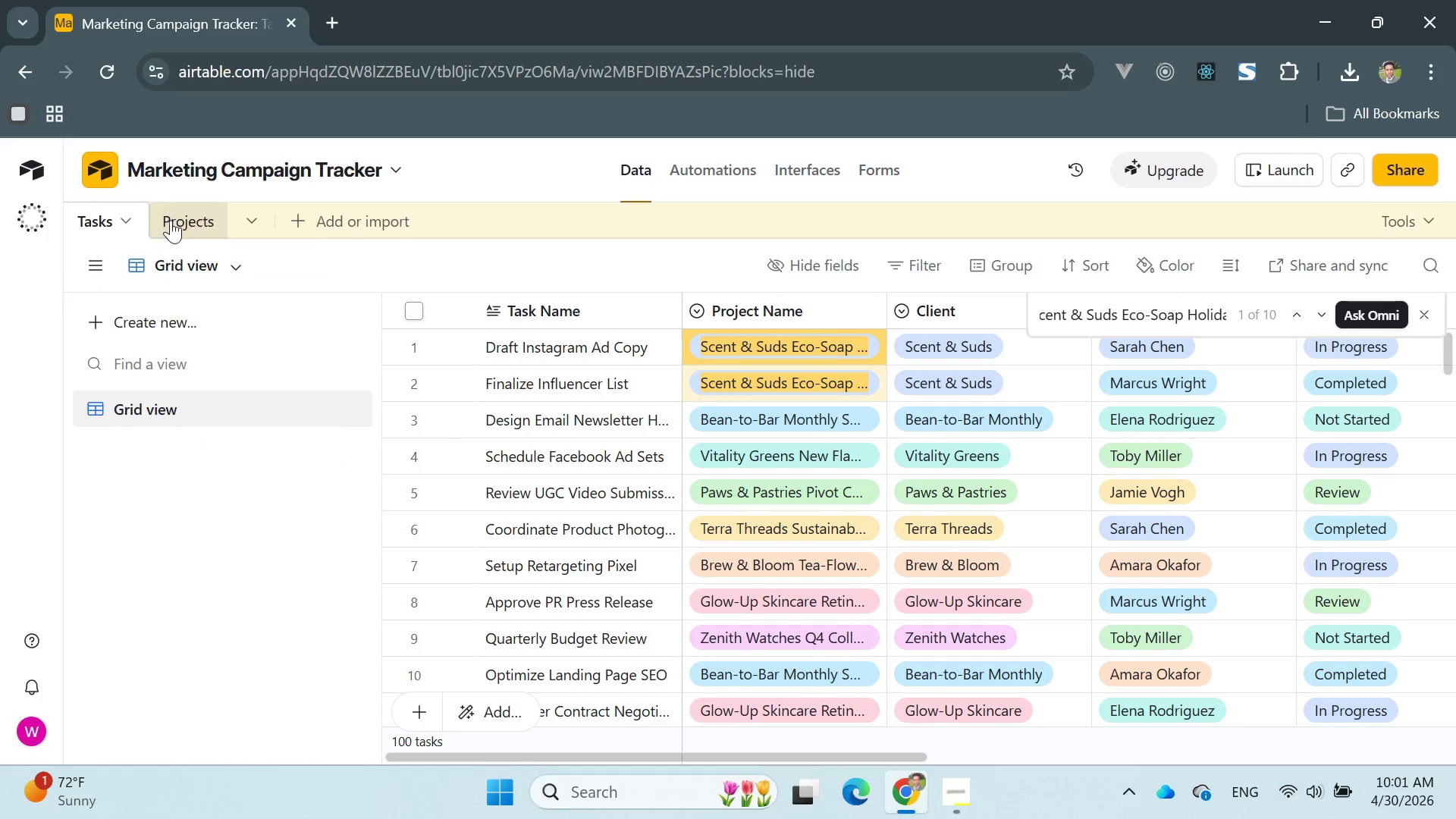 
left_click([162, 221])
 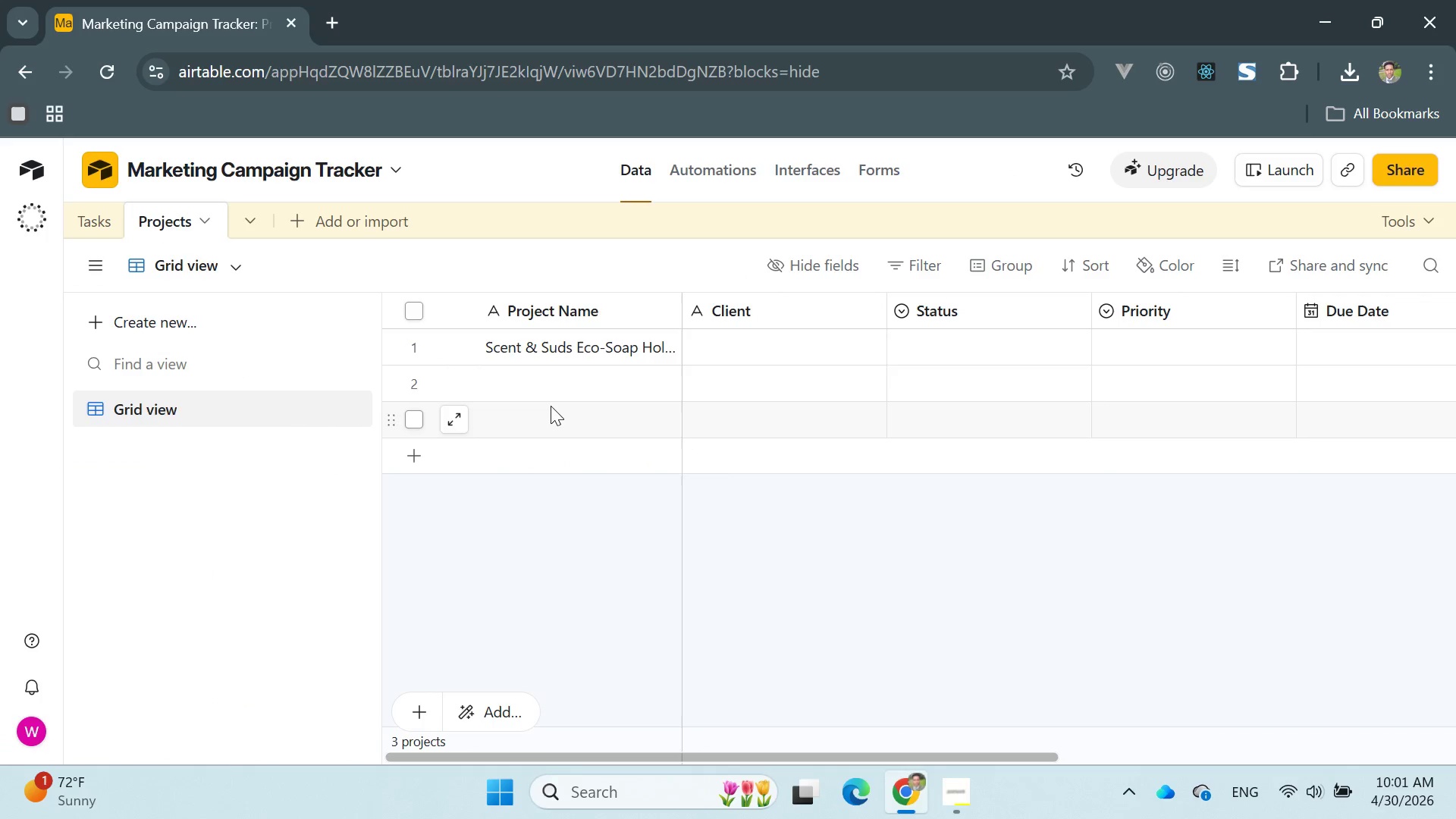 
left_click([542, 384])
 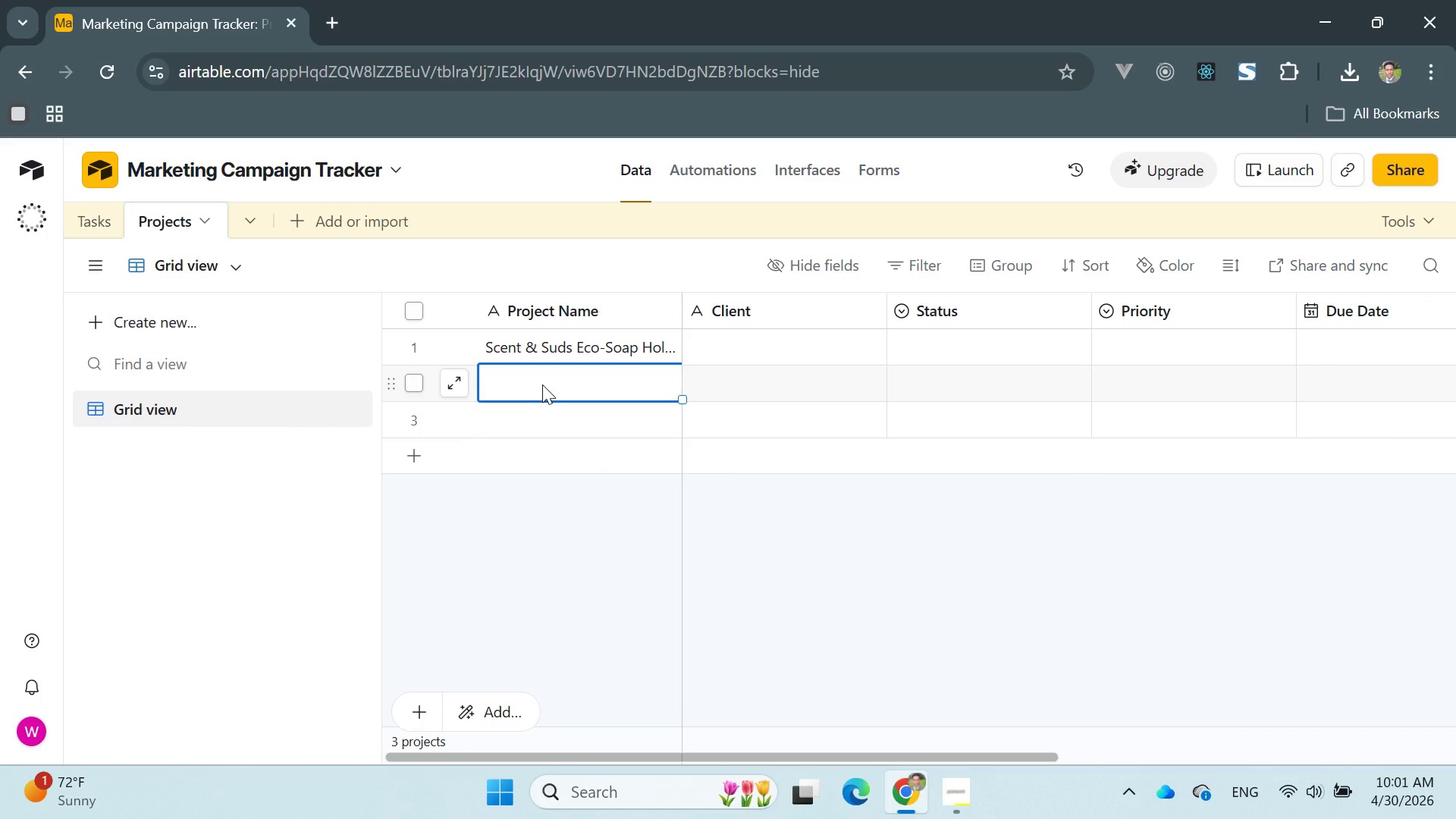 
wait(5.16)
 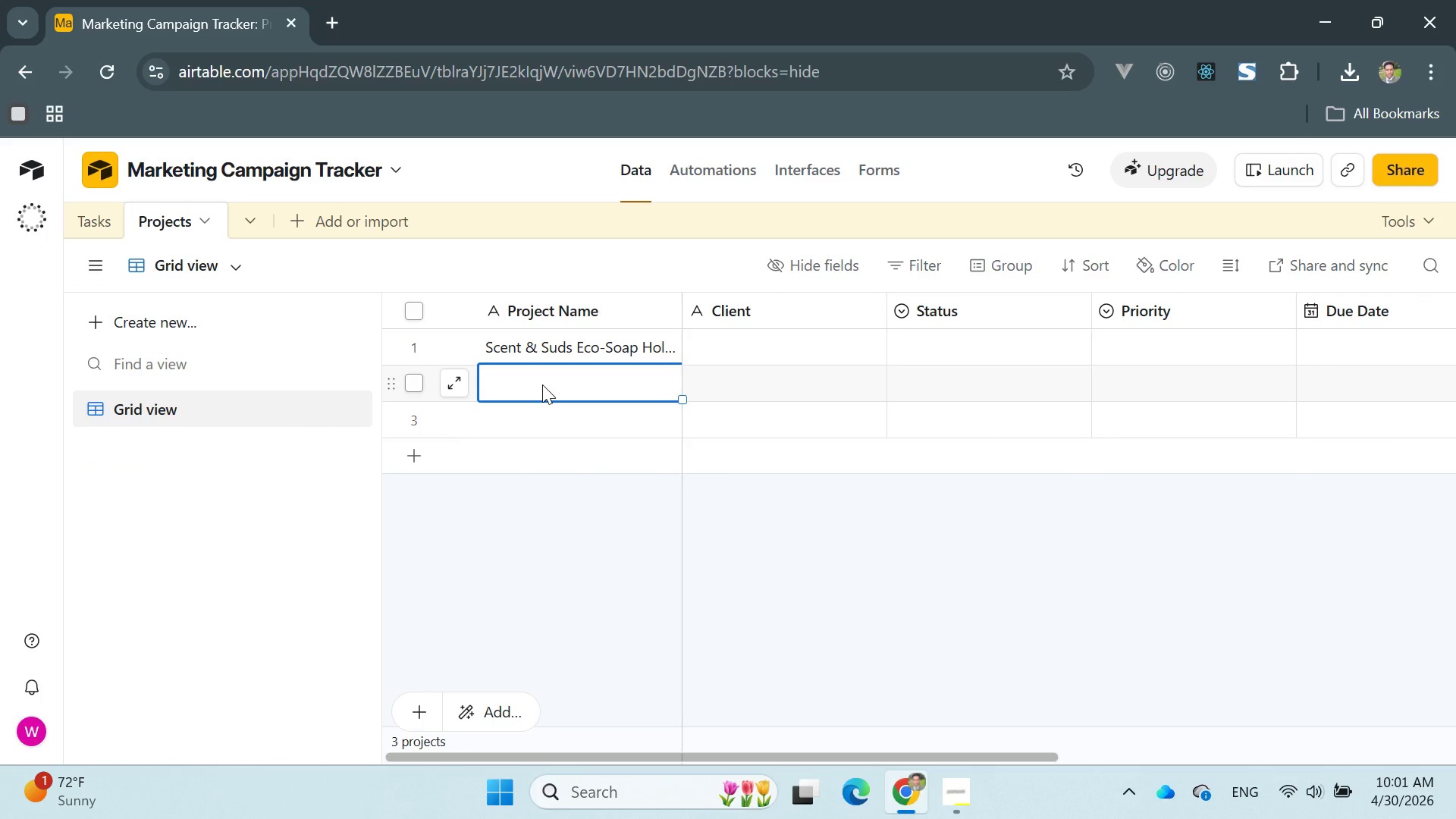 
type(Bean-to-)
key(Backspace)
type(-Bar Monthly Susbscription)
key(Backspace)
key(Backspace)
key(Backspace)
key(Backspace)
key(Backspace)
key(Backspace)
type(bscription)
 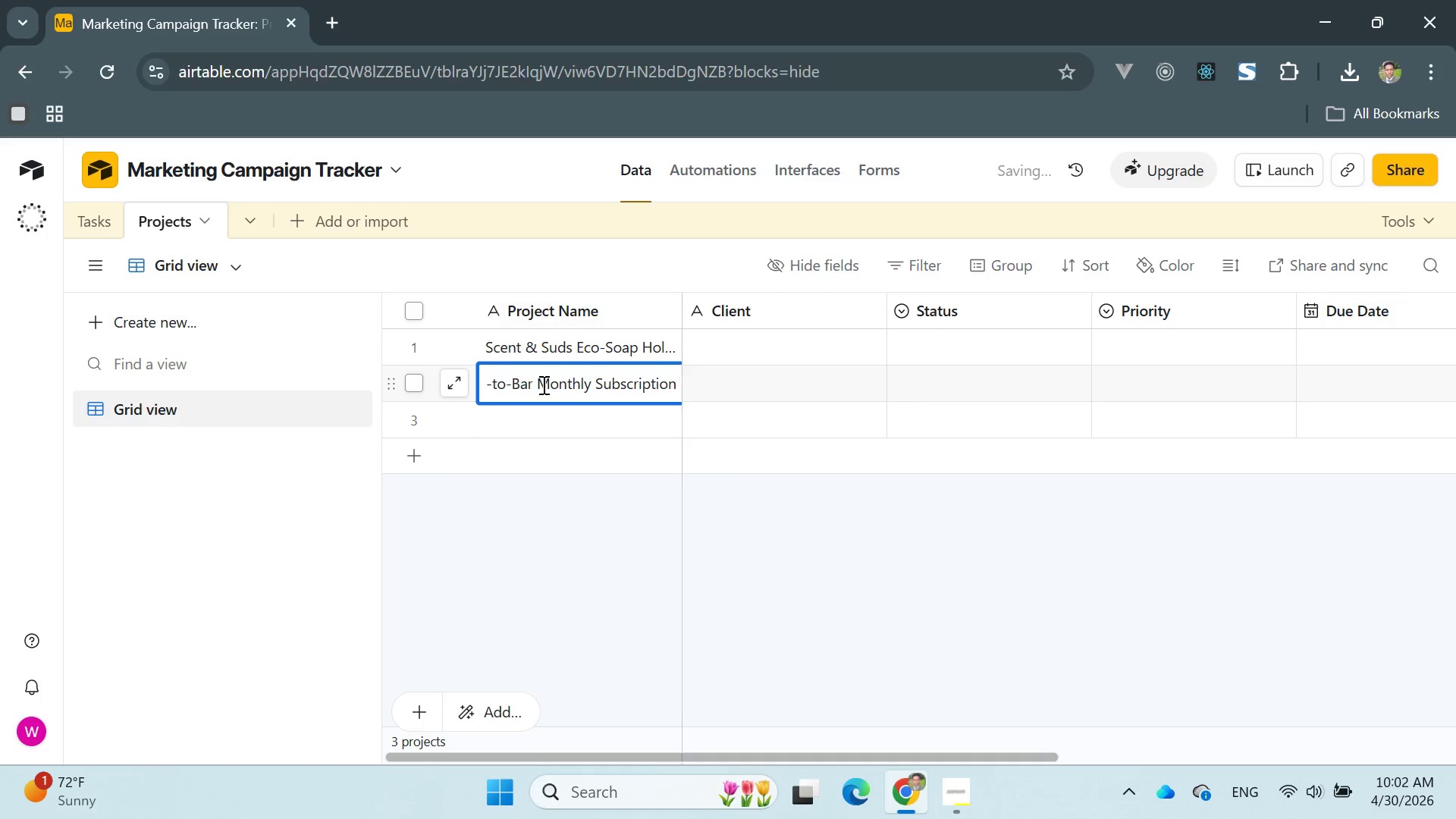 
type( Drive)
 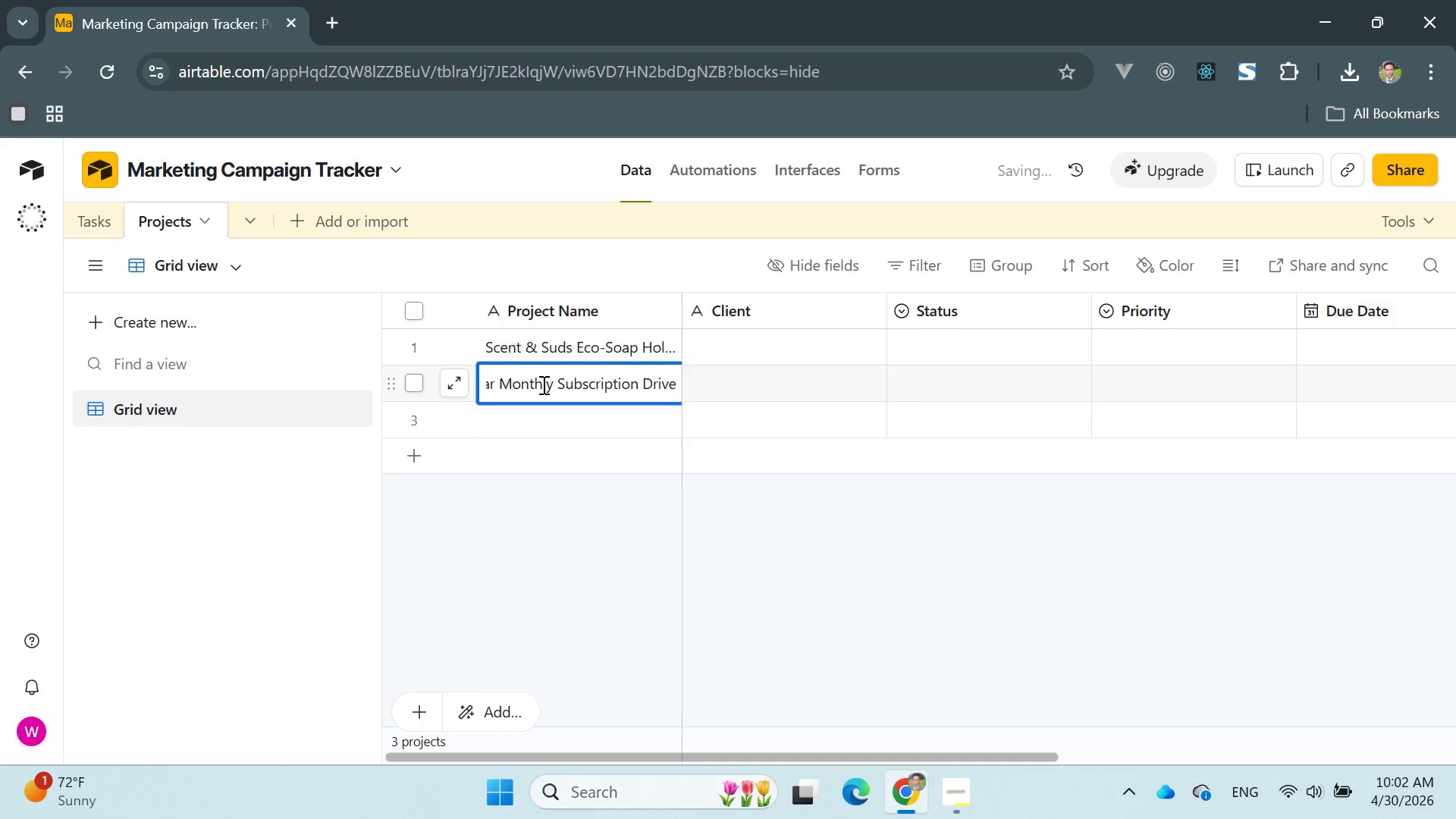 
key(Enter)
 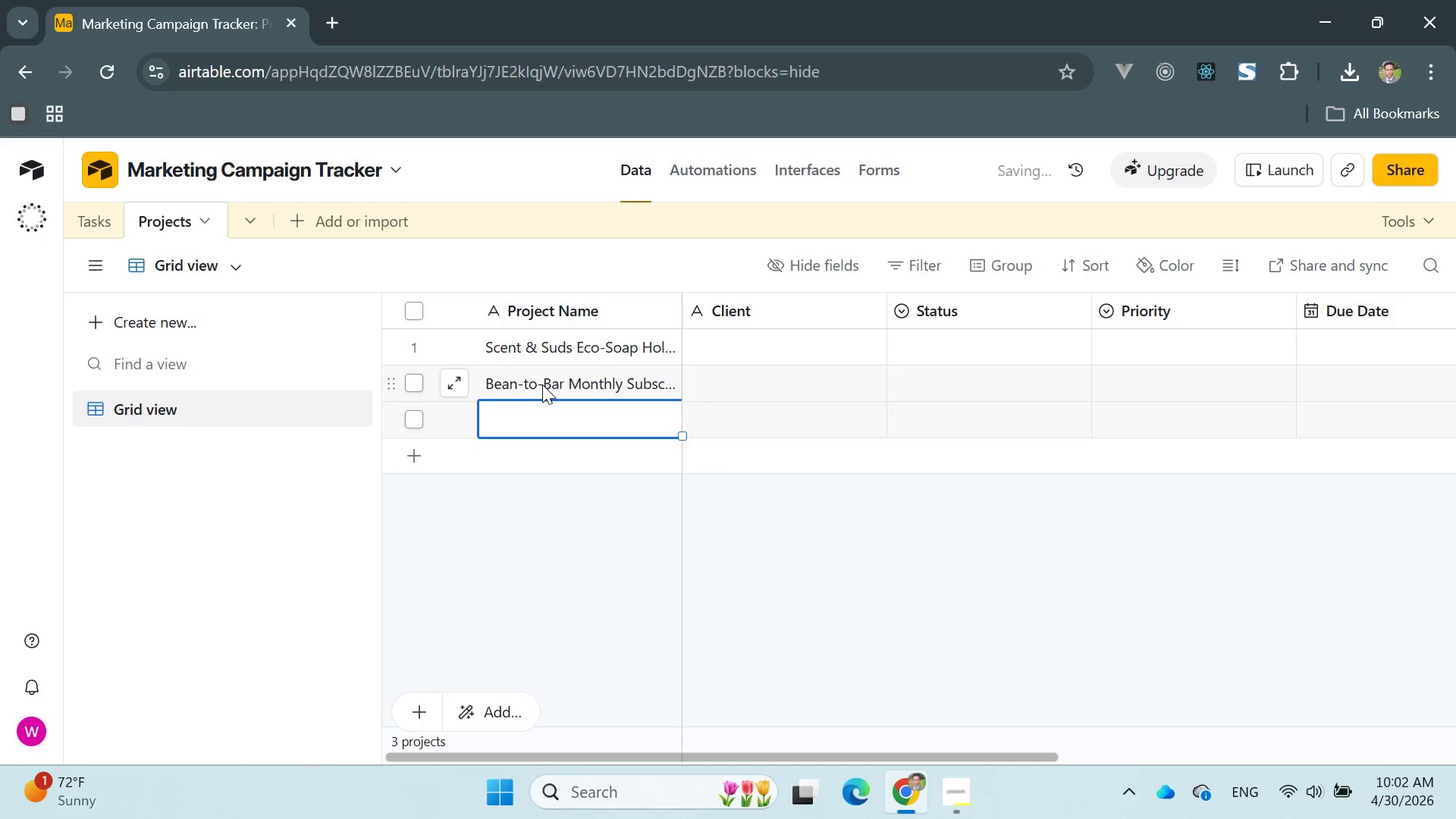 
type(Vitality Greens Ne )
key(Backspace)
type(w f)
key(Backspace)
type(Flavor Rollout)
 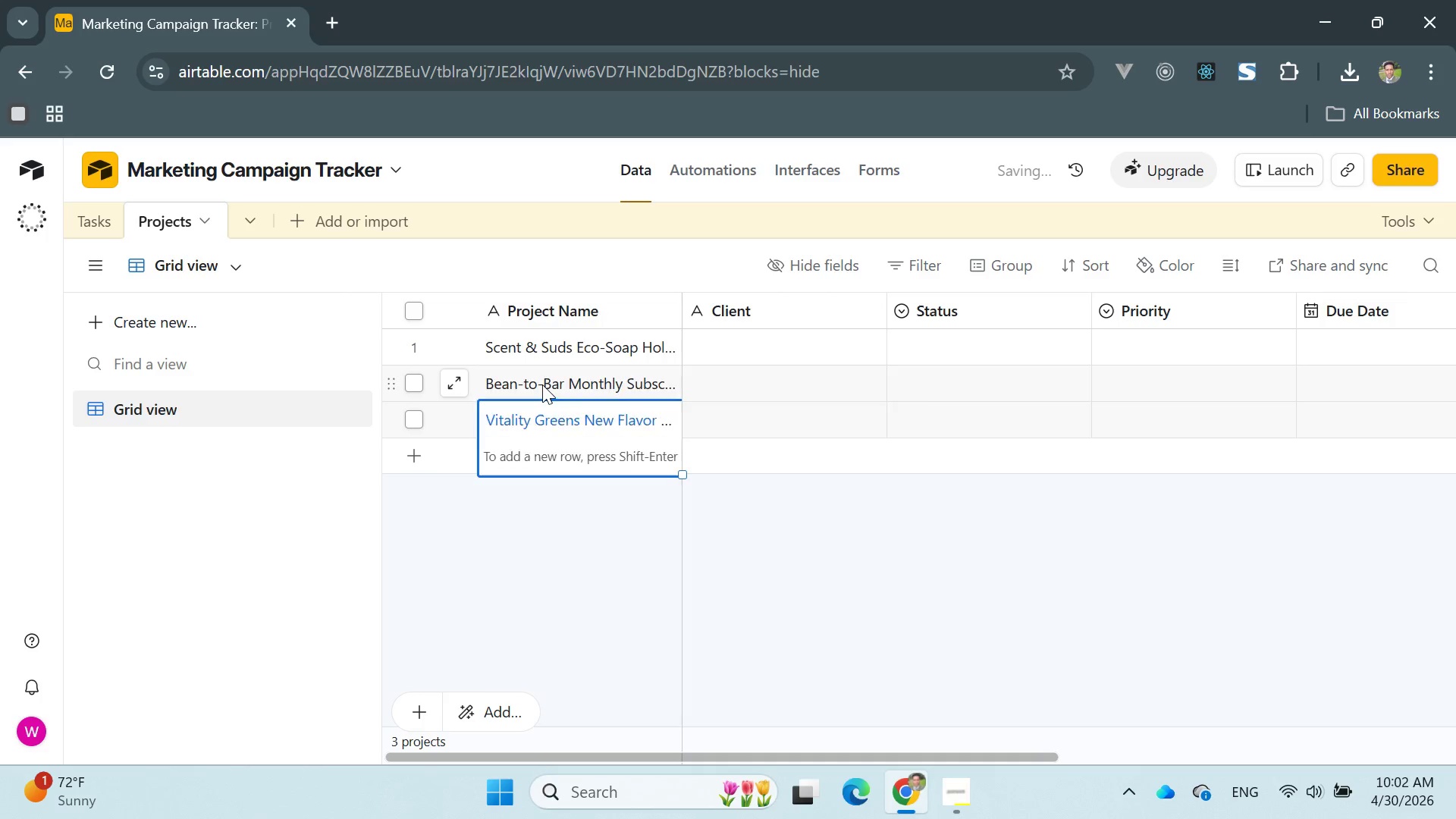 
key(Enter)
 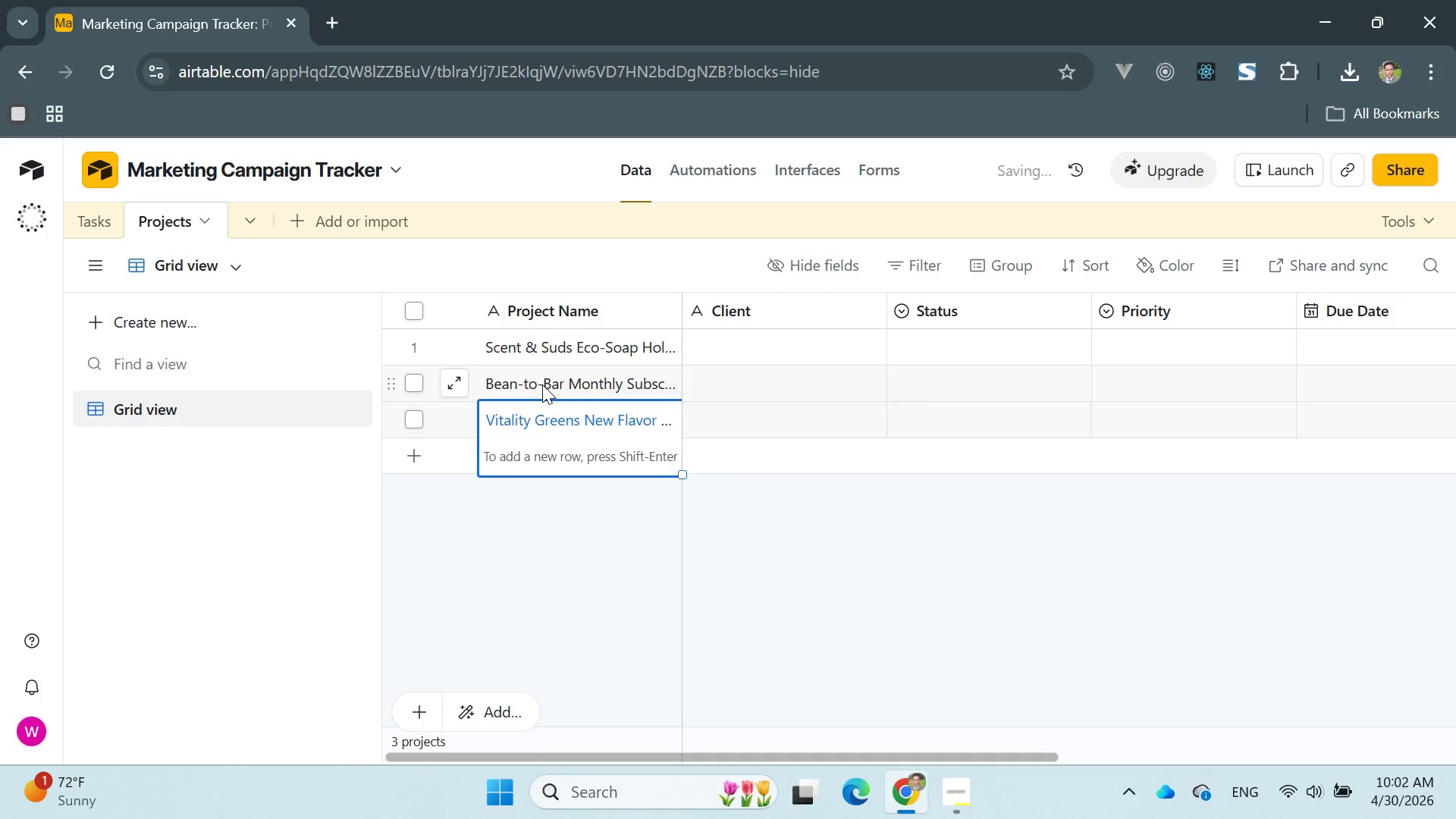 
type(Paws 7)
key(Backspace)
type(&)
 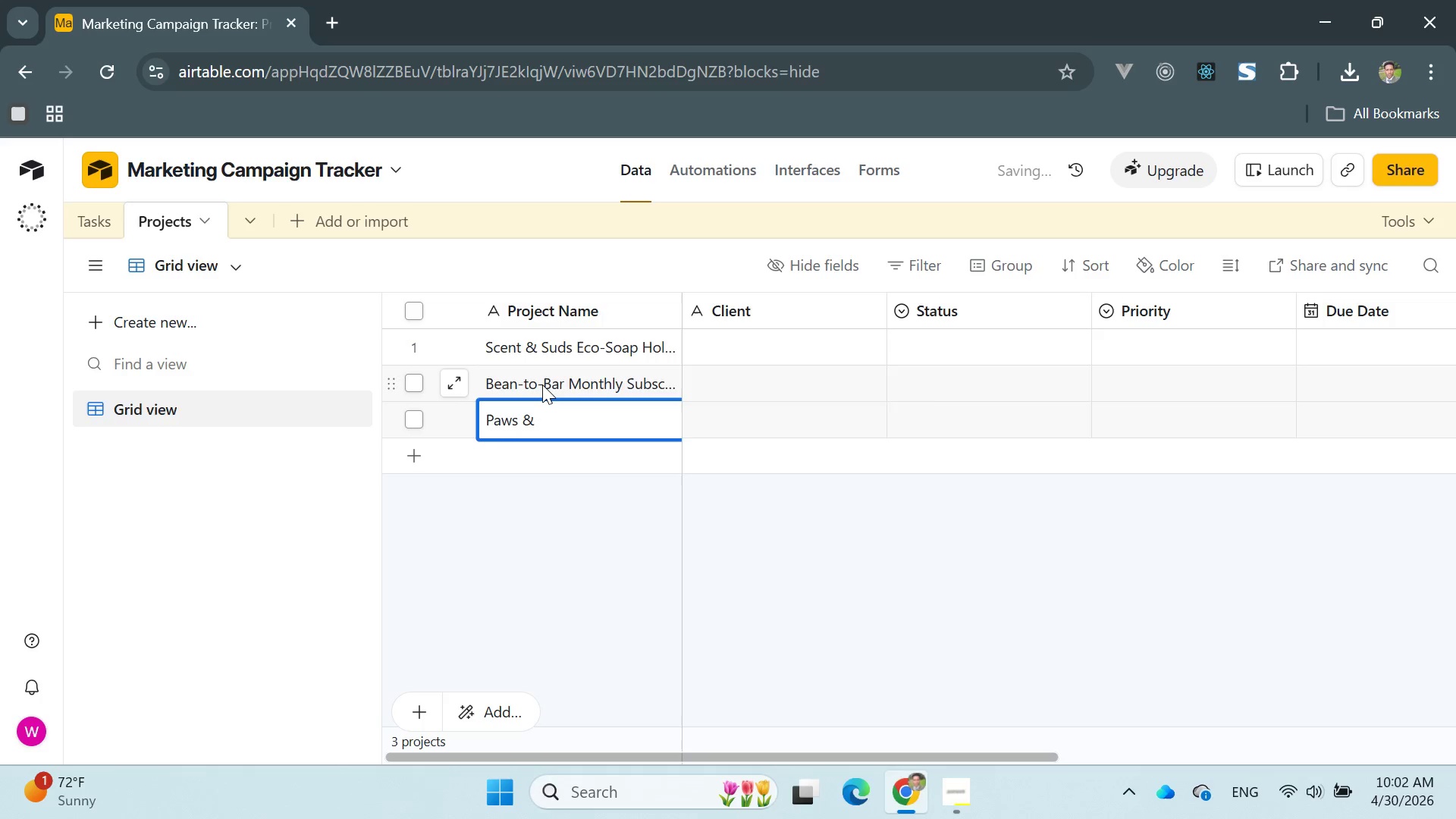 
hold_key(key=CapsLock, duration=0.98)
 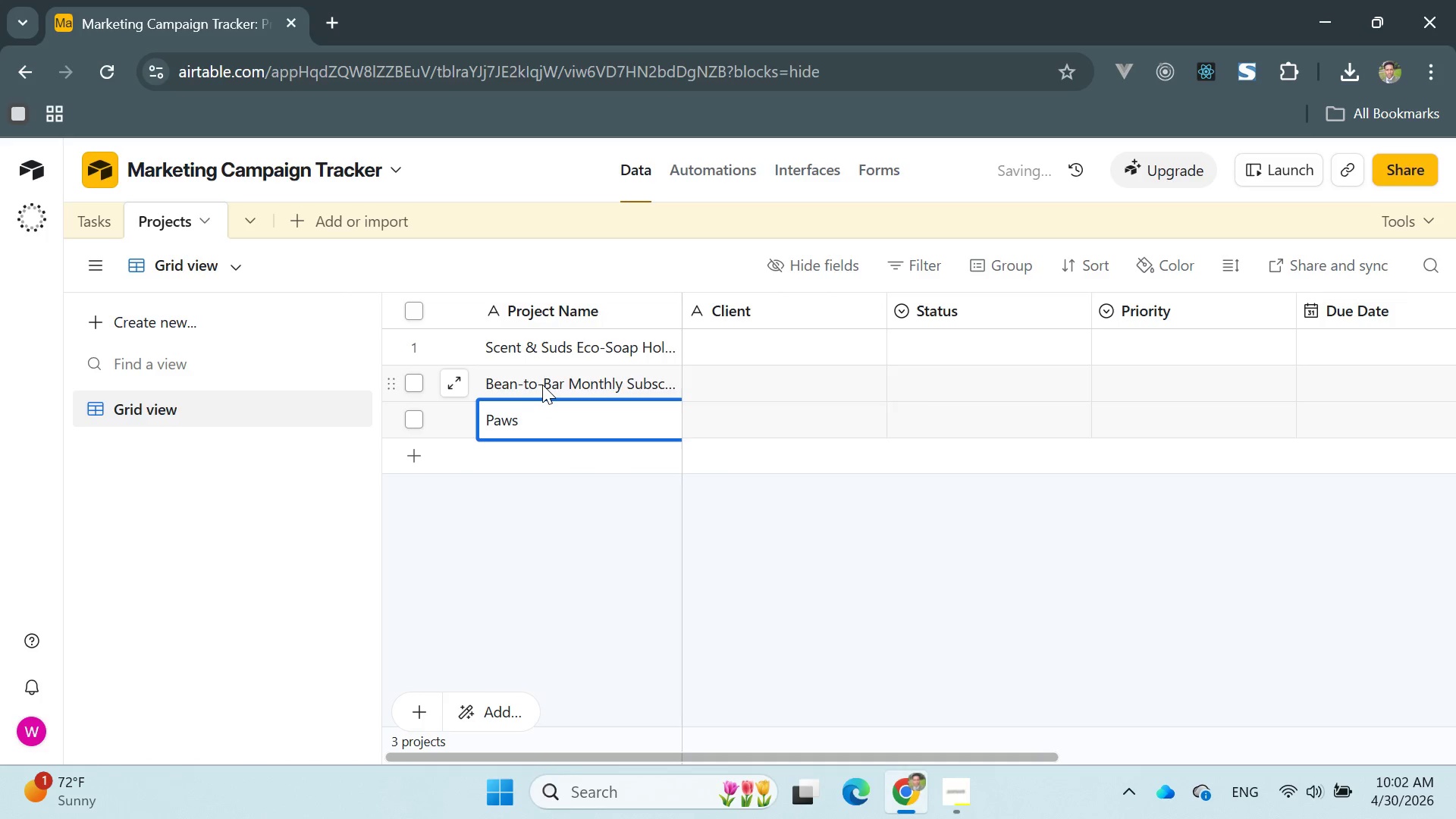 
type(P)
key(Backspace)
type( Pastries Pivot Campain)
key(Backspace)
type(gn)
 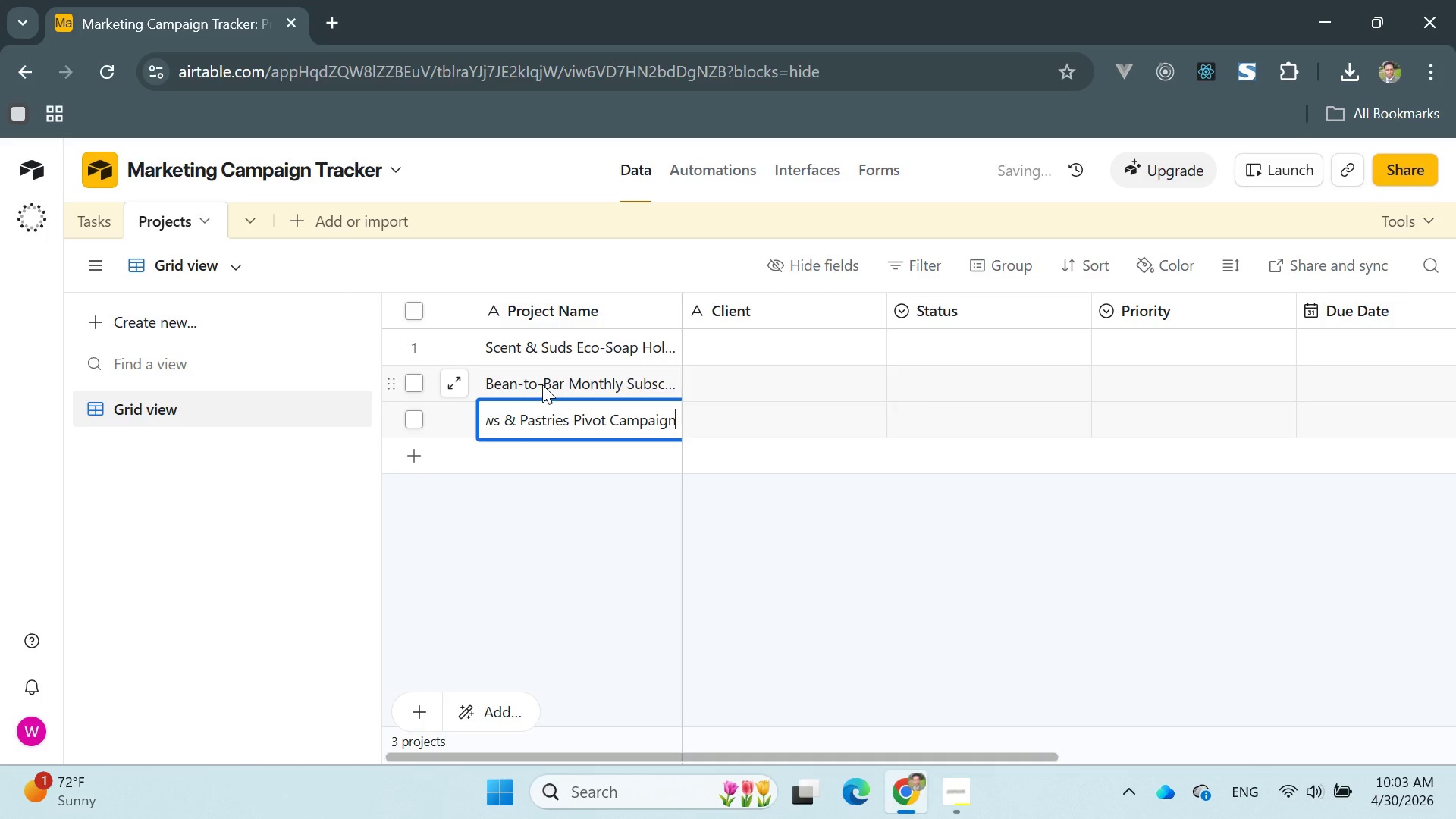 
key(Enter)
 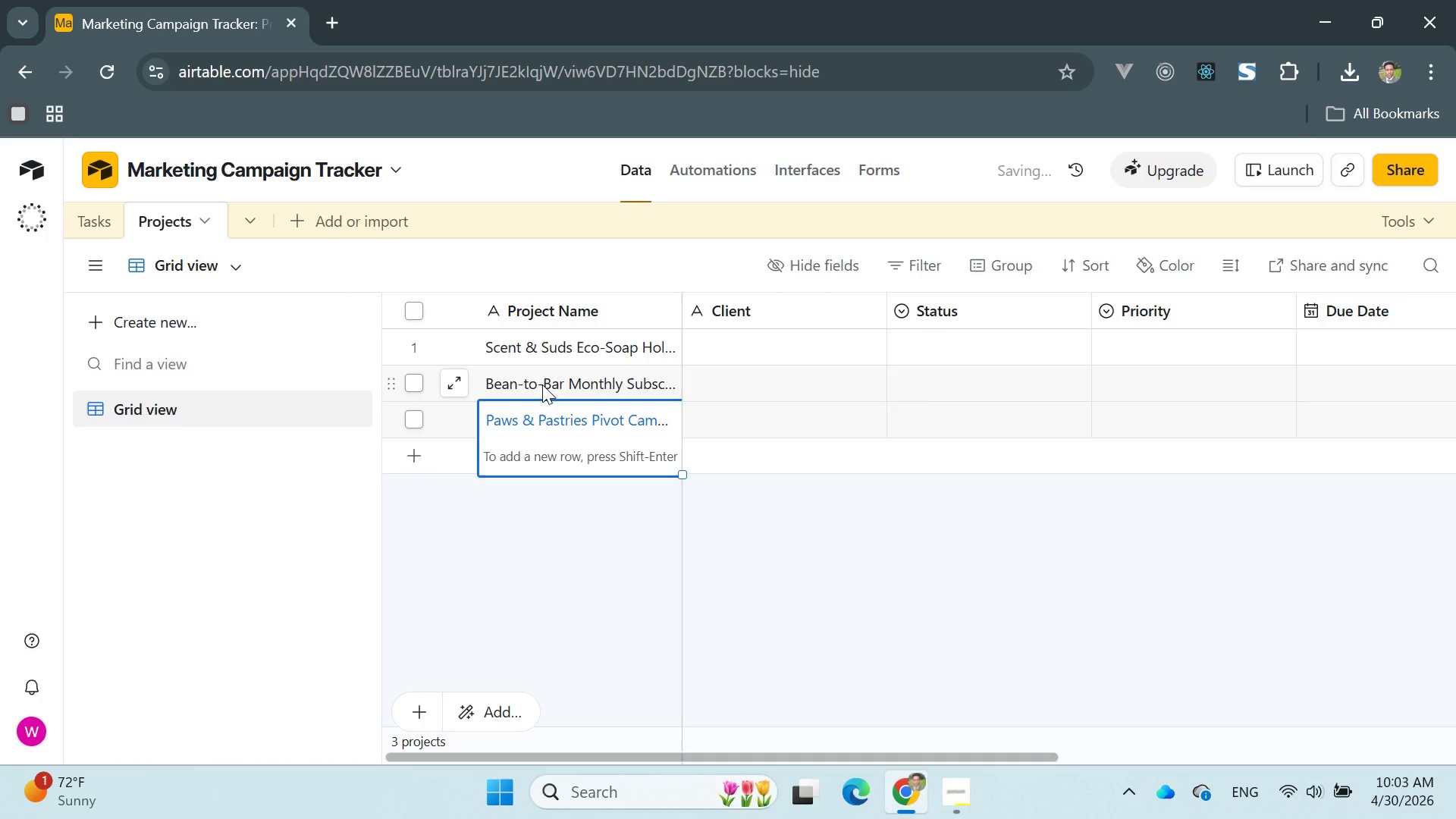 
type(Ter)
 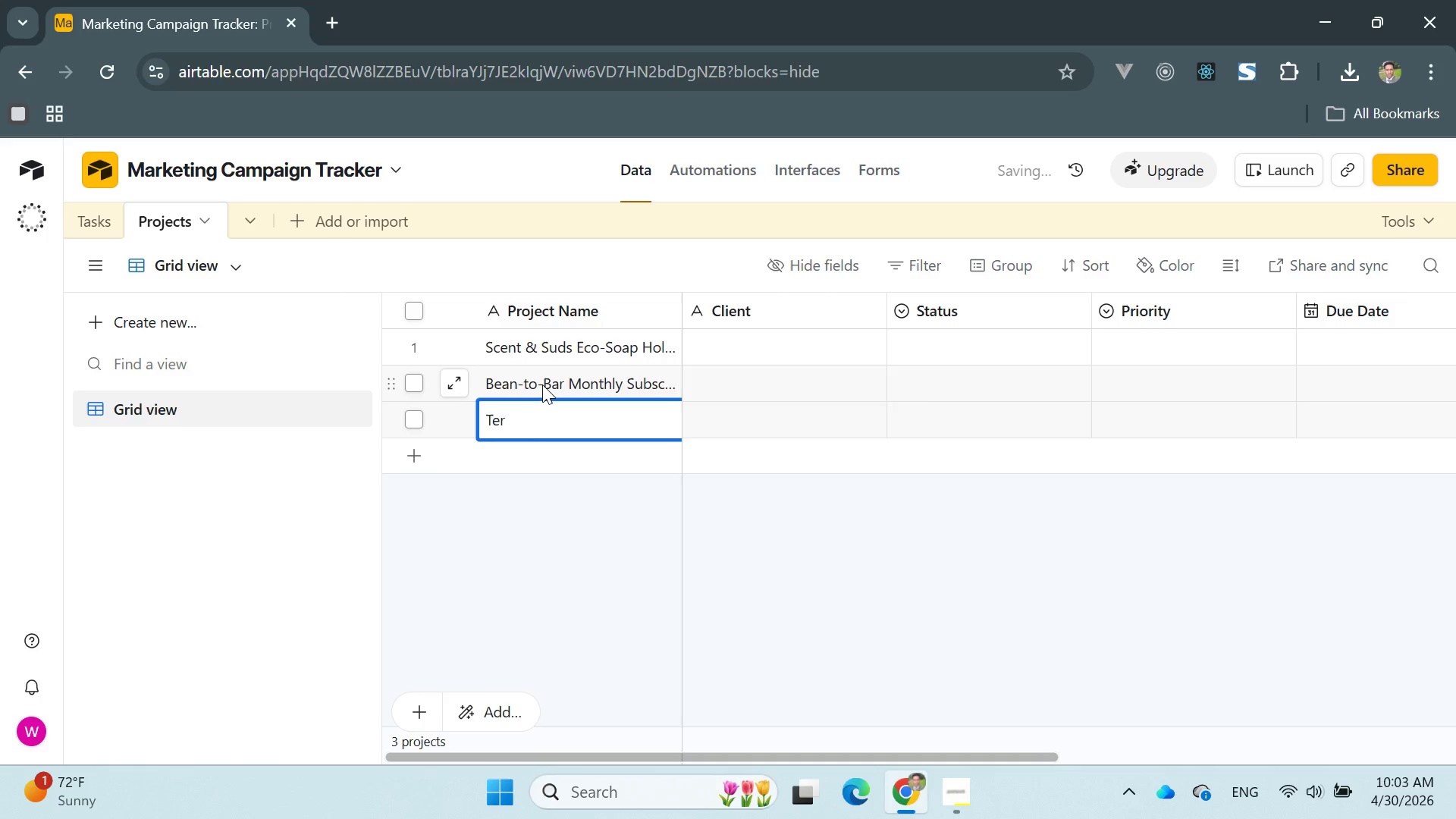 
key(Backspace)
 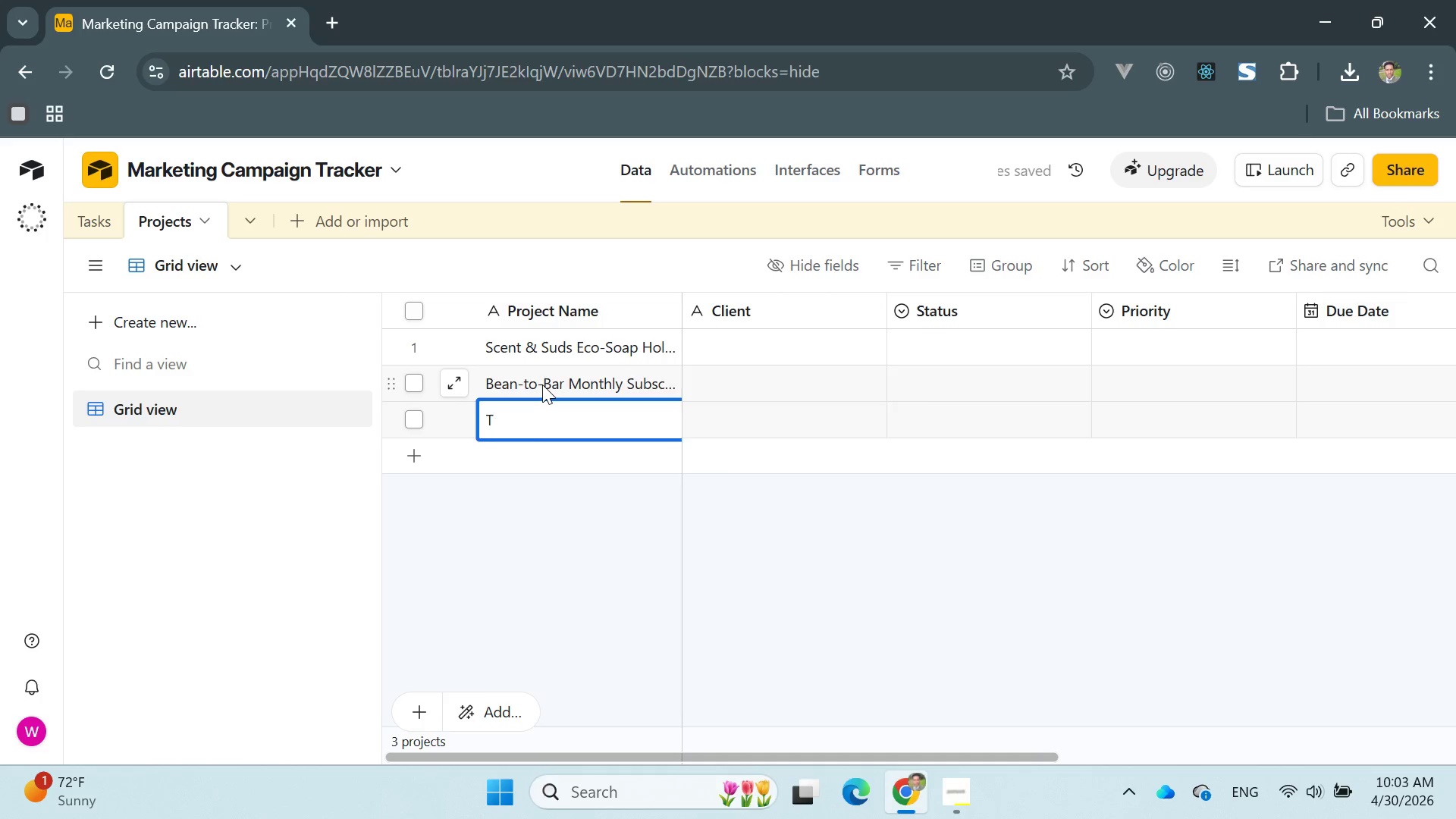 
key(Backspace)
 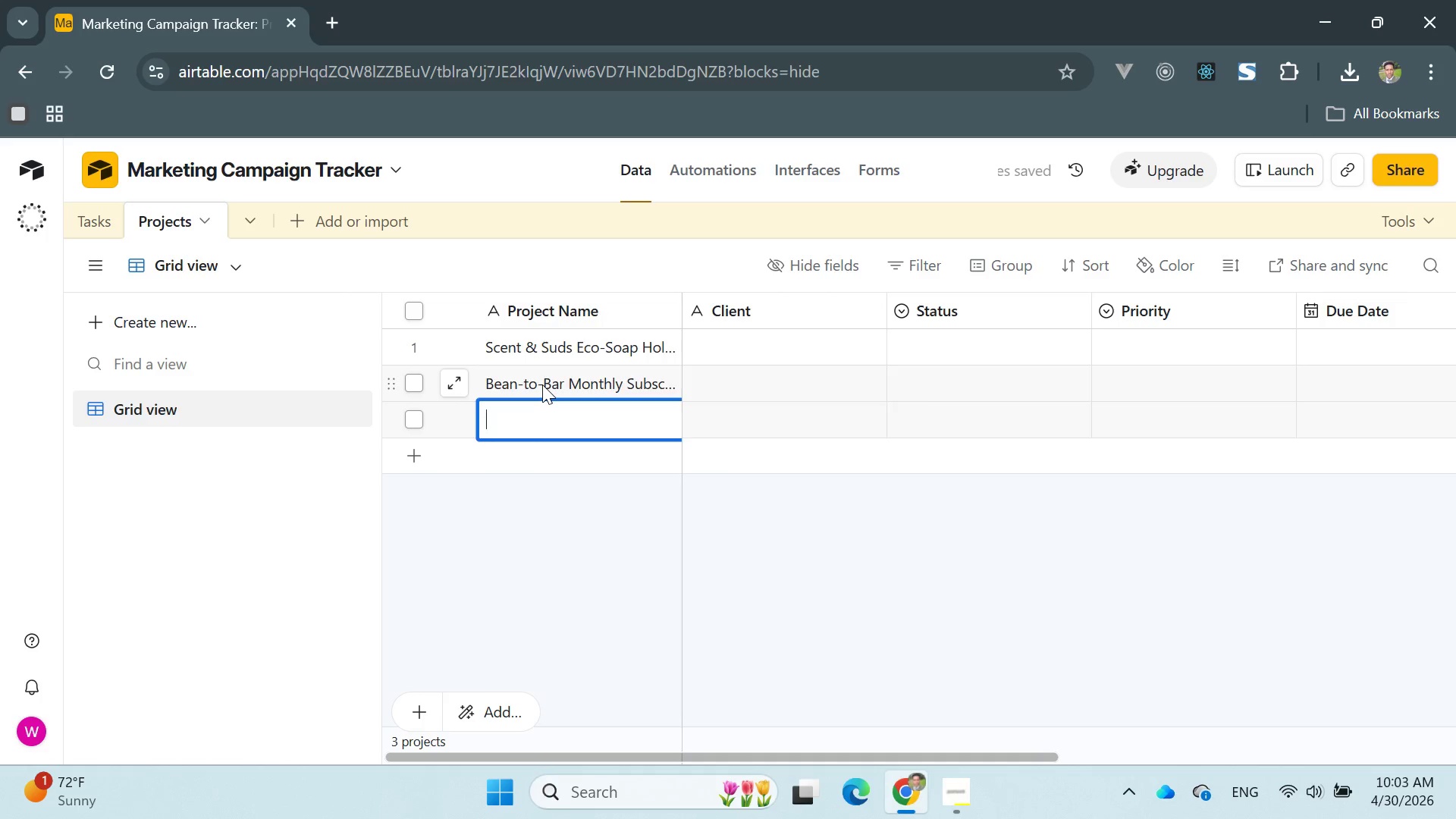 
key(Backspace)
 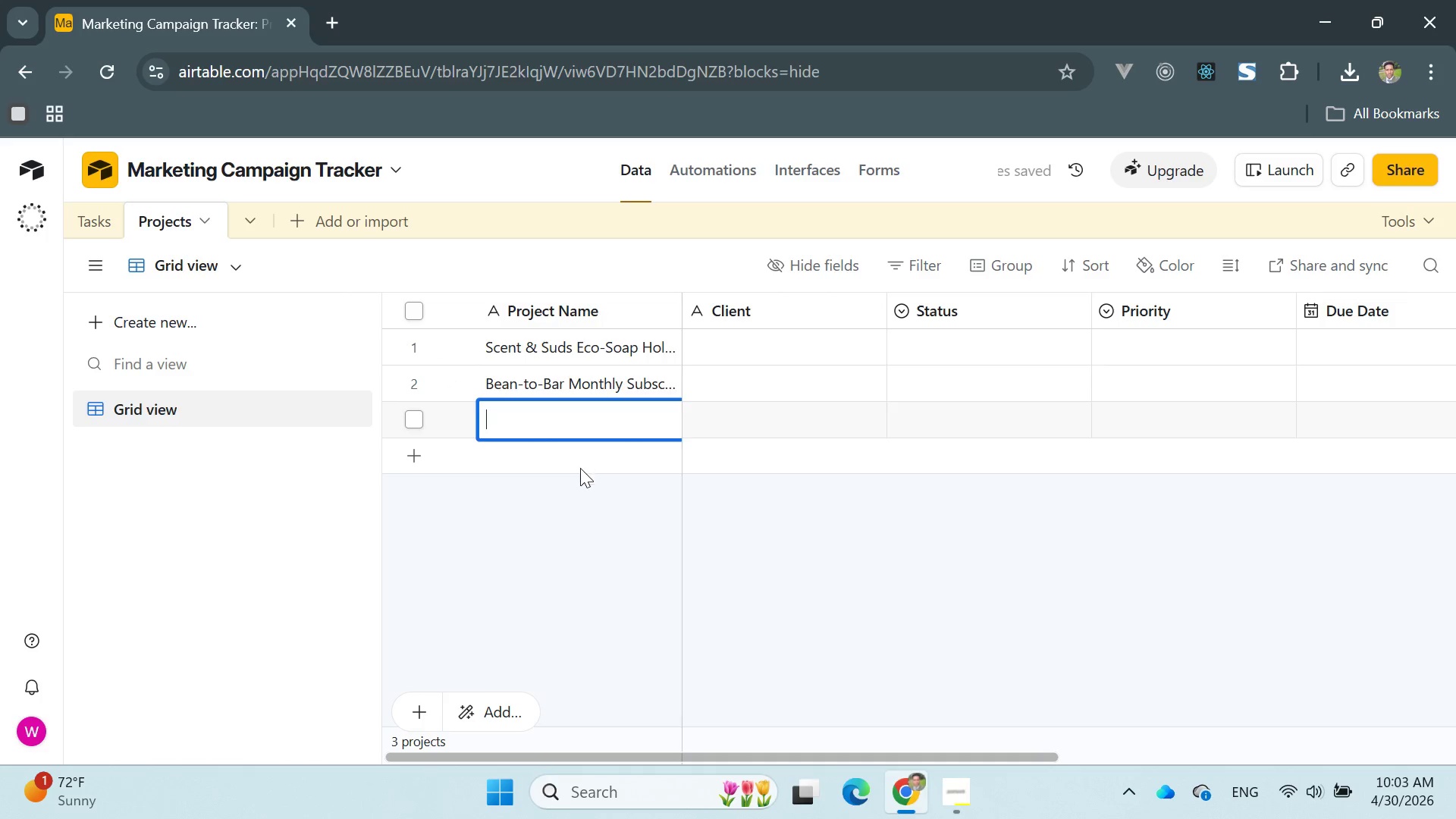 
left_click([580, 475])
 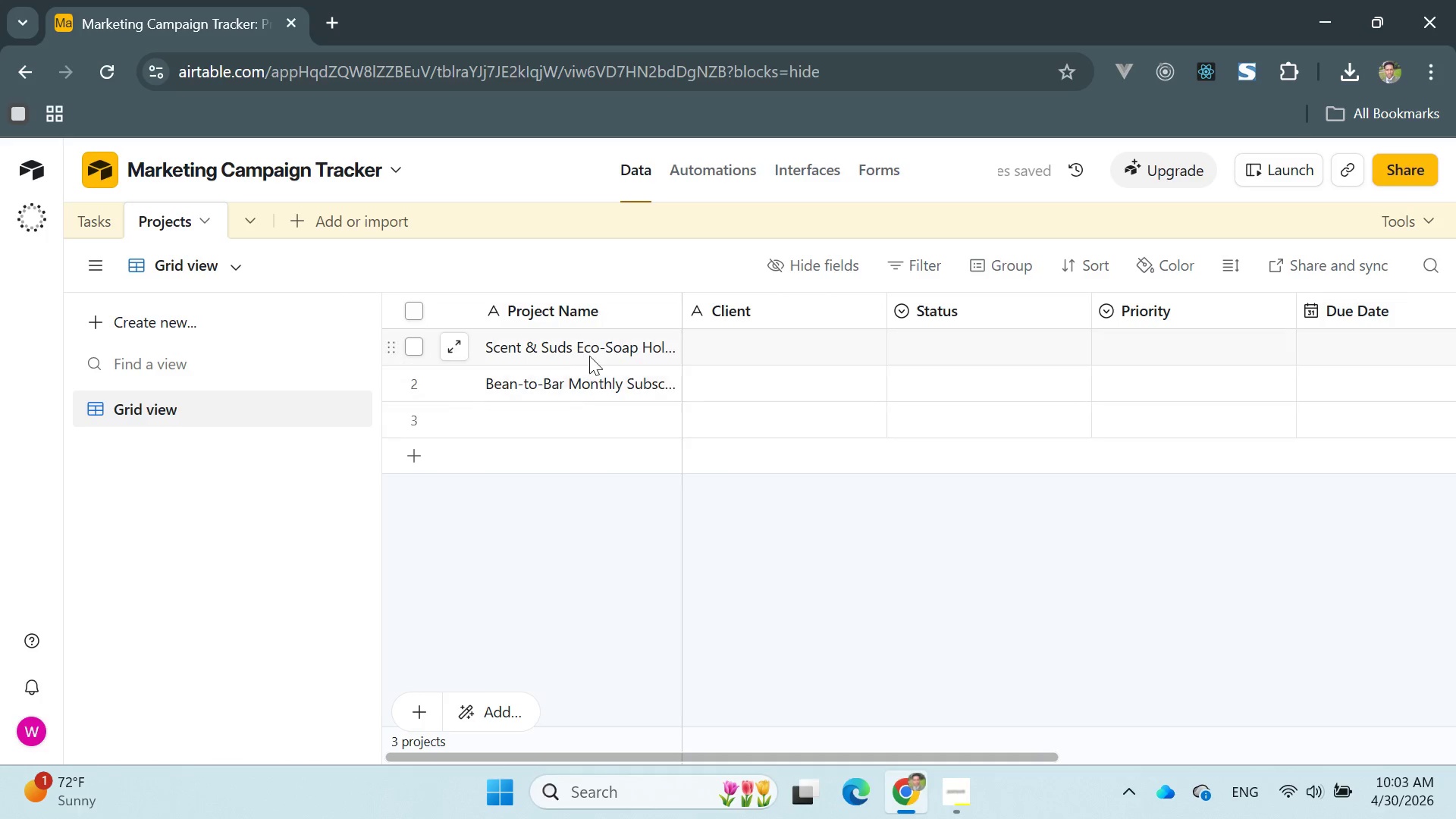 
scroll: coordinate [586, 350], scroll_direction: up, amount: 3.0
 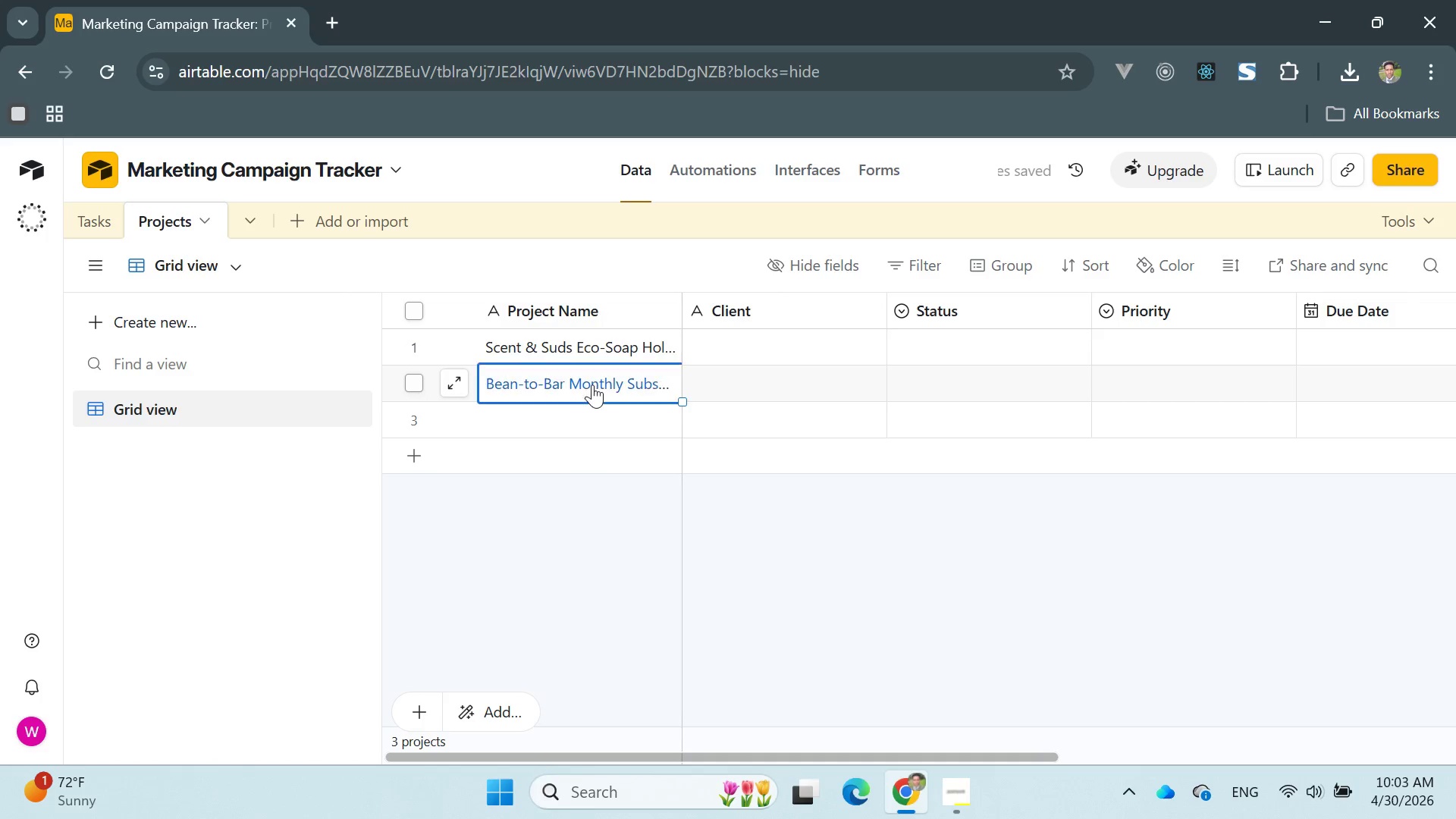 
double_click([592, 384])
 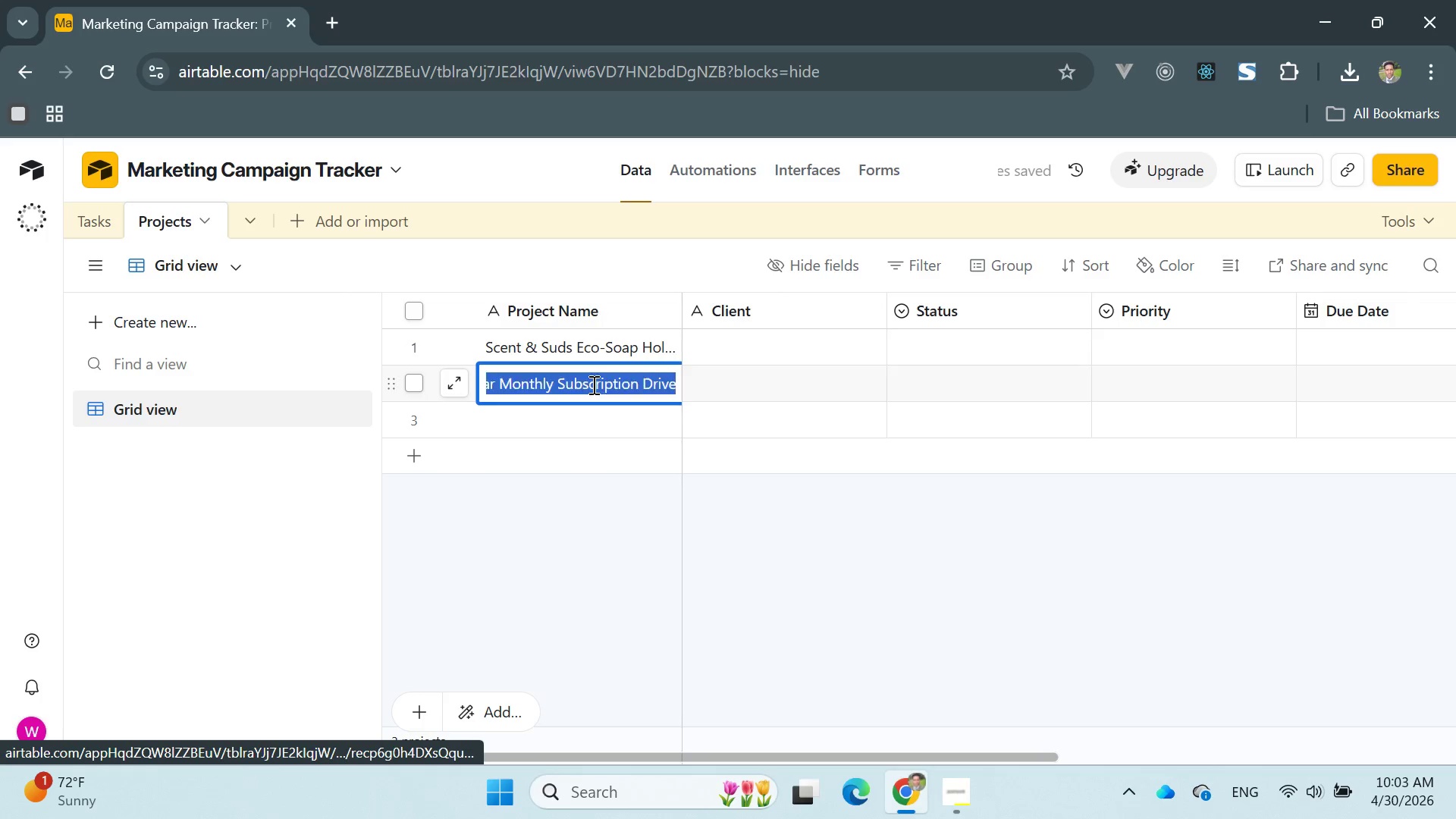 
triple_click([592, 384])
 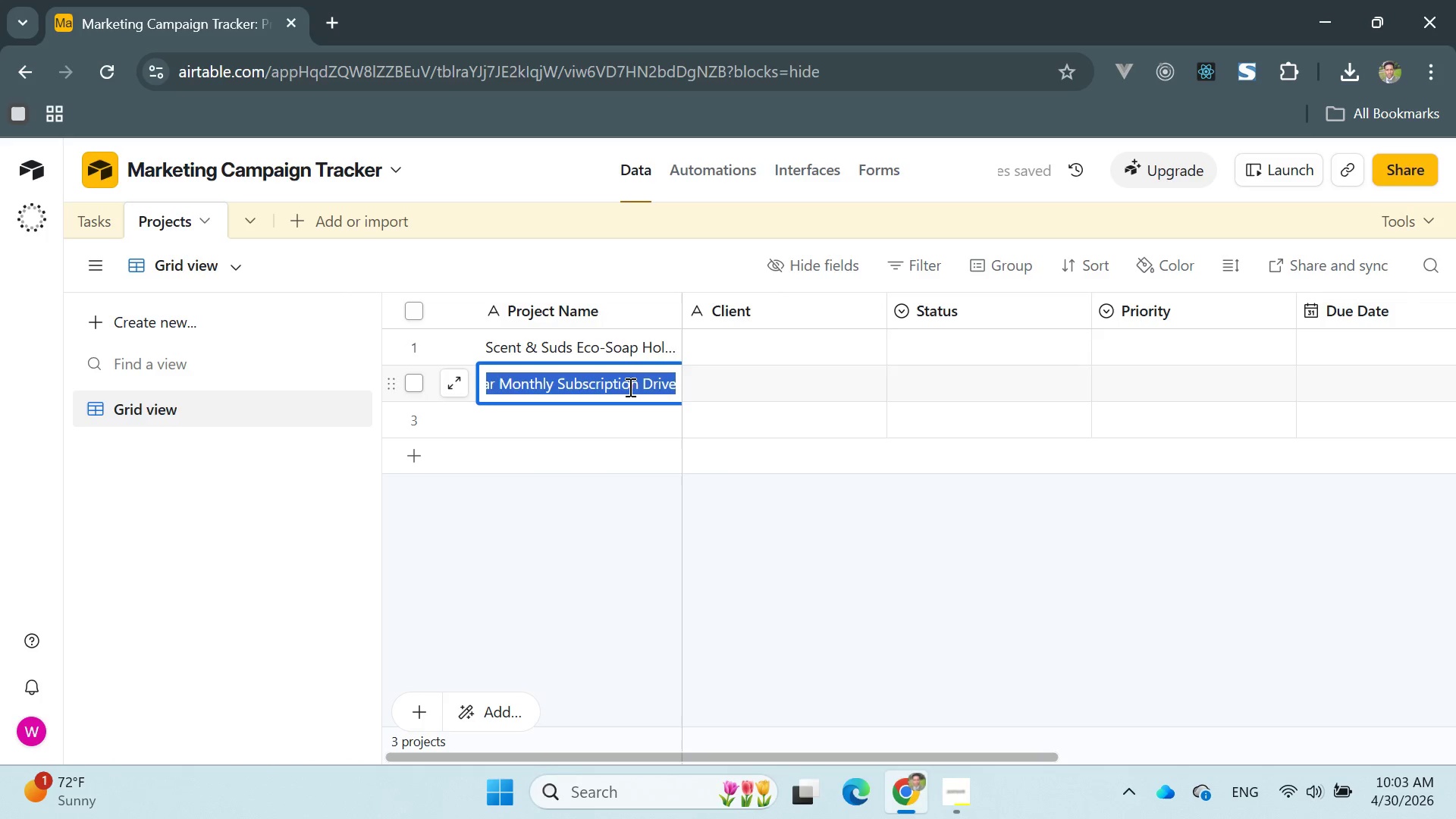 
left_click([632, 387])
 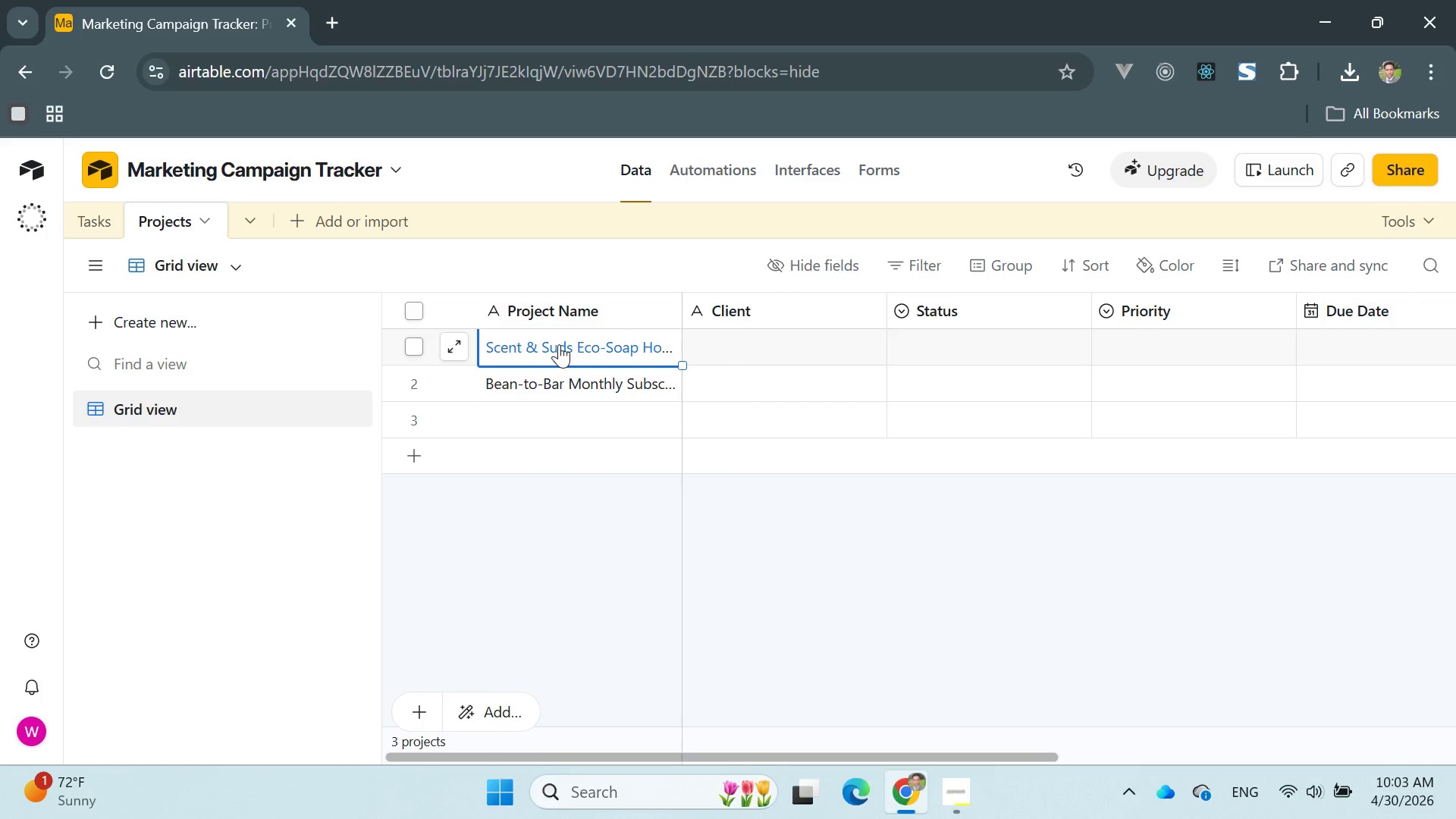 
double_click([559, 344])
 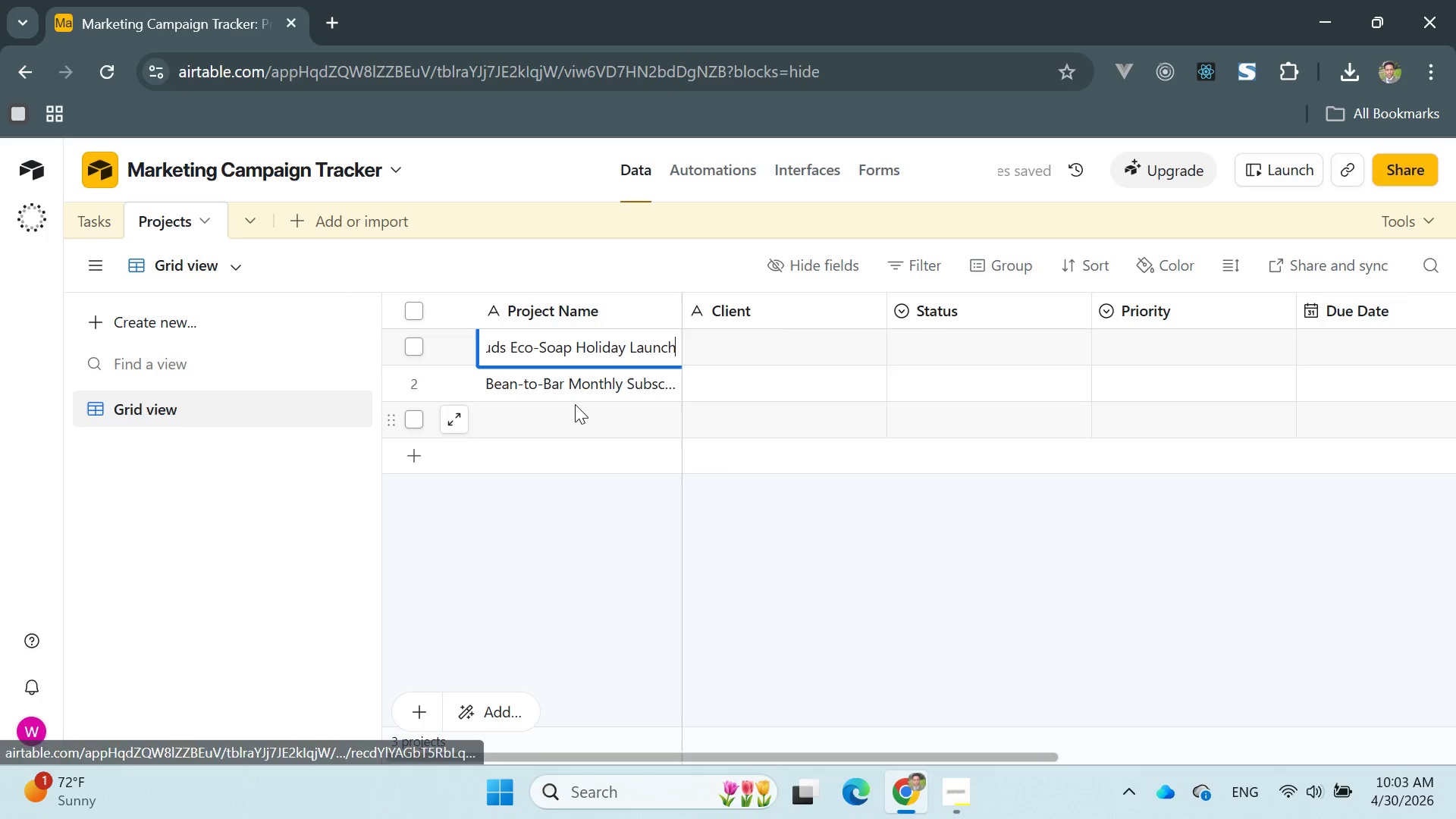 
left_click([575, 404])
 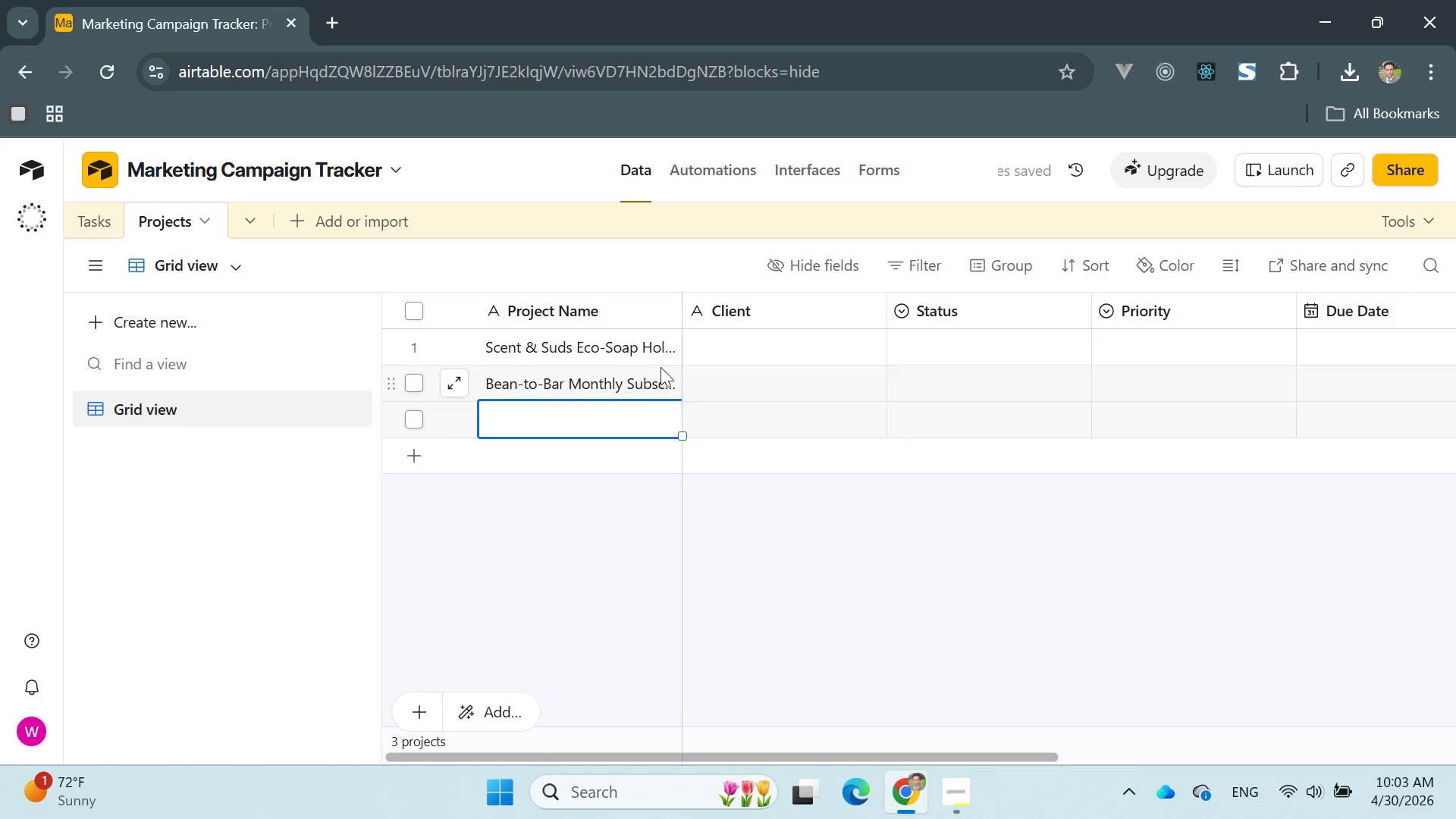 
scroll: coordinate [551, 450], scroll_direction: up, amount: 12.0
 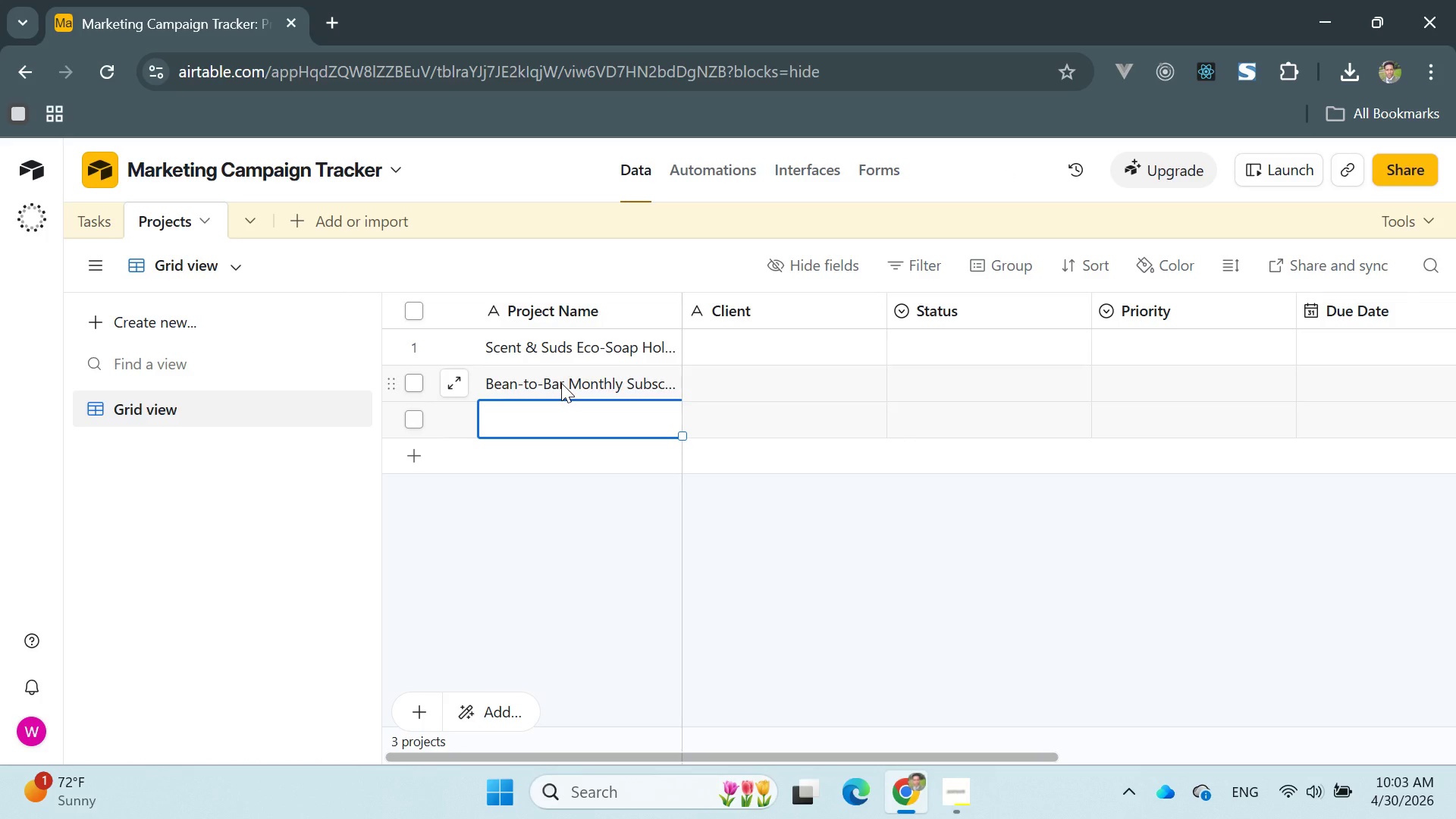 
wait(6.39)
 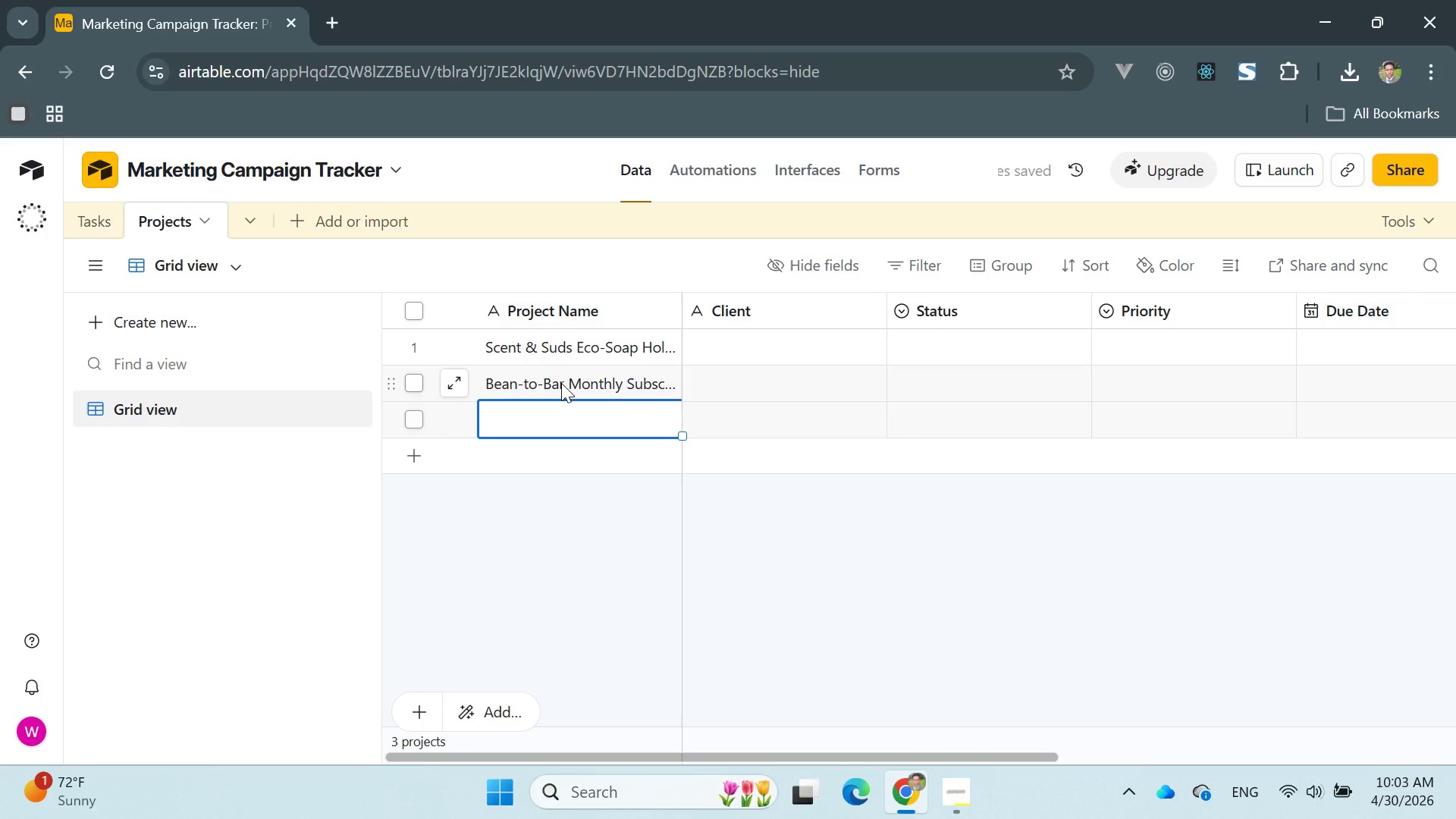 
left_click([558, 413])
 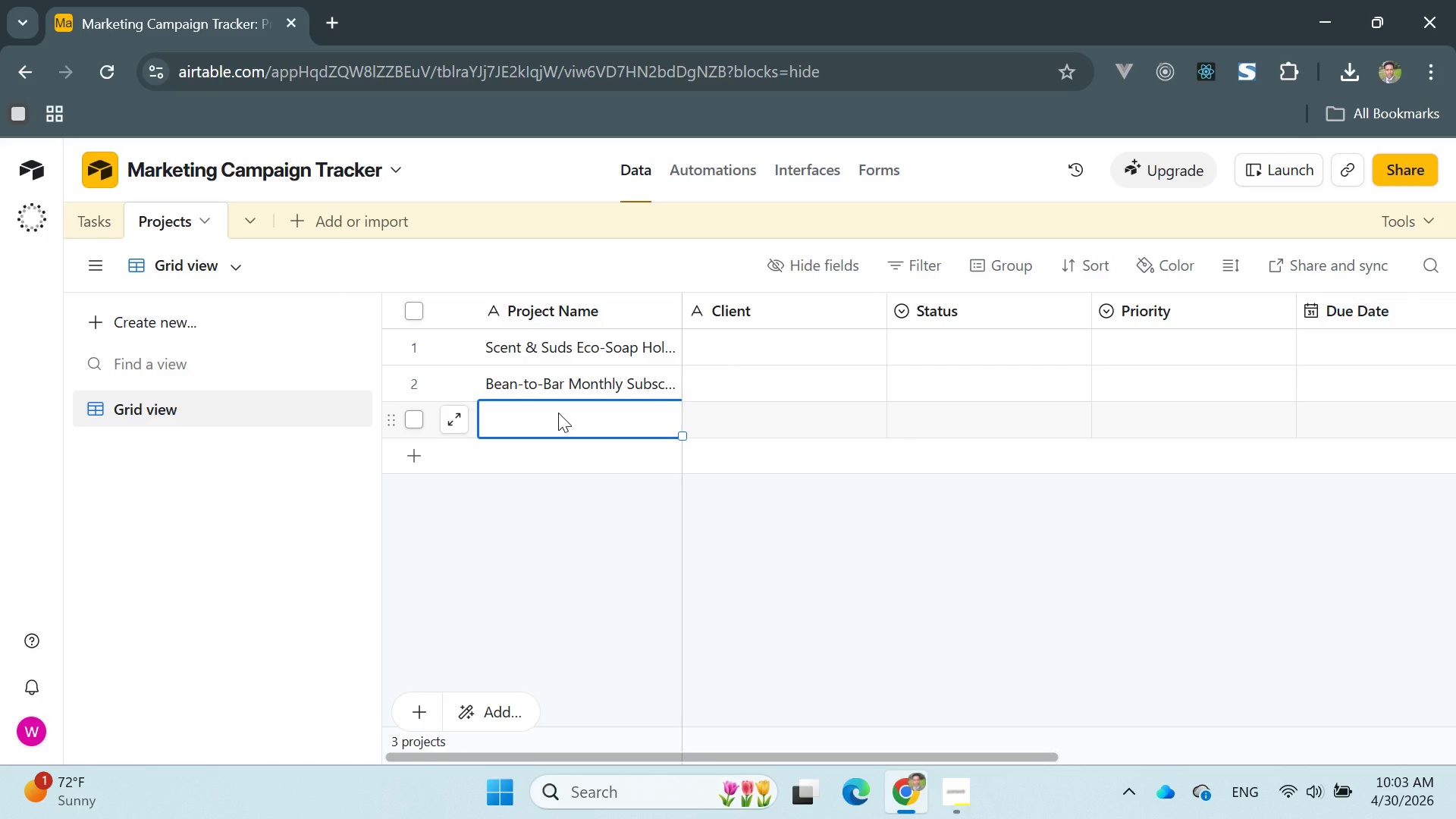 
left_click([558, 413])
 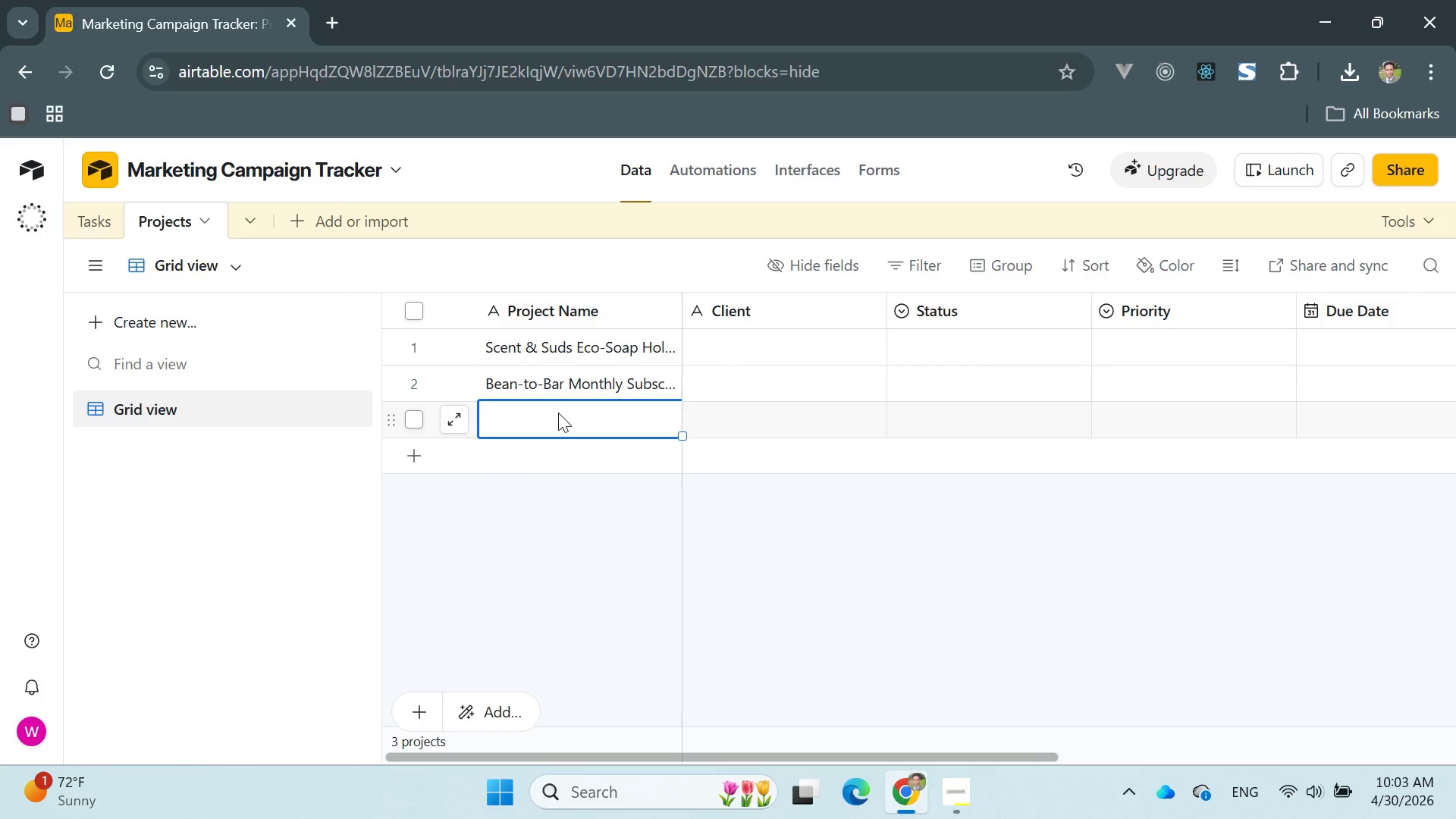 
type(Vitality Greens Ne )
key(Backspace)
type(w Flavot)
key(Backspace)
type(r )
 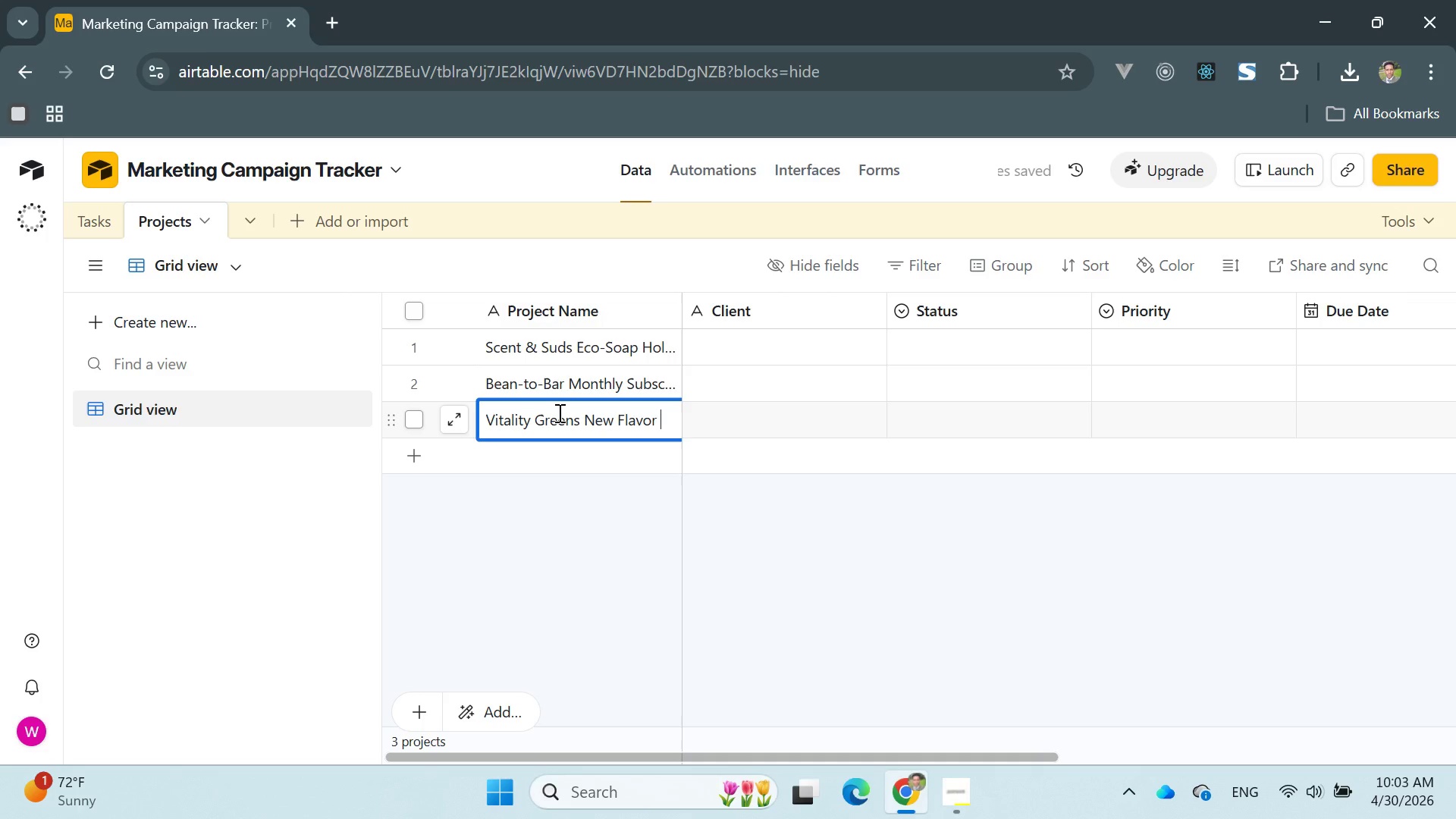 
wait(5.53)
 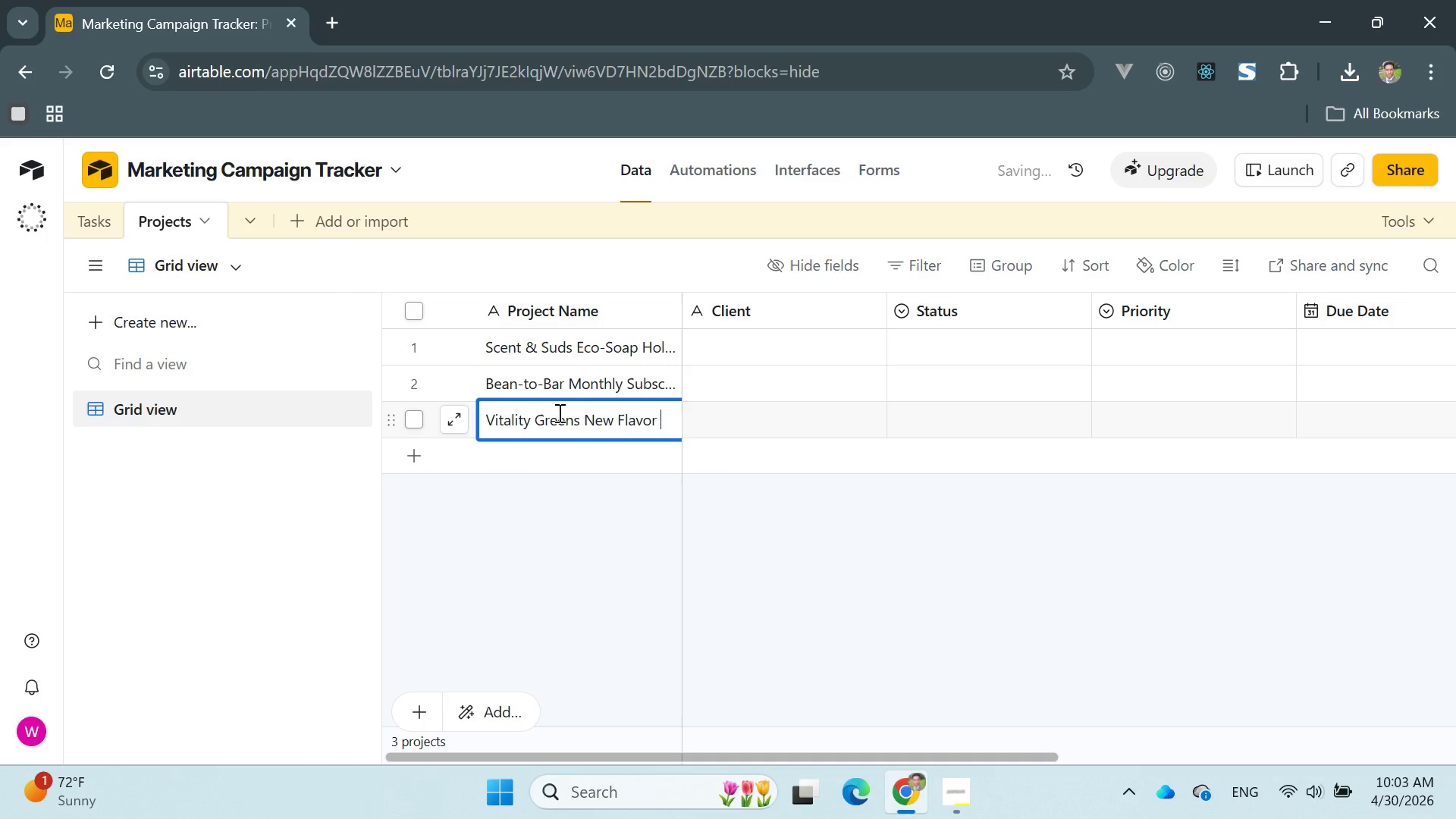 
type( Rollout)
 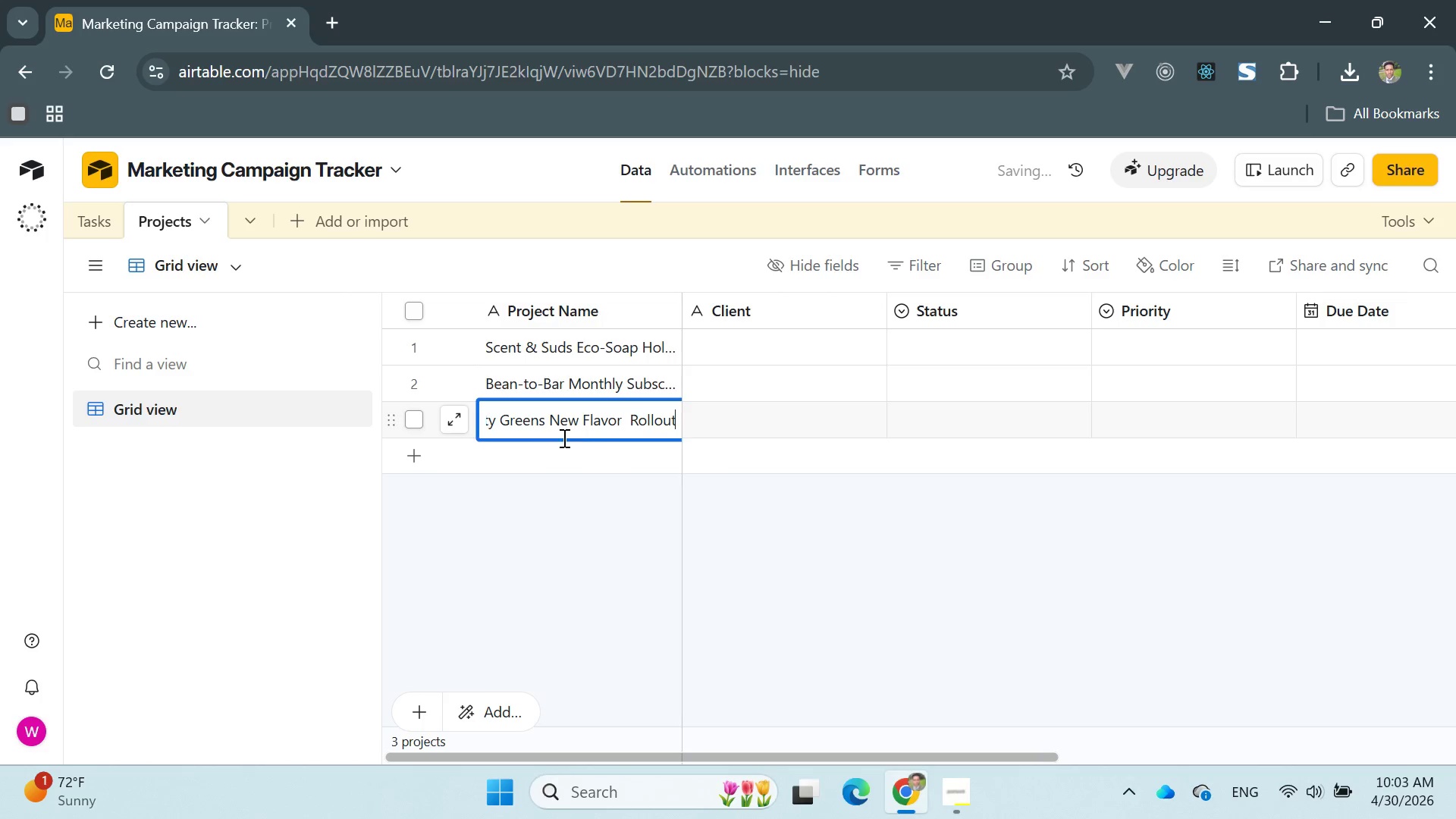 
left_click([564, 456])
 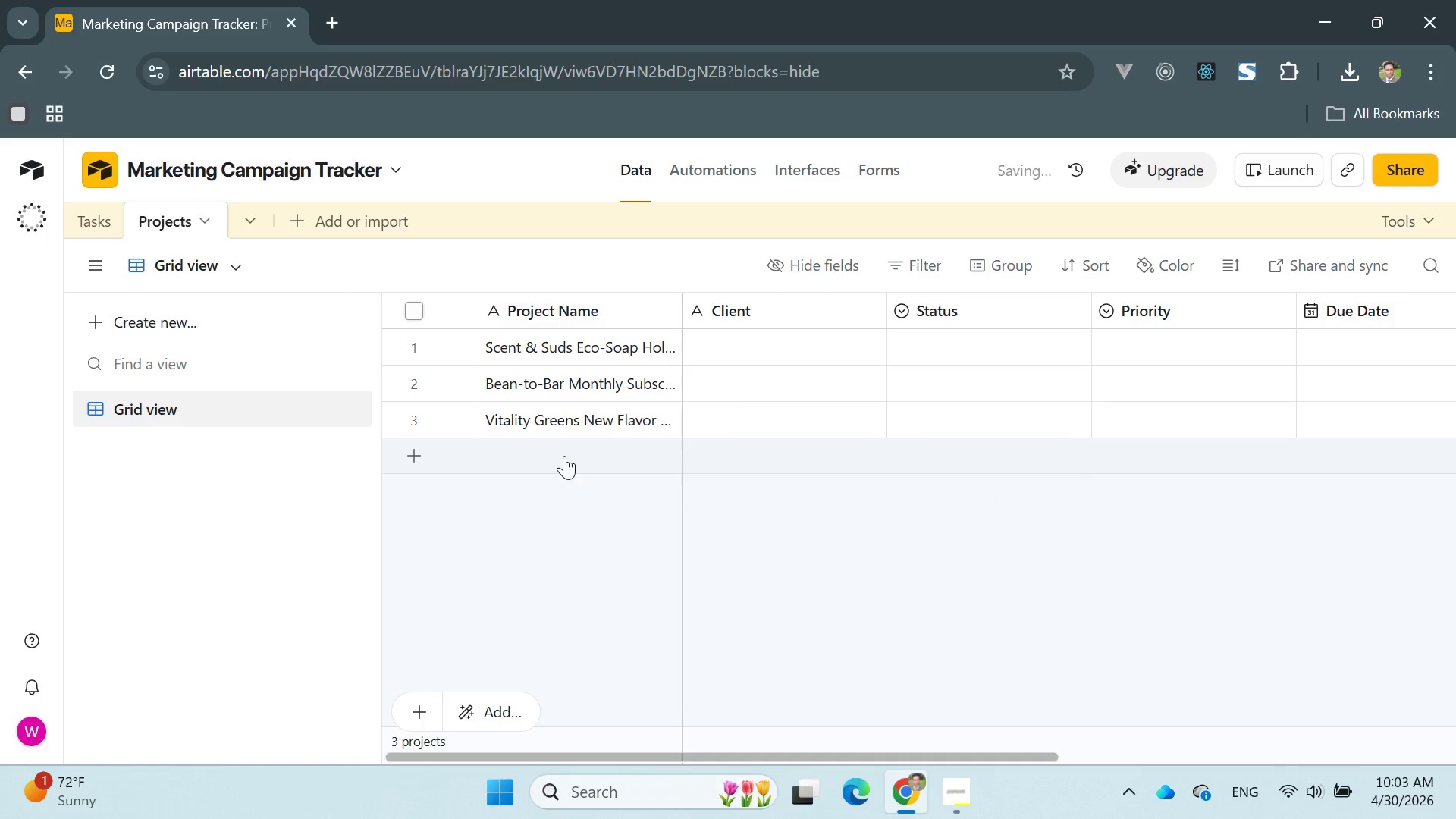 
double_click([564, 456])
 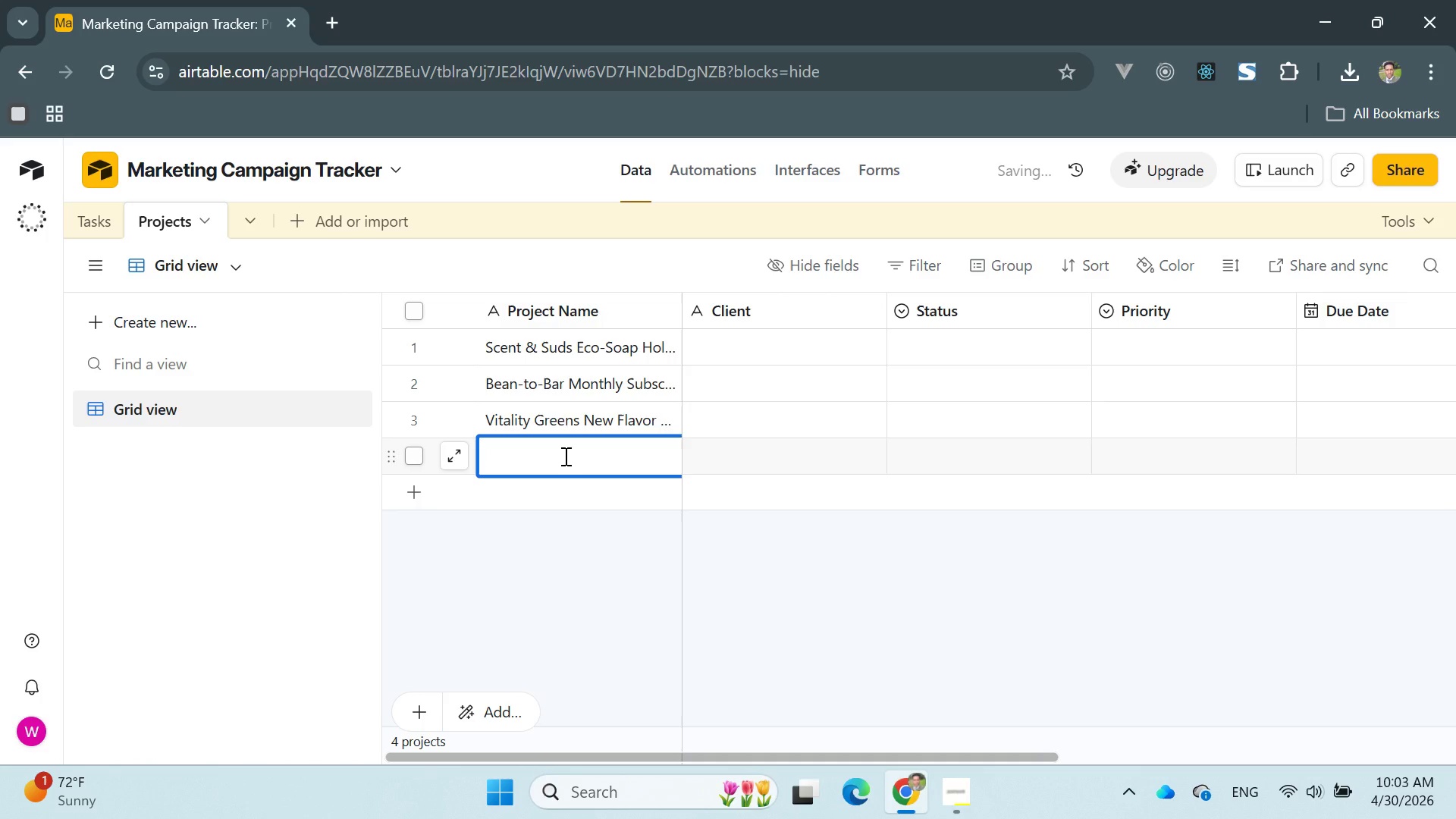 
type(Paws & )
 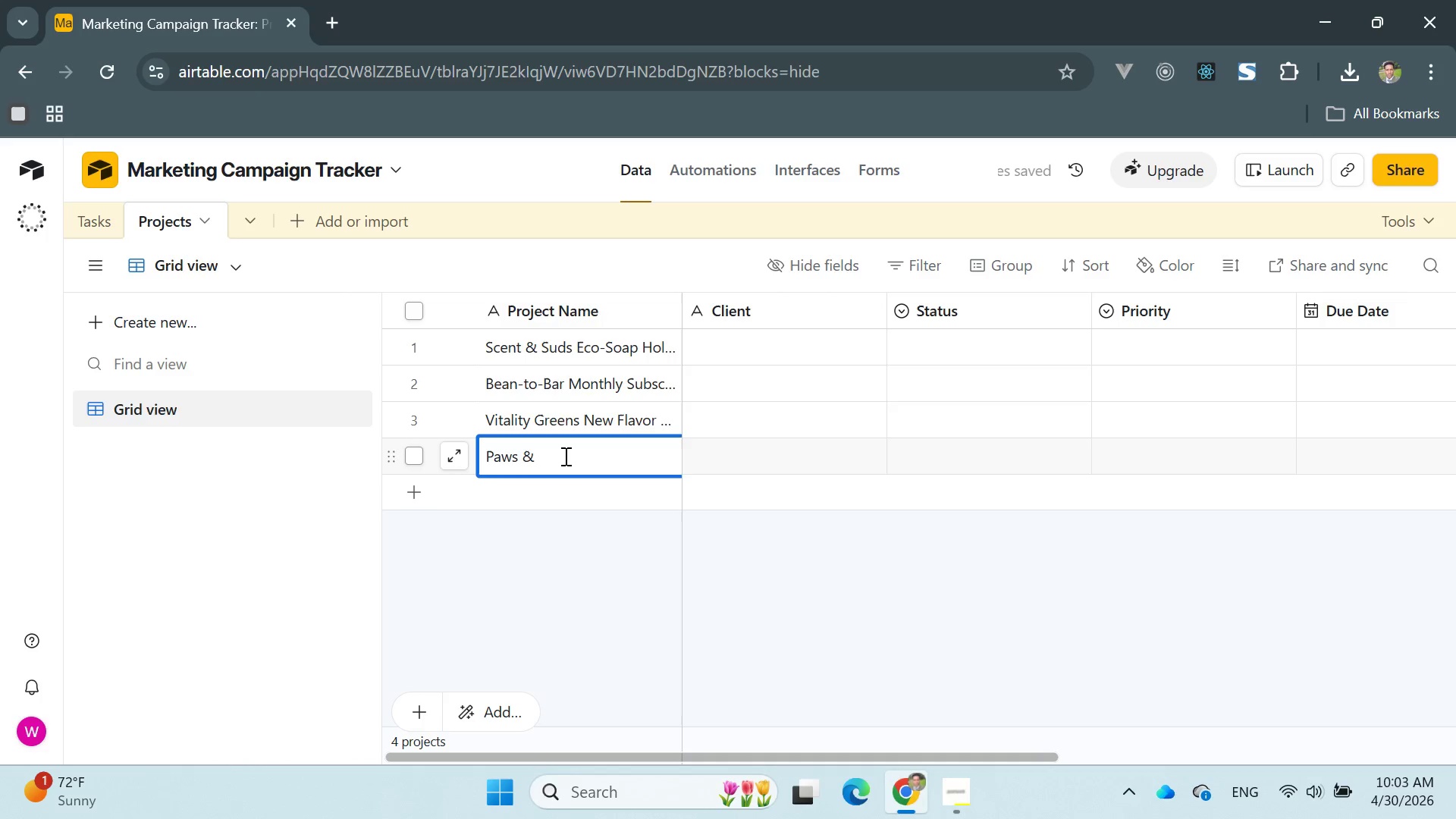 
type(Pasrties)
 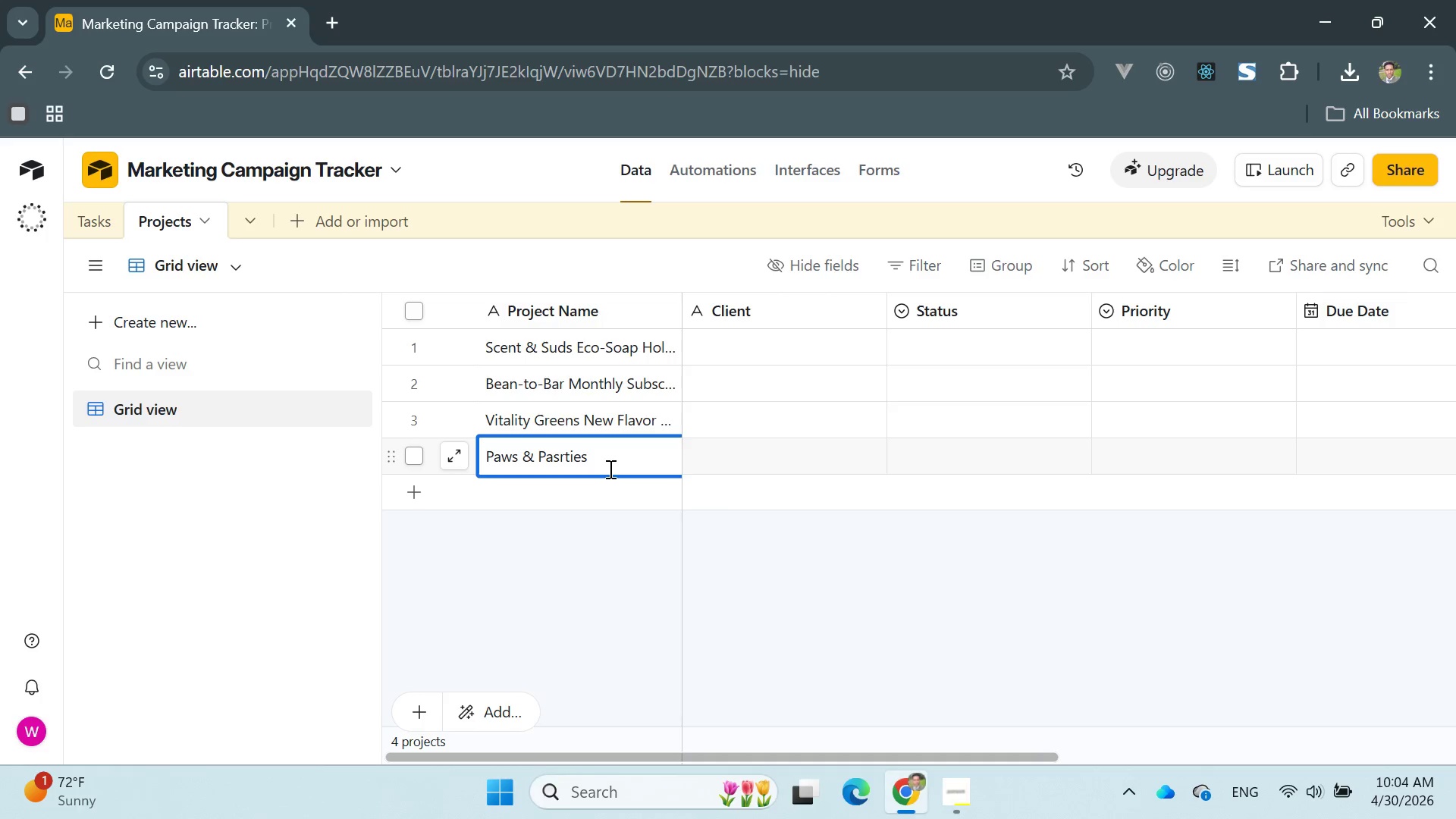 
key(Backspace)
key(Backspace)
key(Backspace)
key(Backspace)
key(Backspace)
type(tries)
 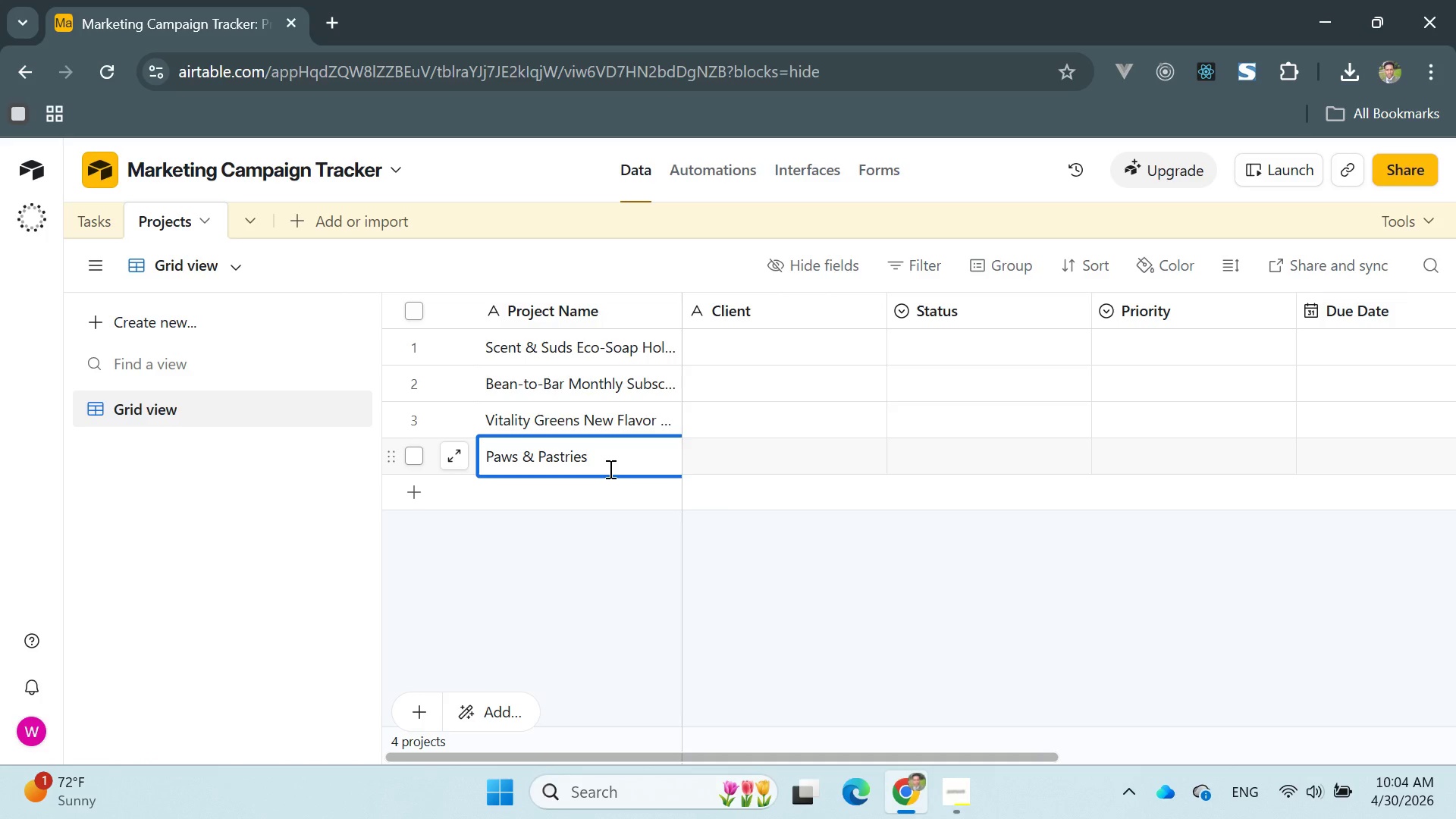 
type(Pivot Campaing)
key(Backspace)
key(Backspace)
type(gn)
 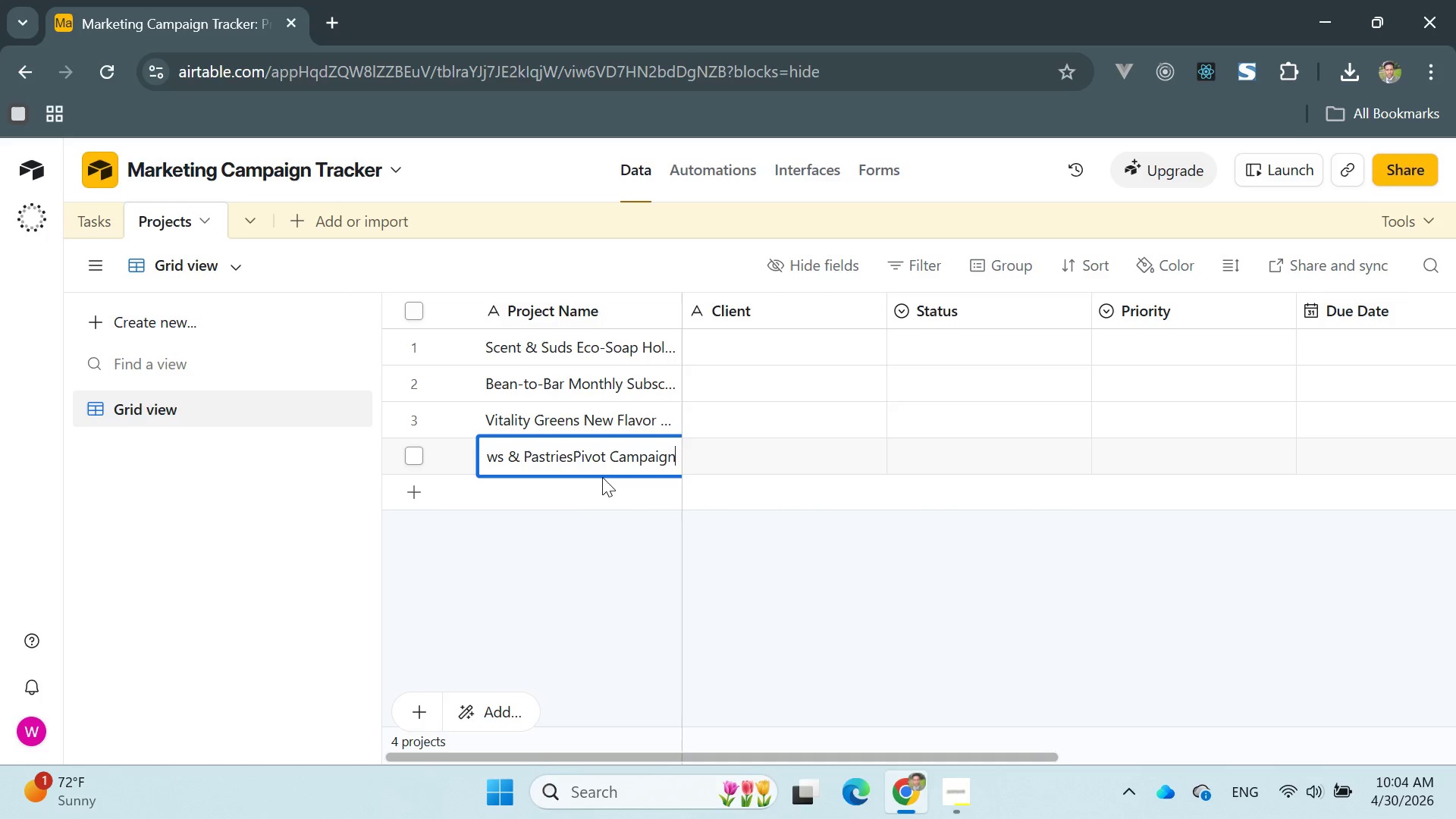 
left_click([591, 485])
 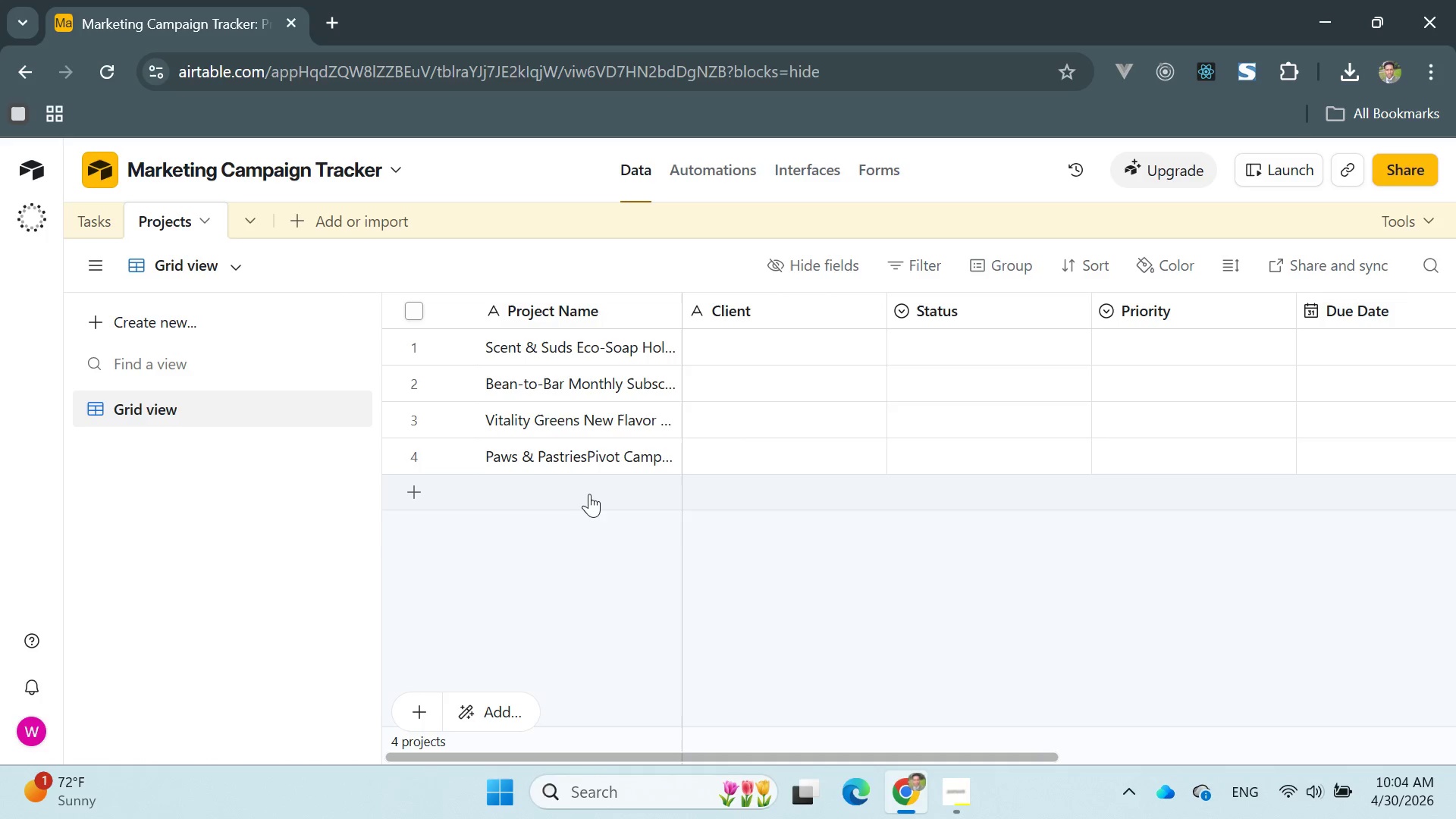 
left_click([588, 494])
 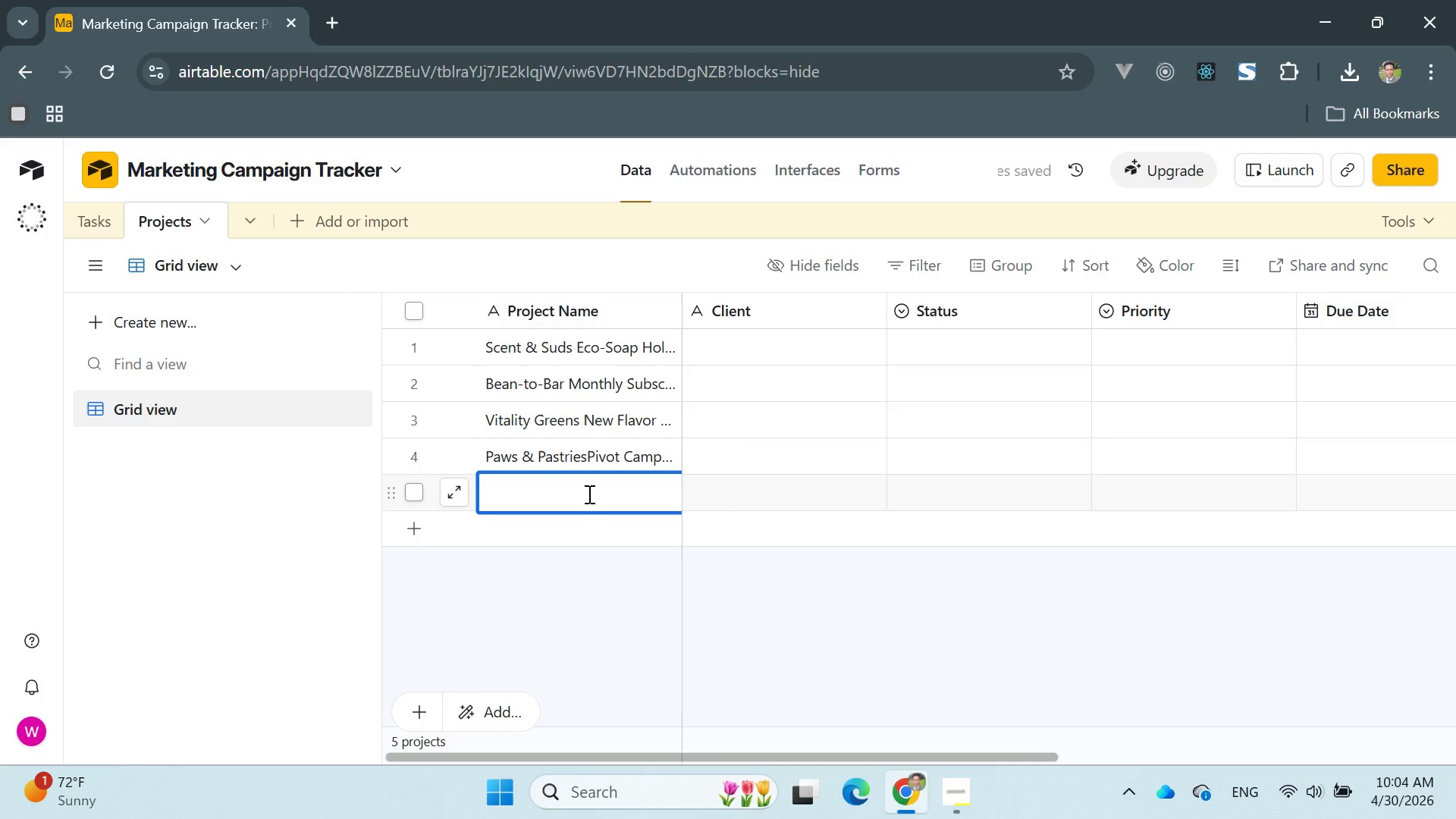 
type(Terra Threads Sust)
 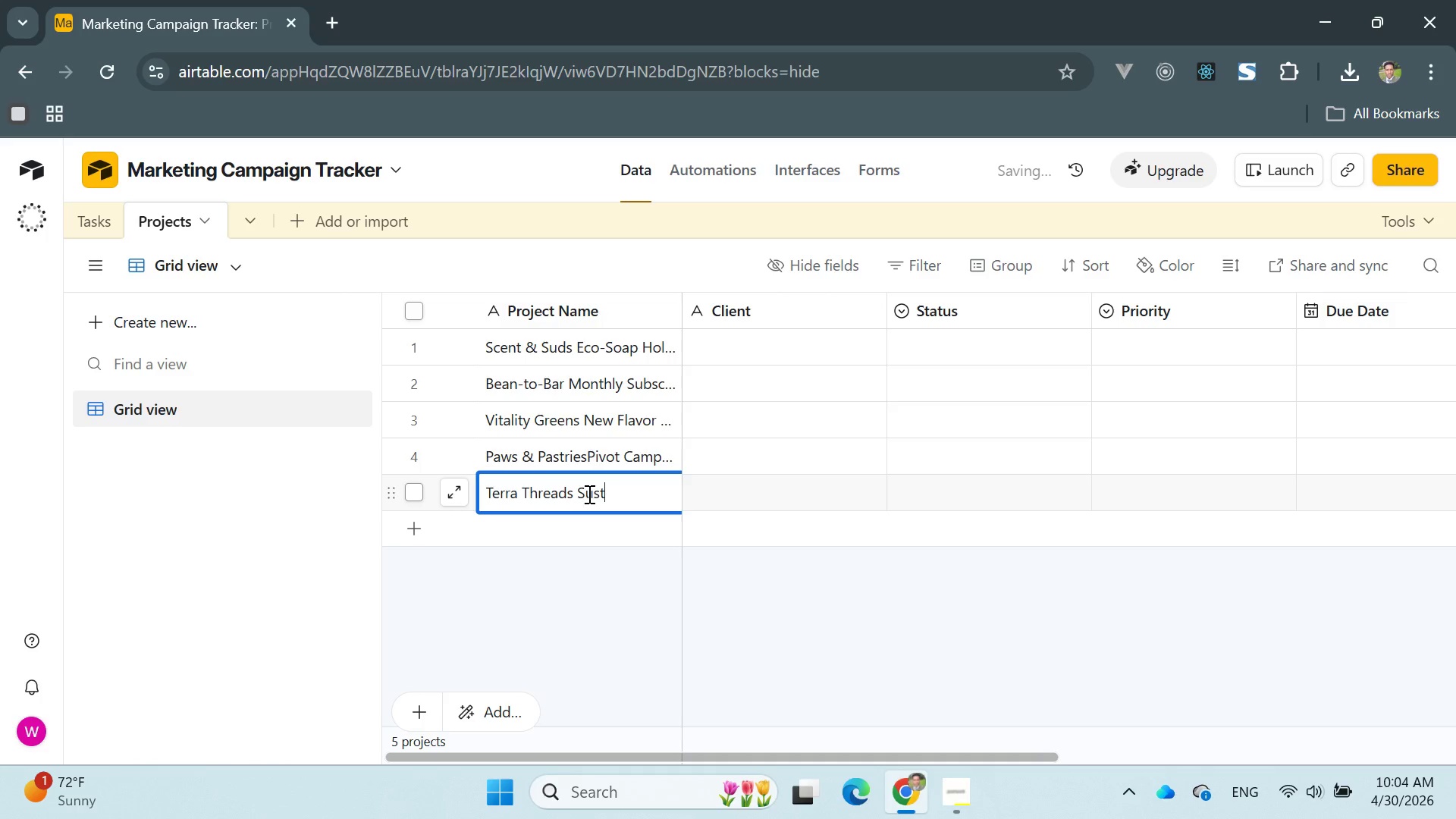 
type(ainable Cotton)
 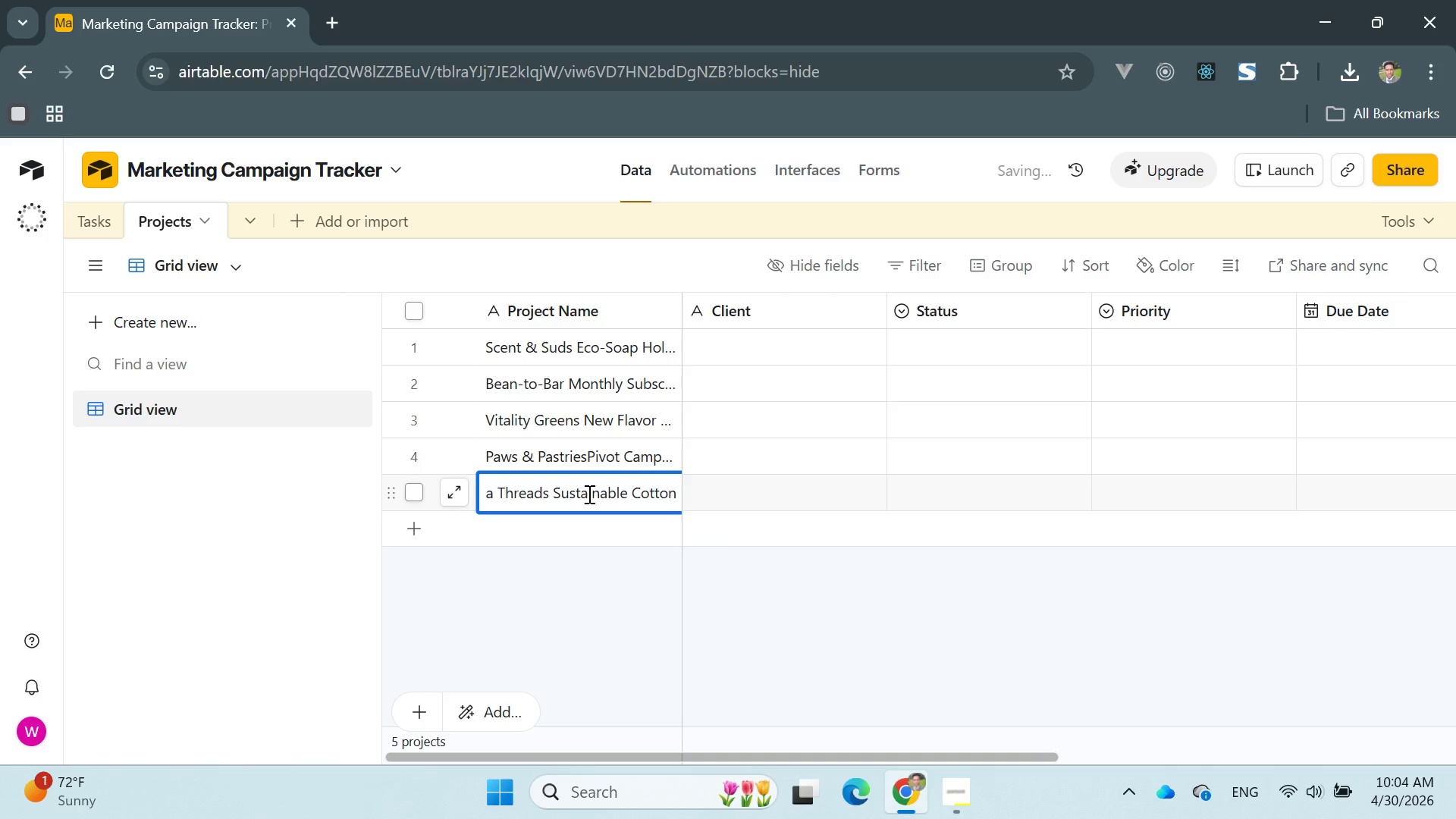 
wait(5.42)
 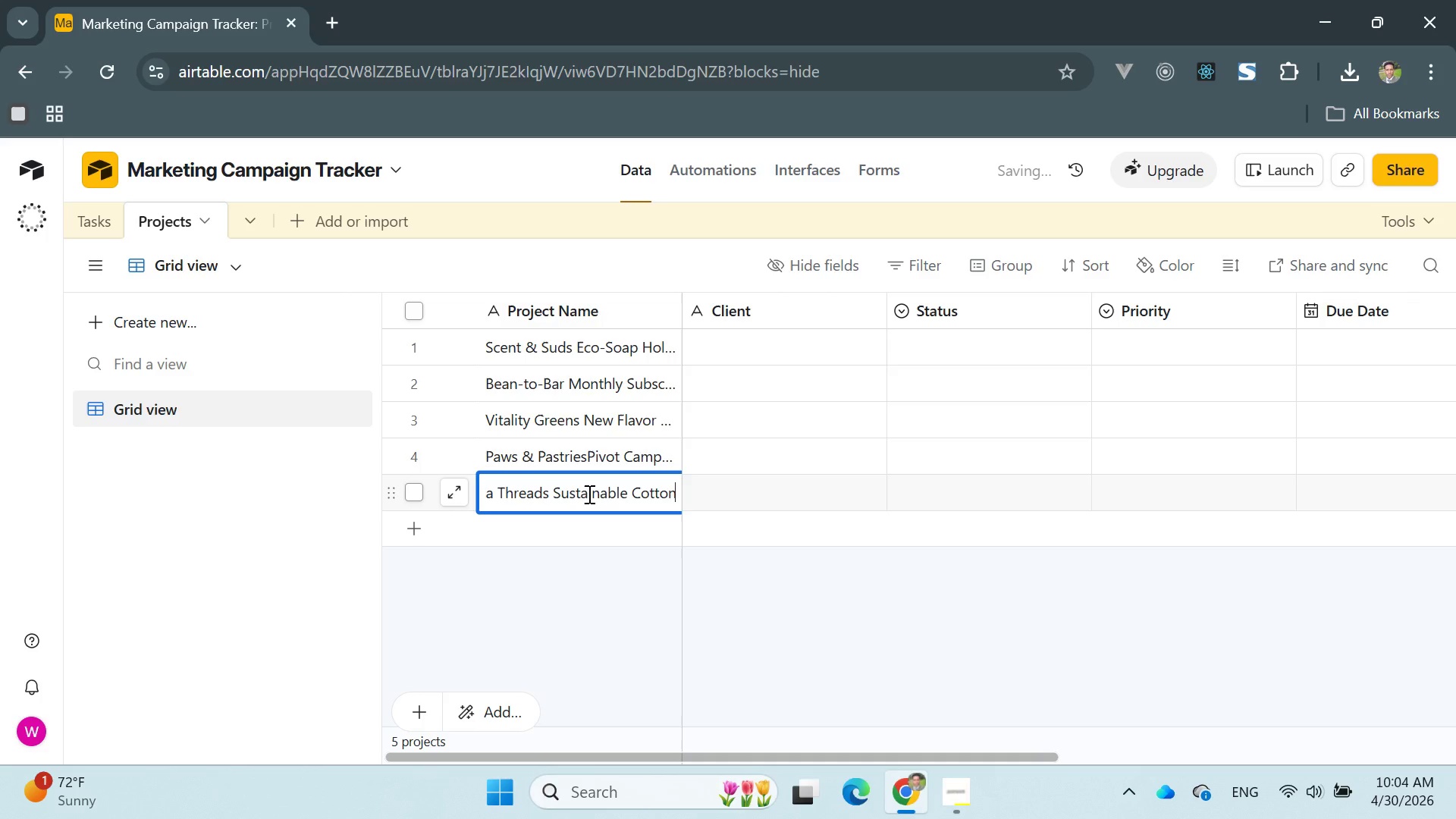 
type(Push)
 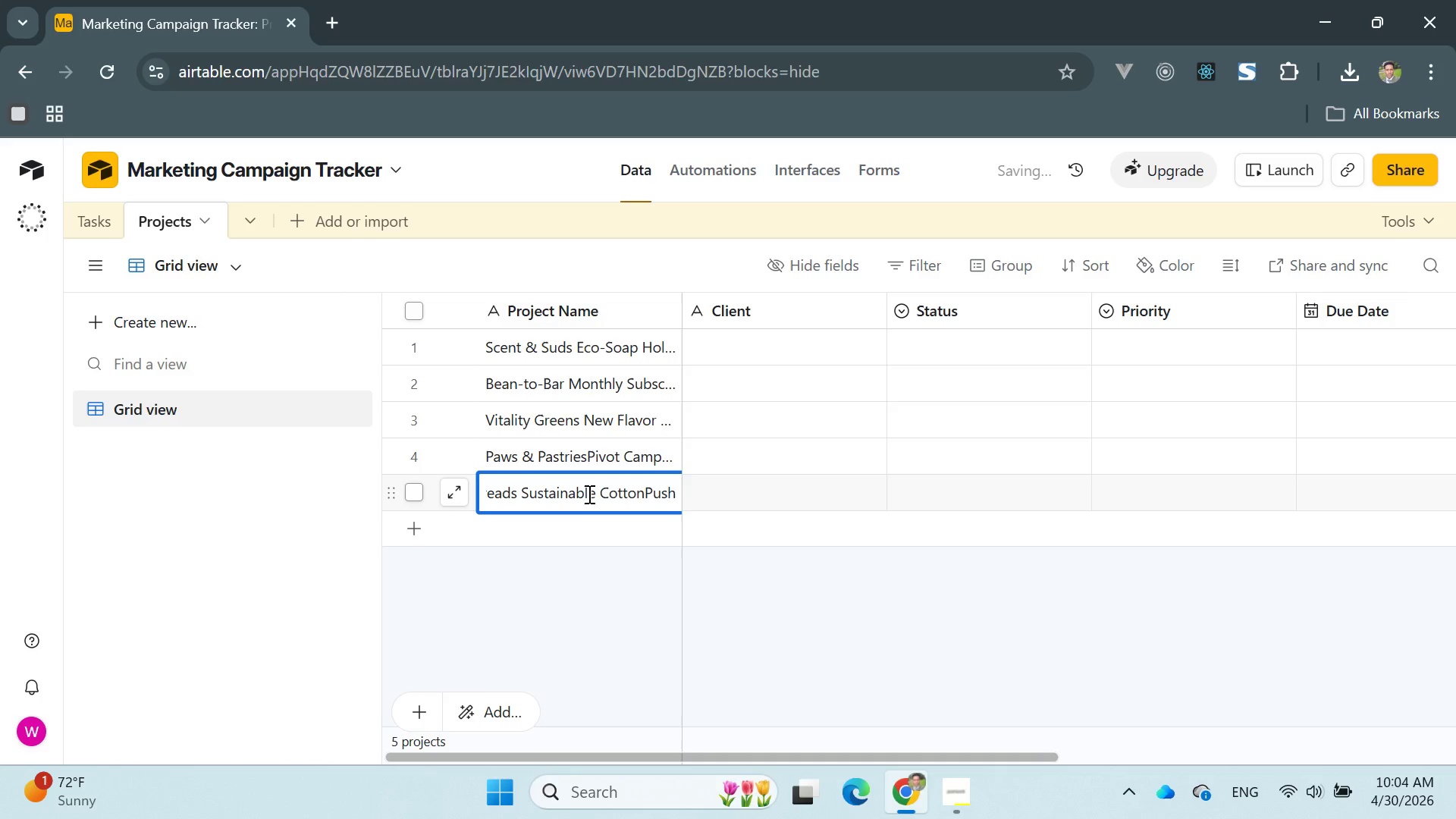 
key(ArrowLeft)
 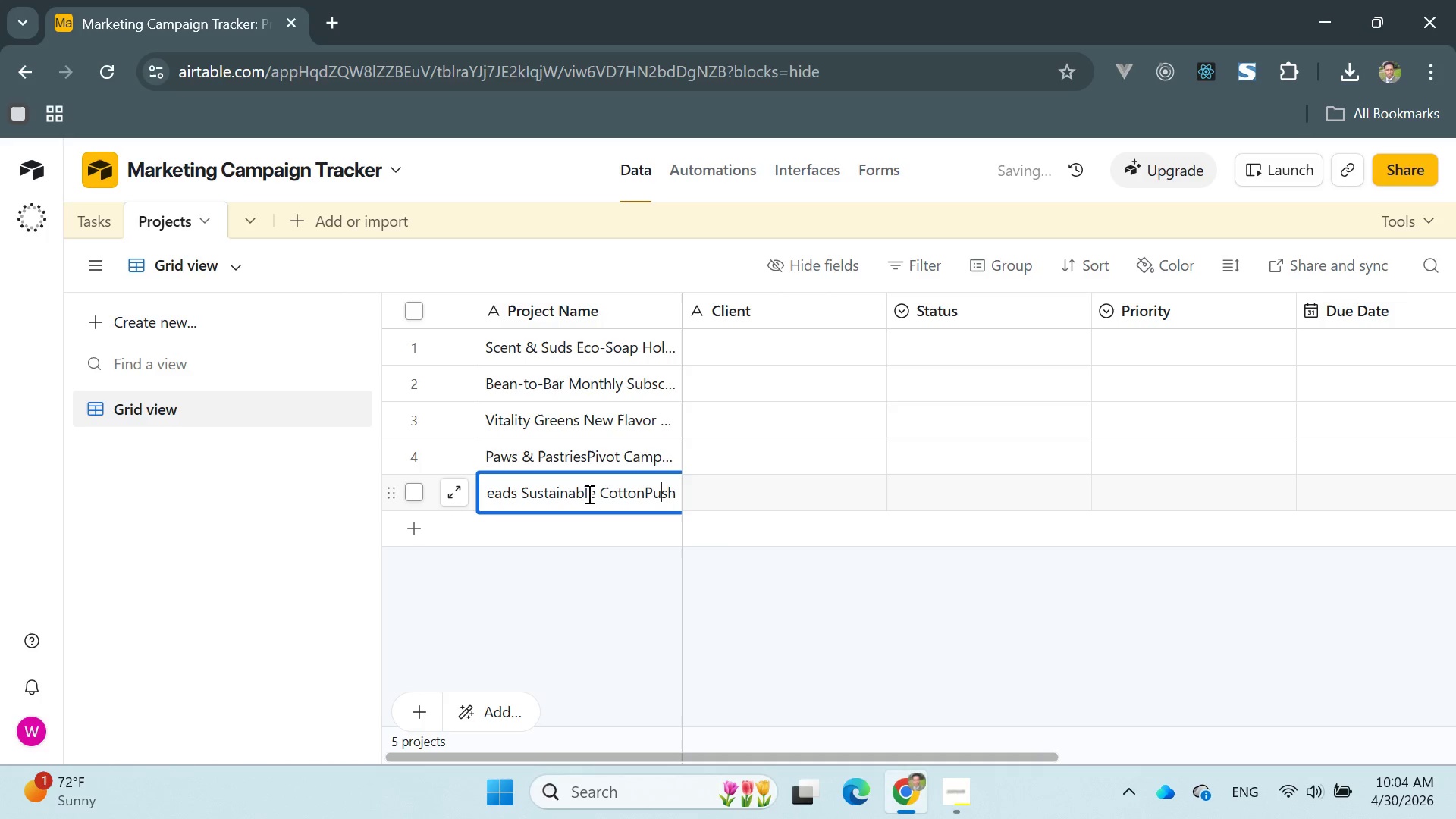 
key(ArrowLeft)
 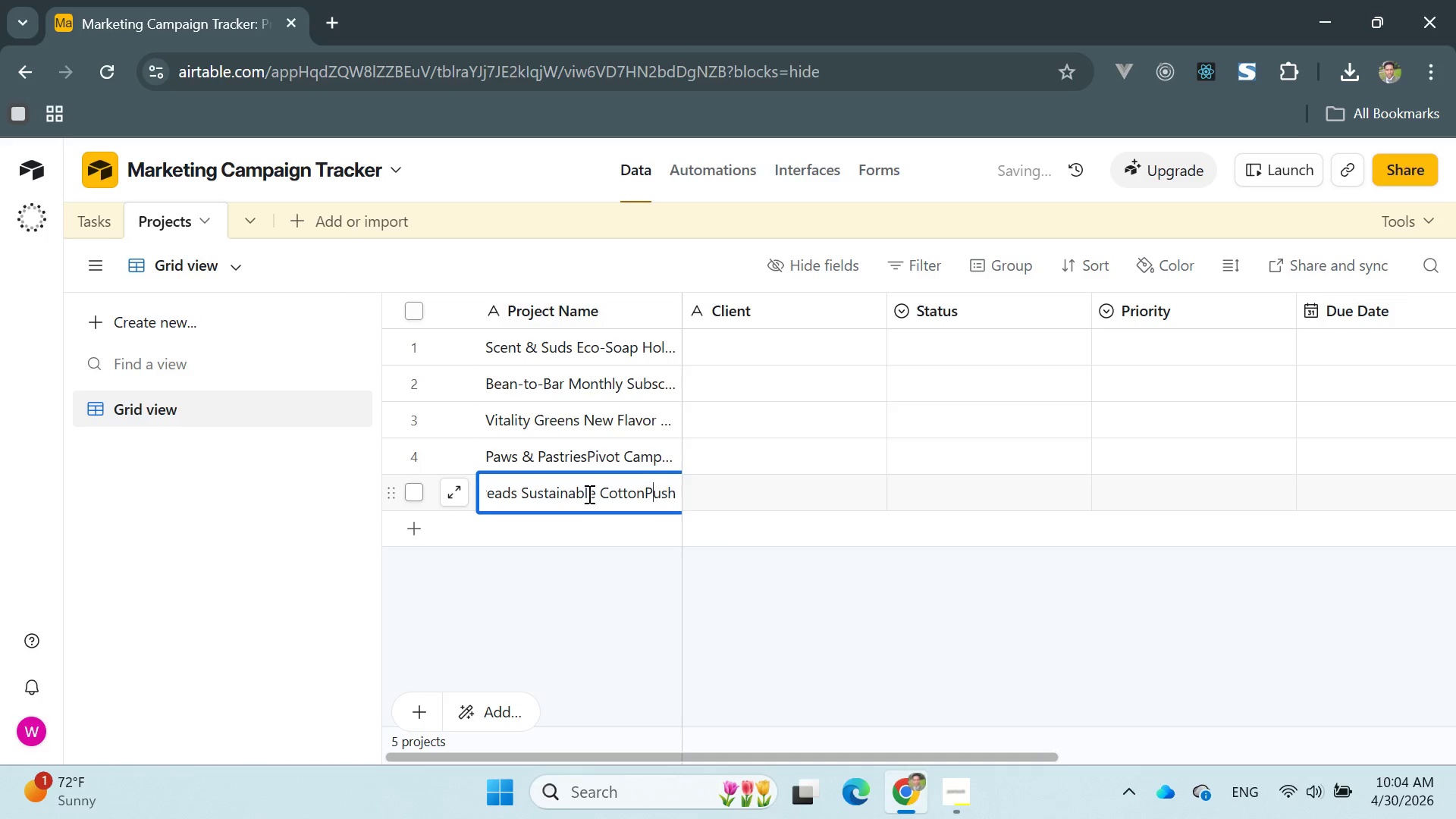 
key(ArrowLeft)
 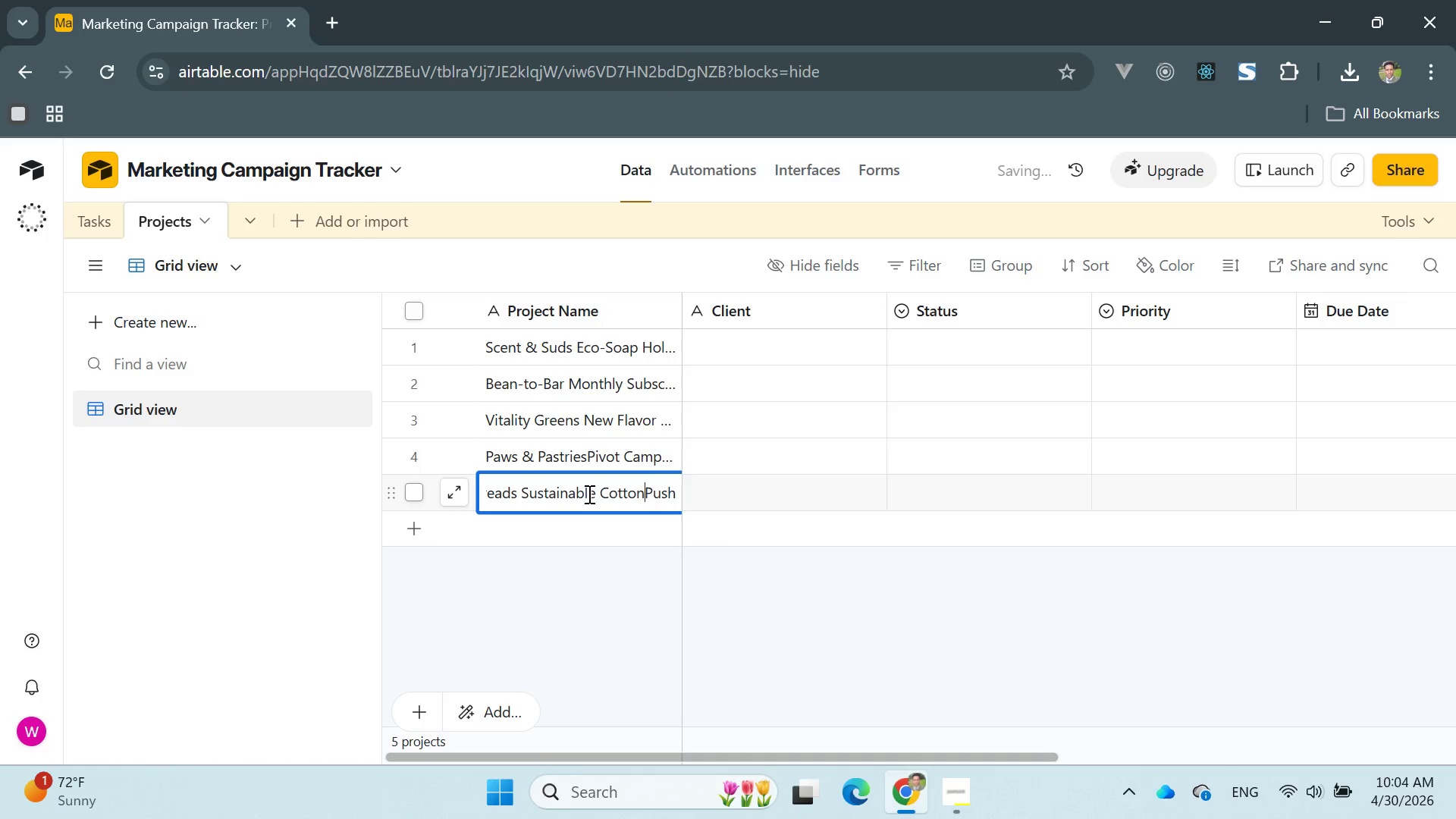 
key(ArrowLeft)
 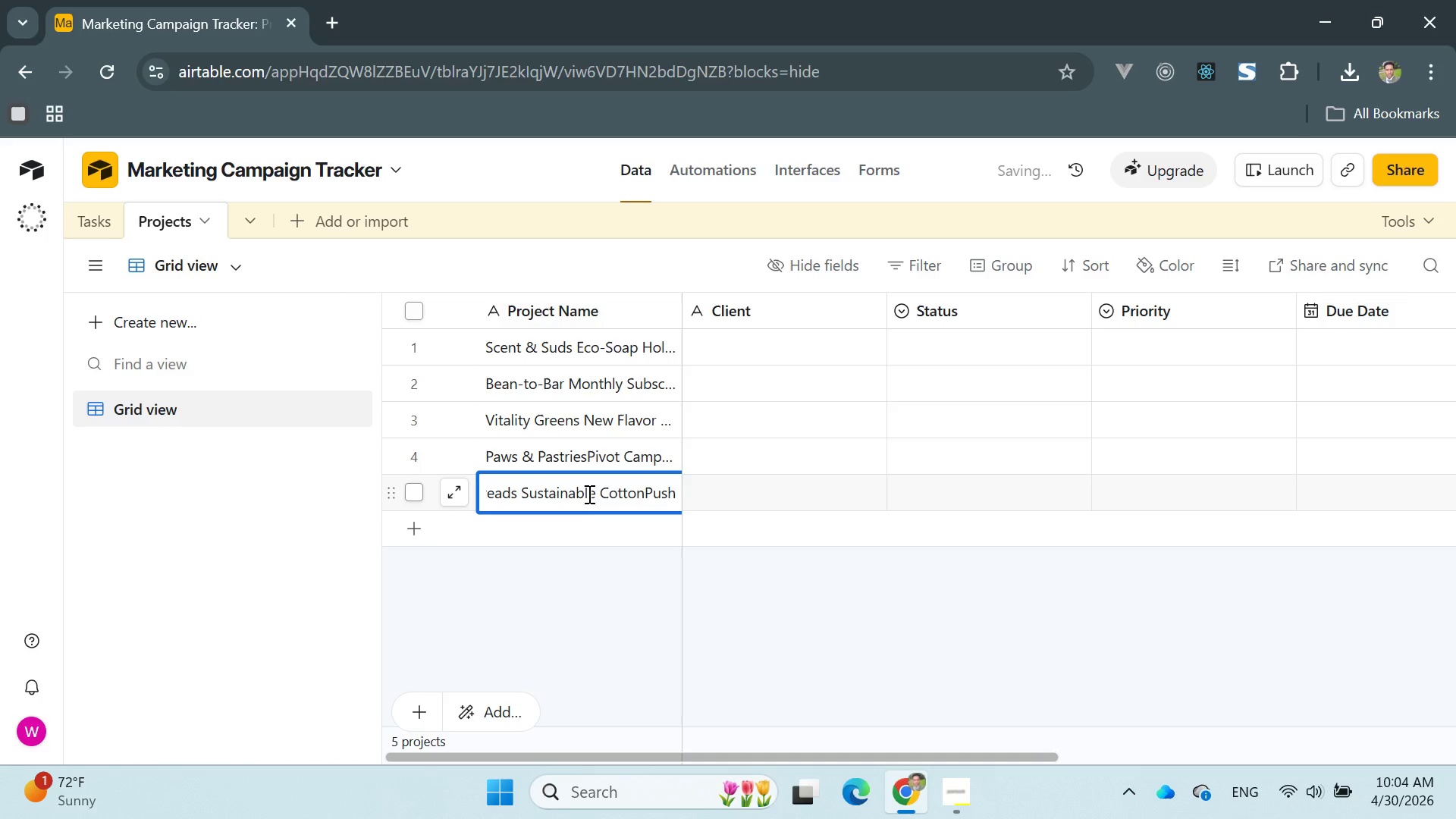 
key(Enter)
 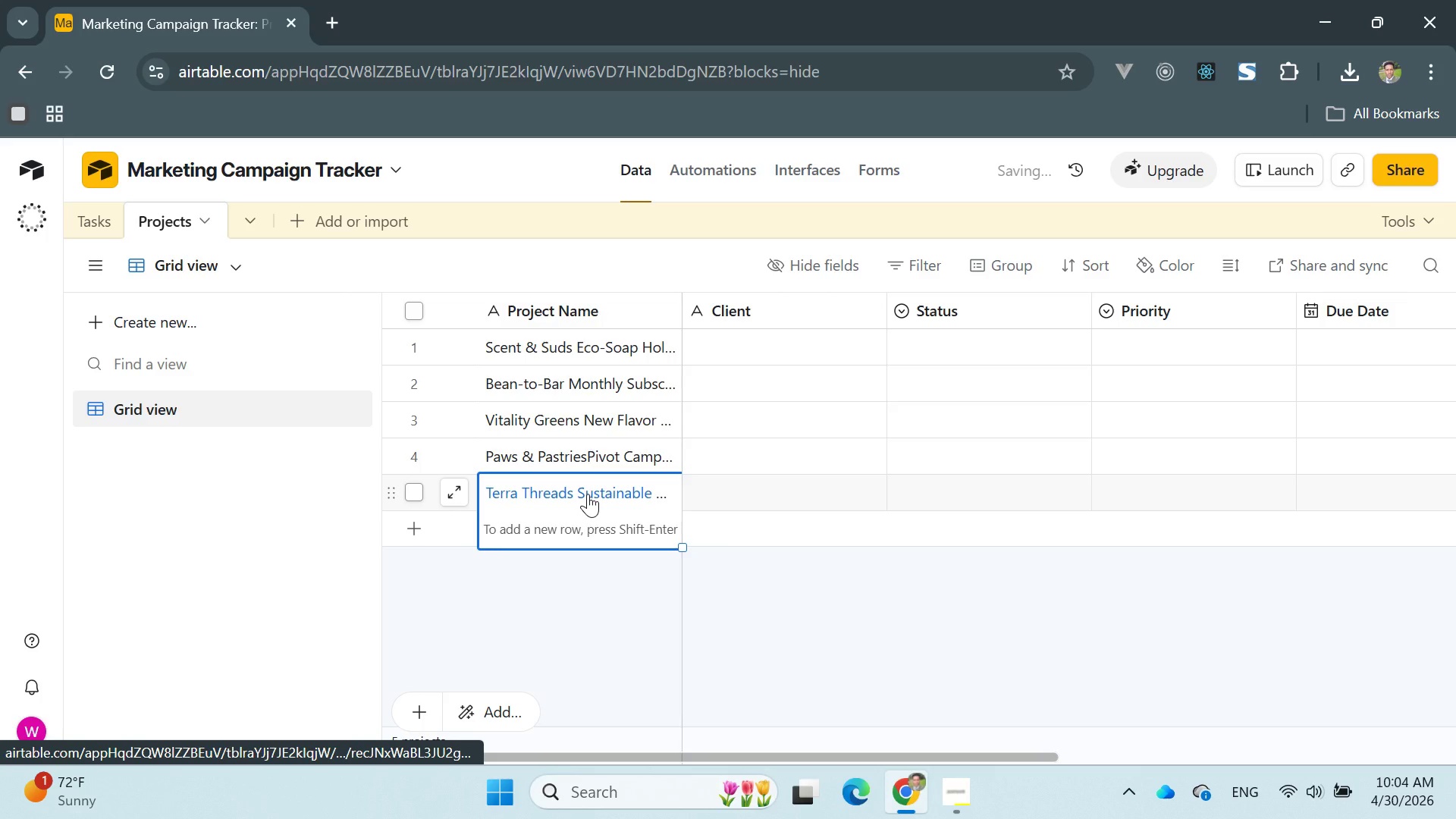 
left_click([588, 494])
 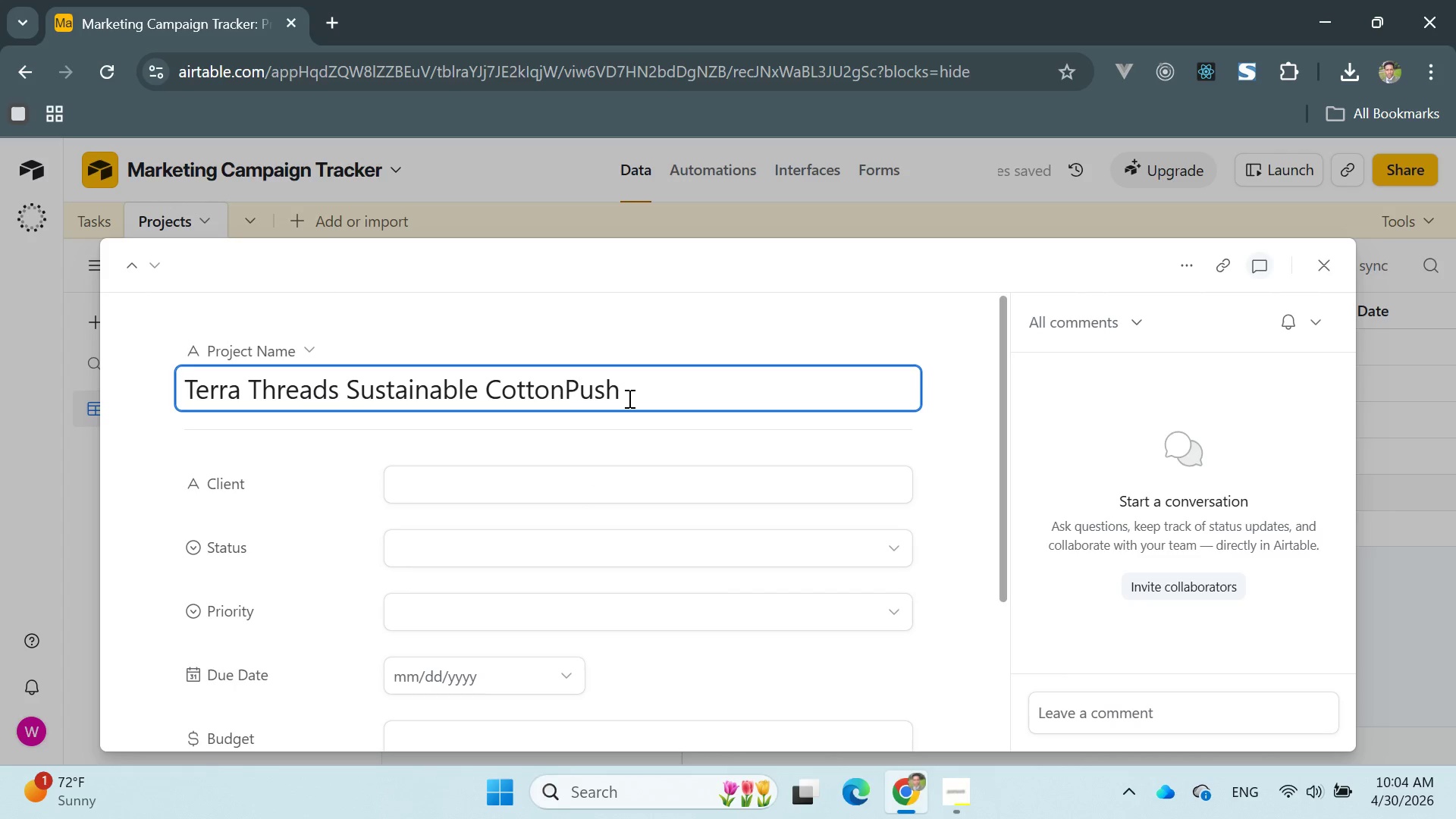 
left_click([563, 390])
 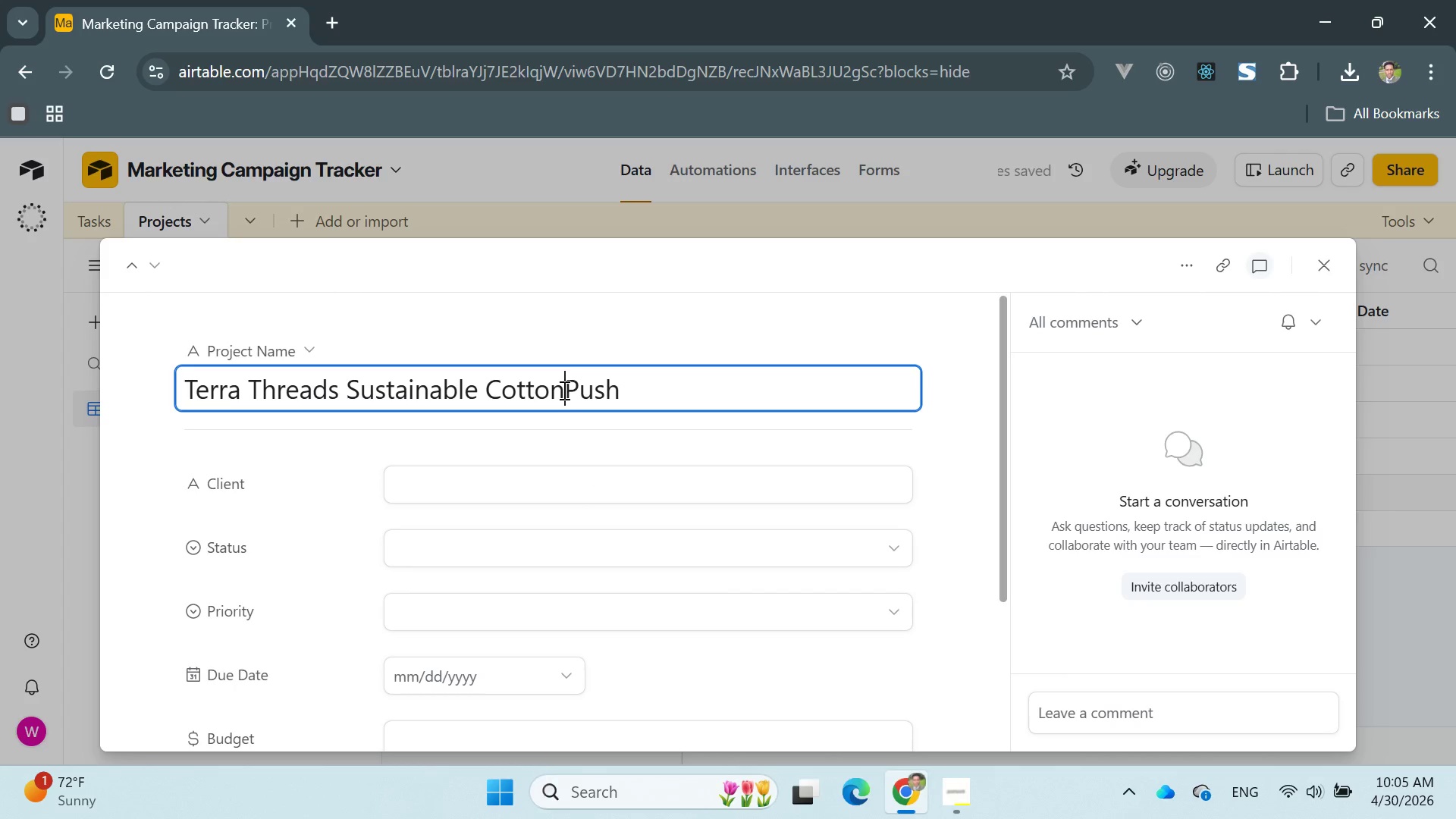 
key(Space)
 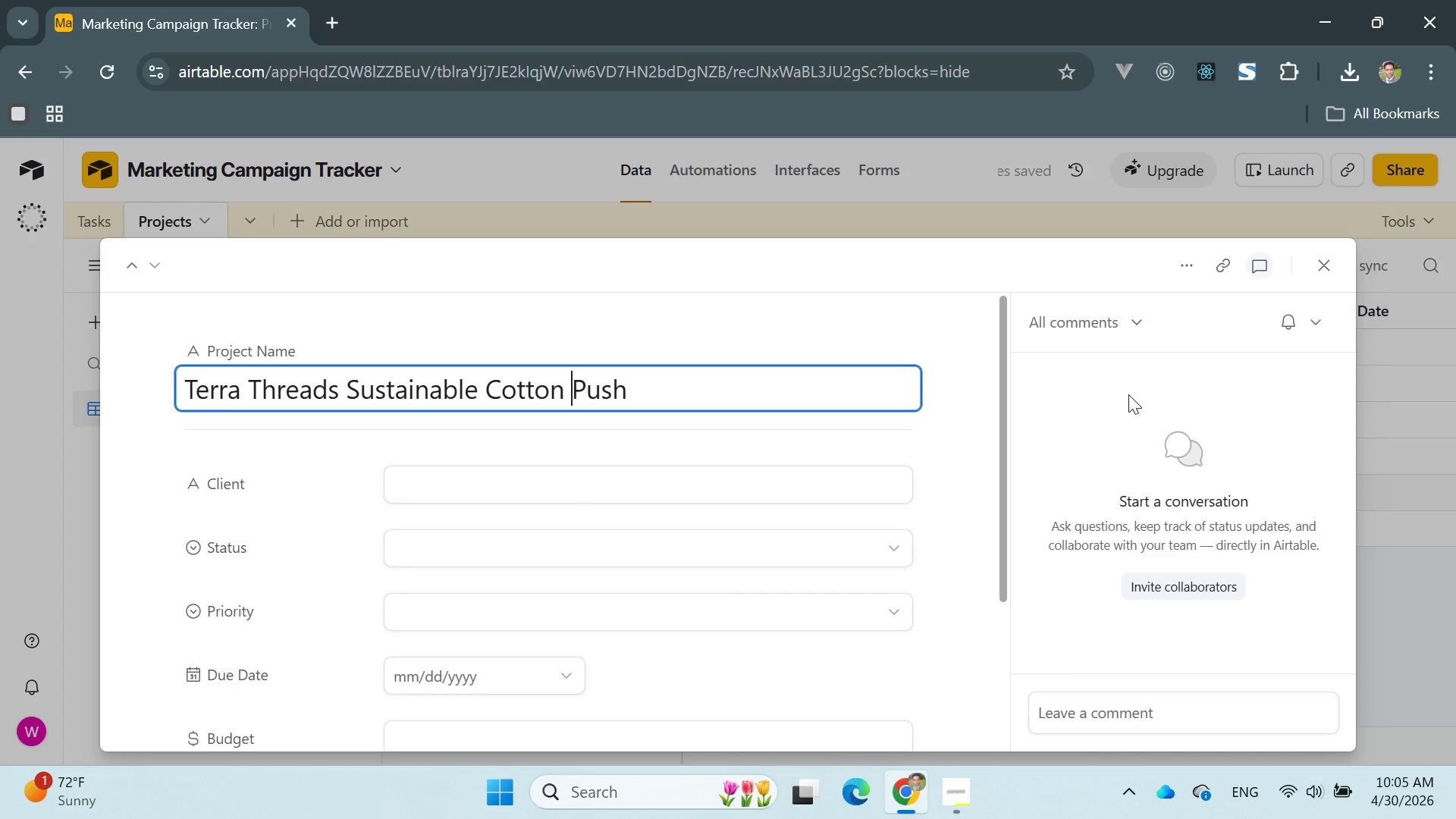 
key(Enter)
 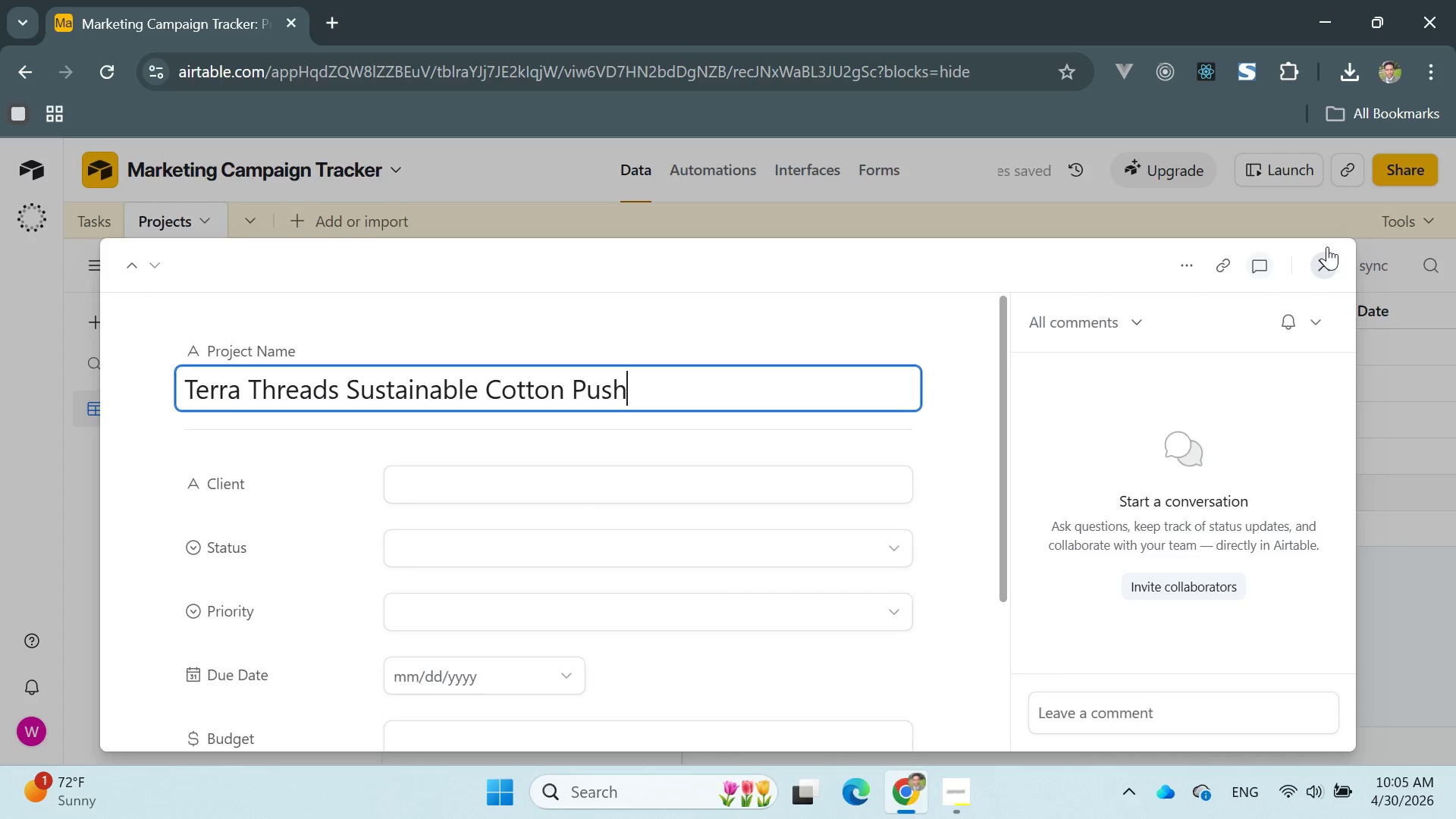 
left_click([1321, 247])
 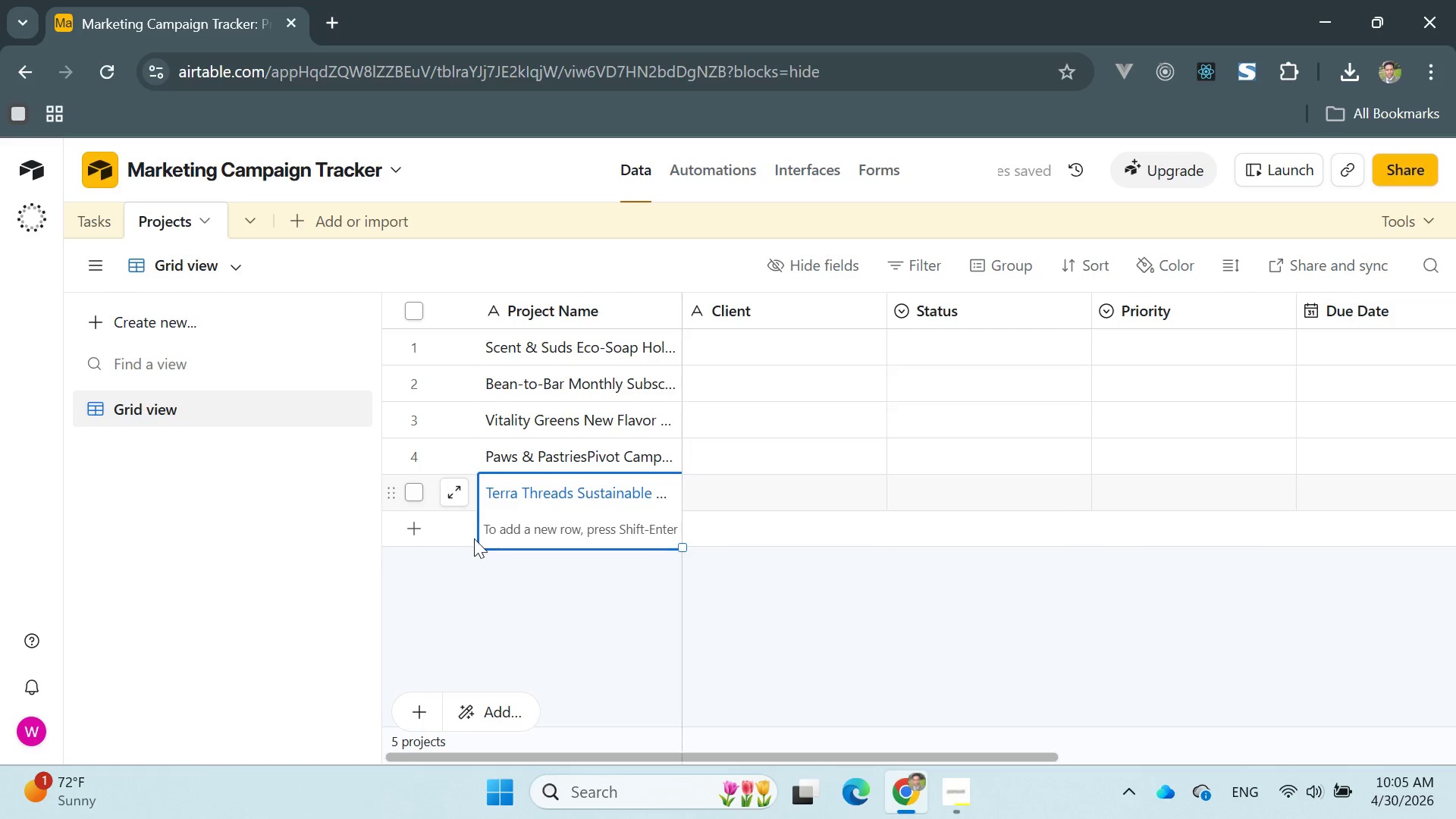 
left_click([450, 529])
 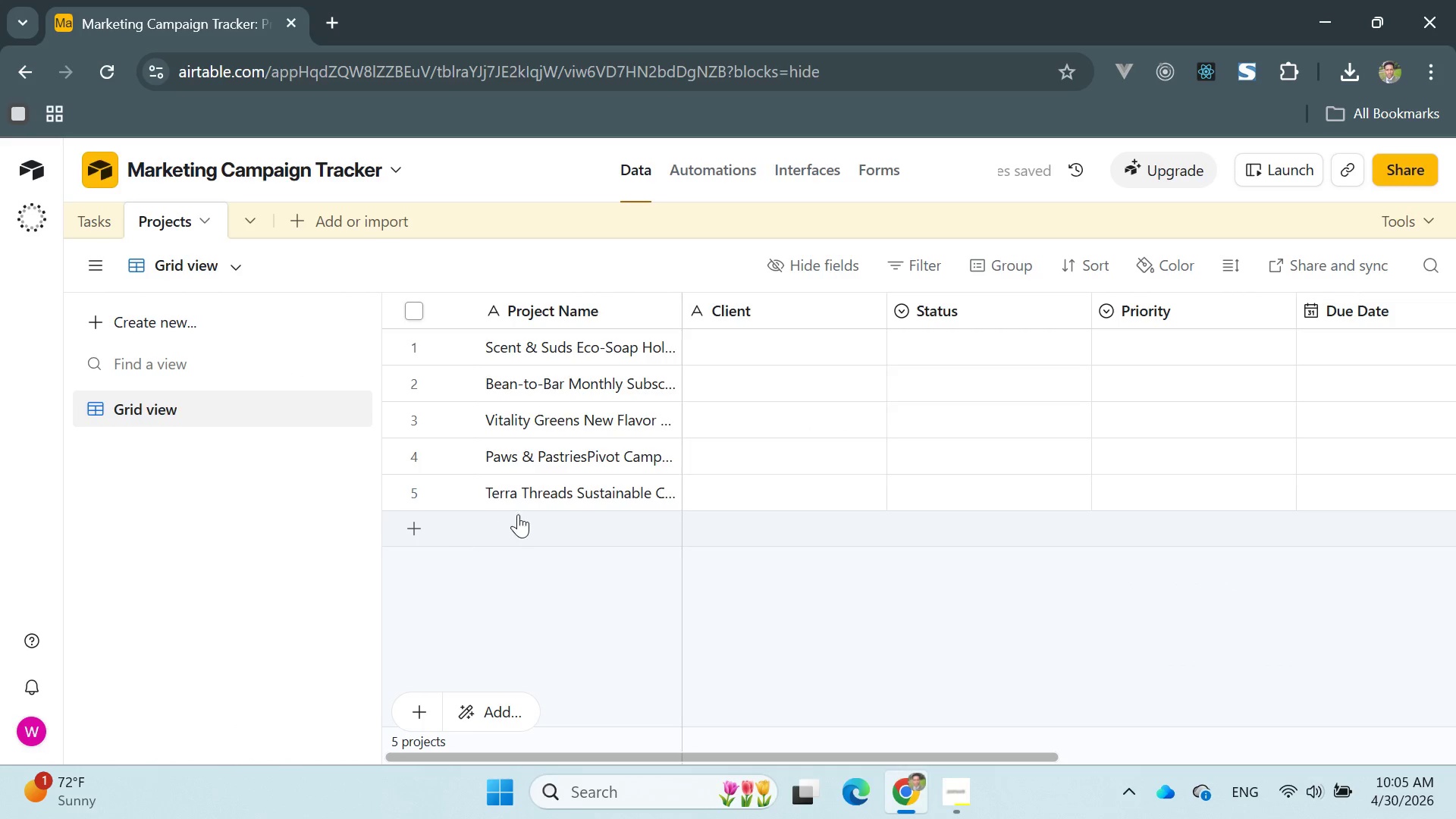 
left_click([518, 514])
 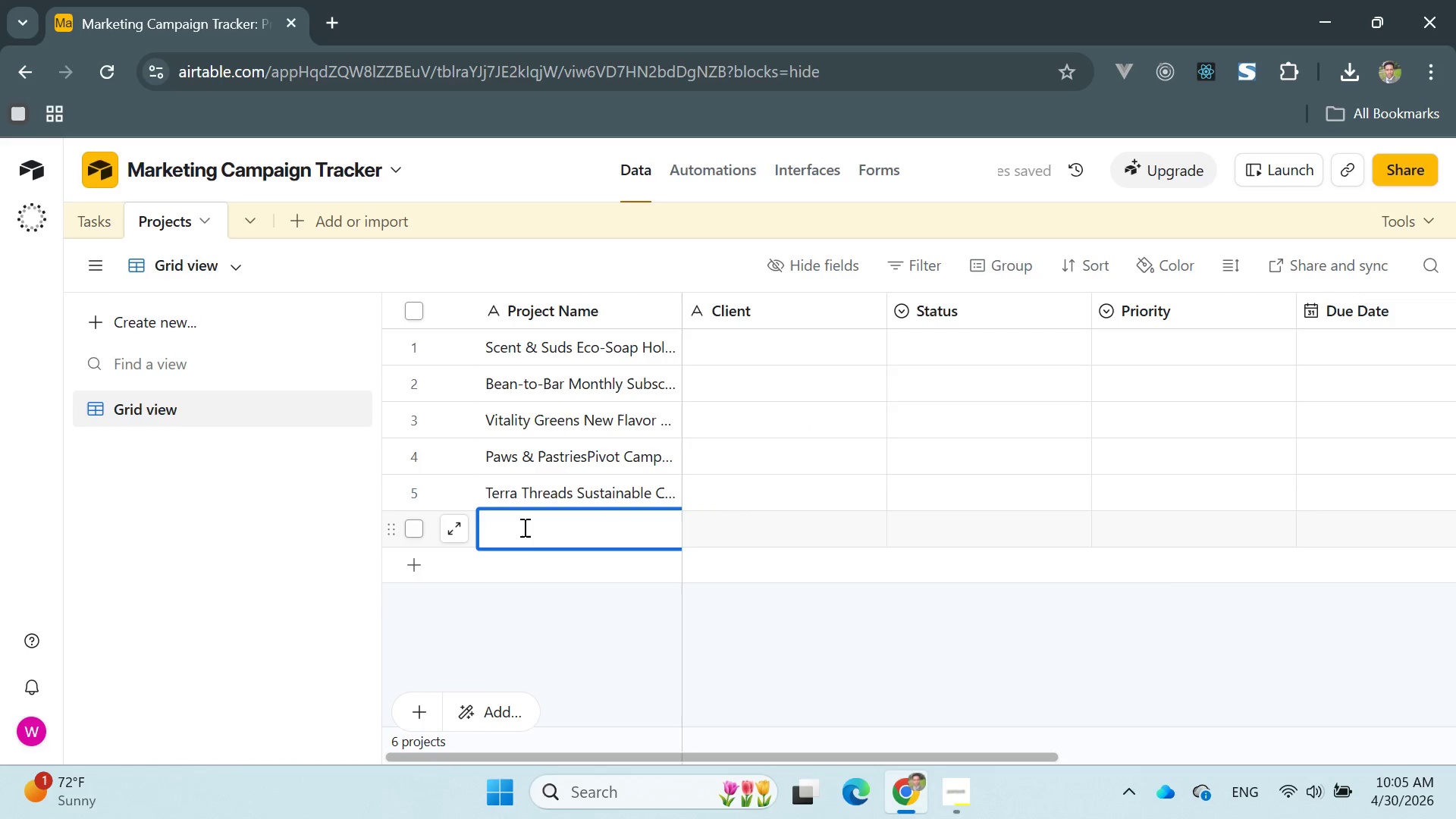 
type(Brew & Bloom Ter)
key(Backspace)
type(a-Flower)
 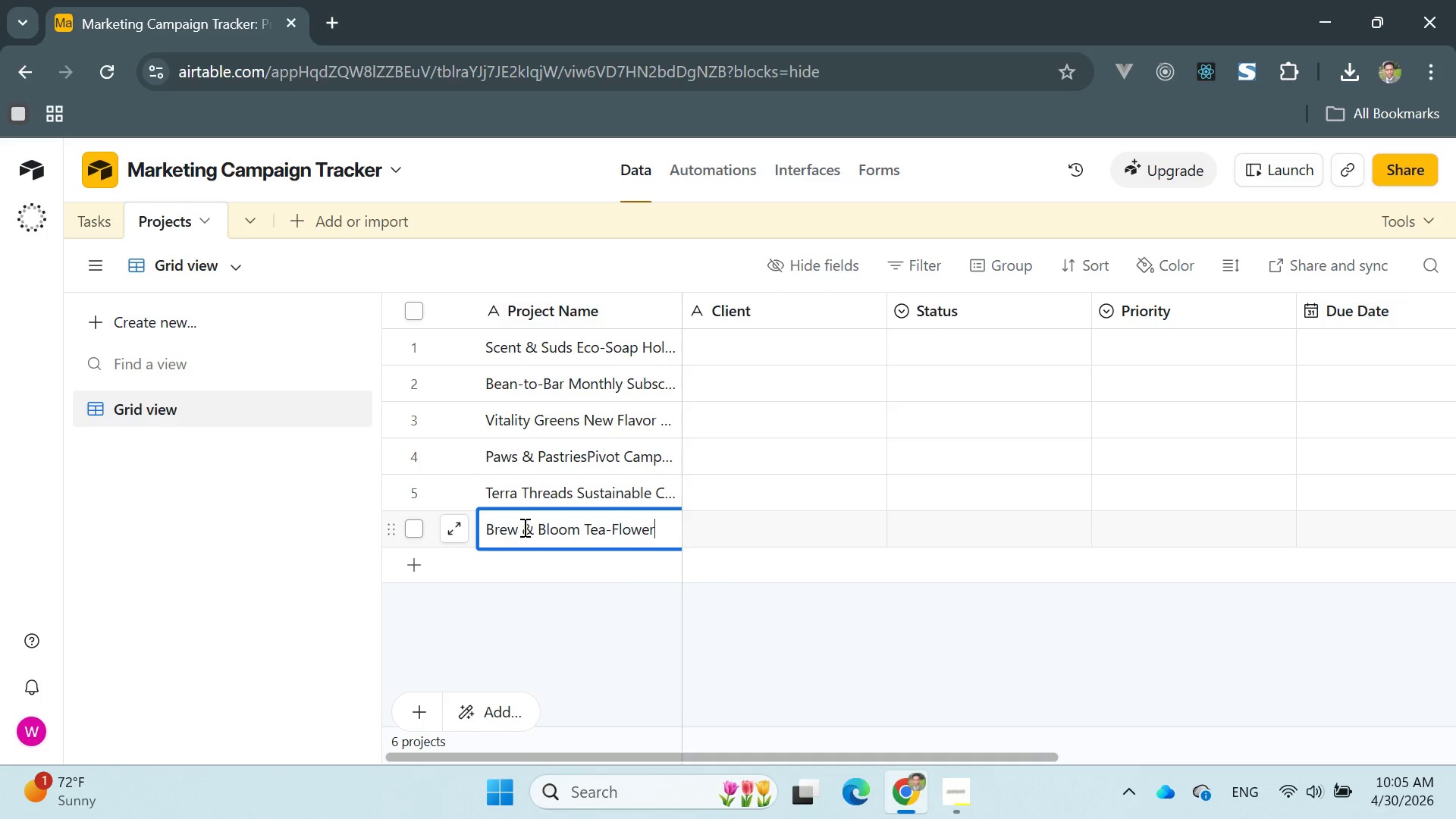 
type( Hybried)
key(Backspace)
key(Backspace)
 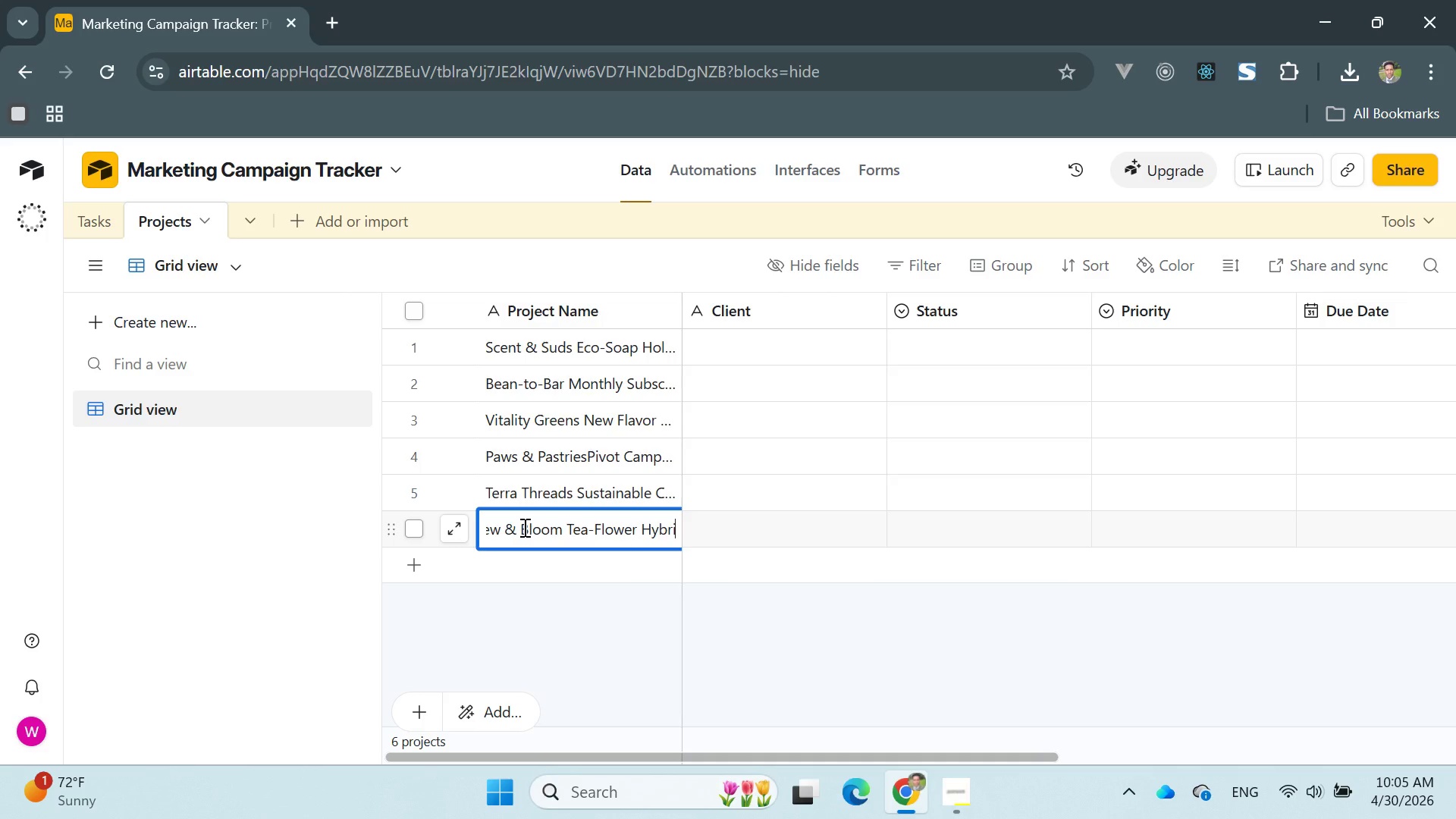 
type(d L)
key(Backspace)
type(Launch)
 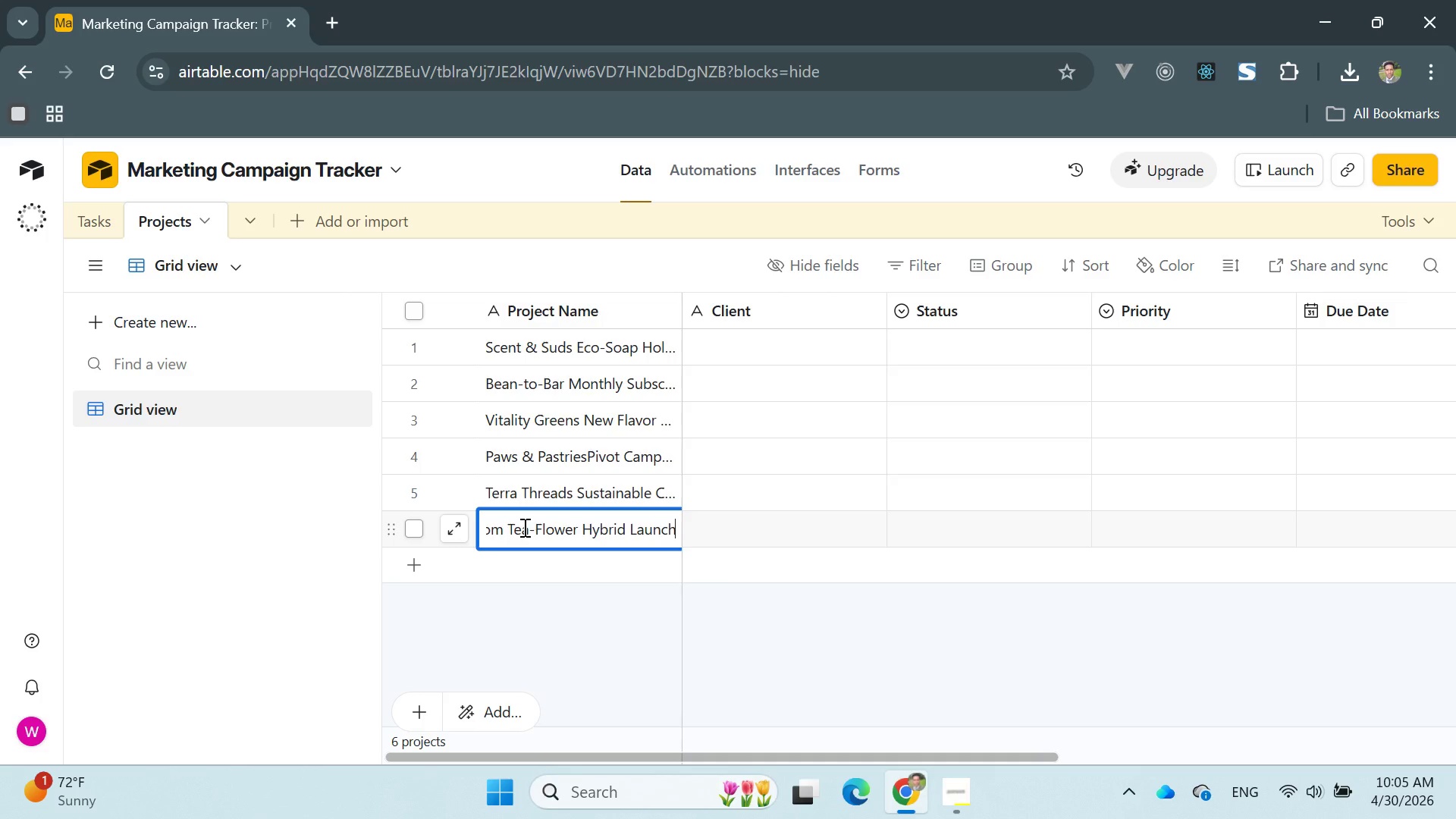 
key(Enter)
 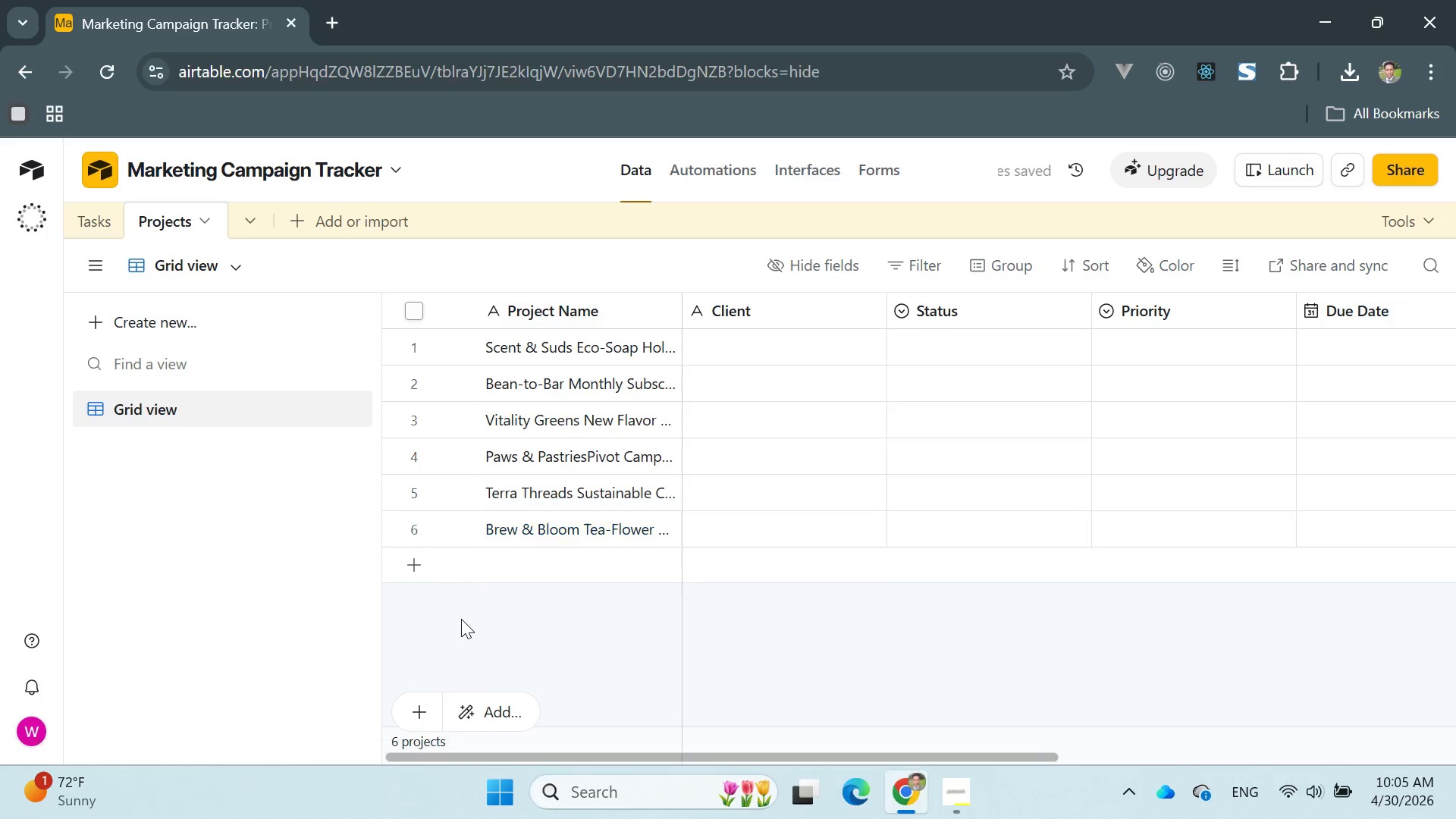 
double_click([506, 566])
 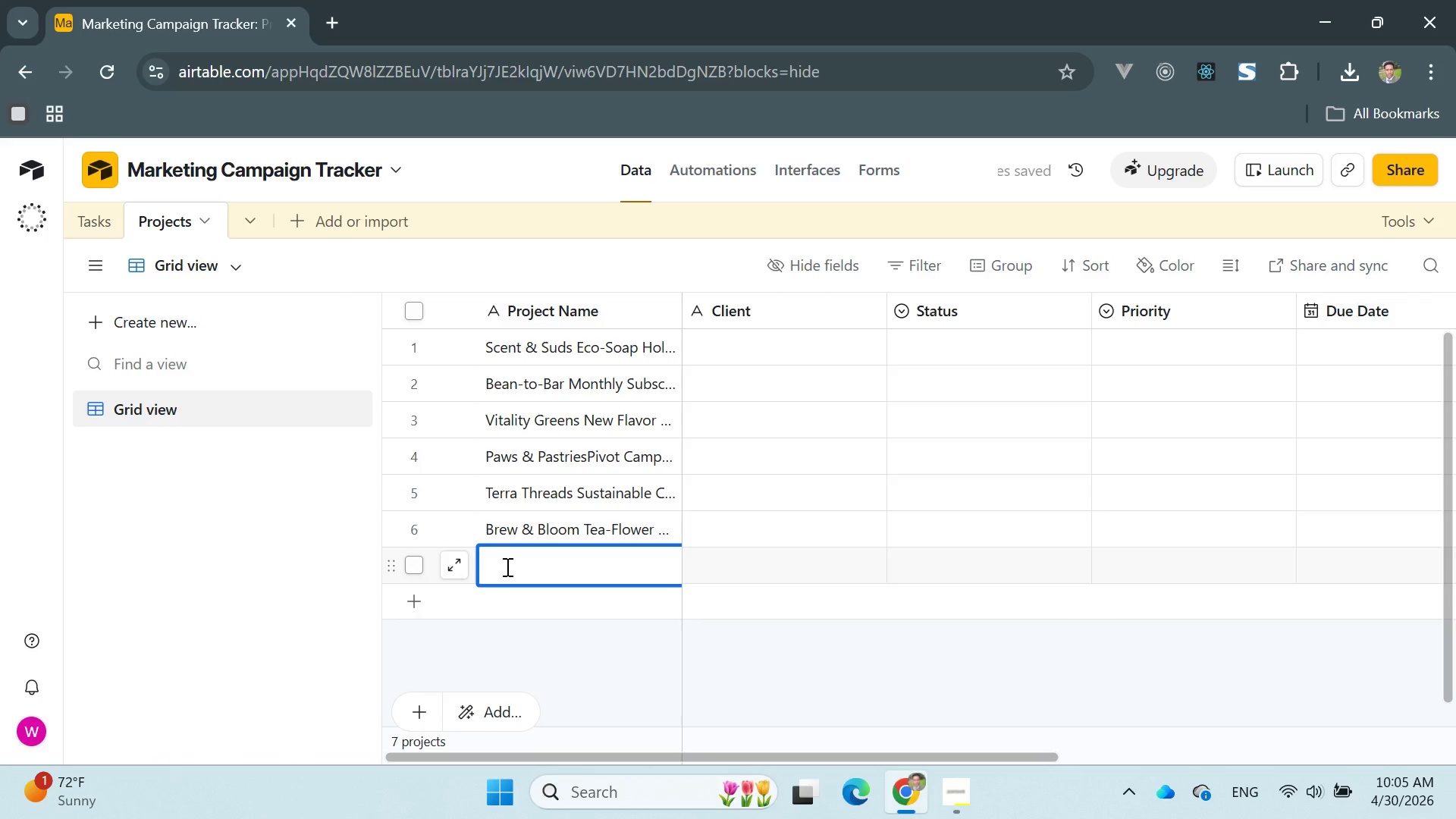 
hold_key(key=CapsLock, duration=0.33)
 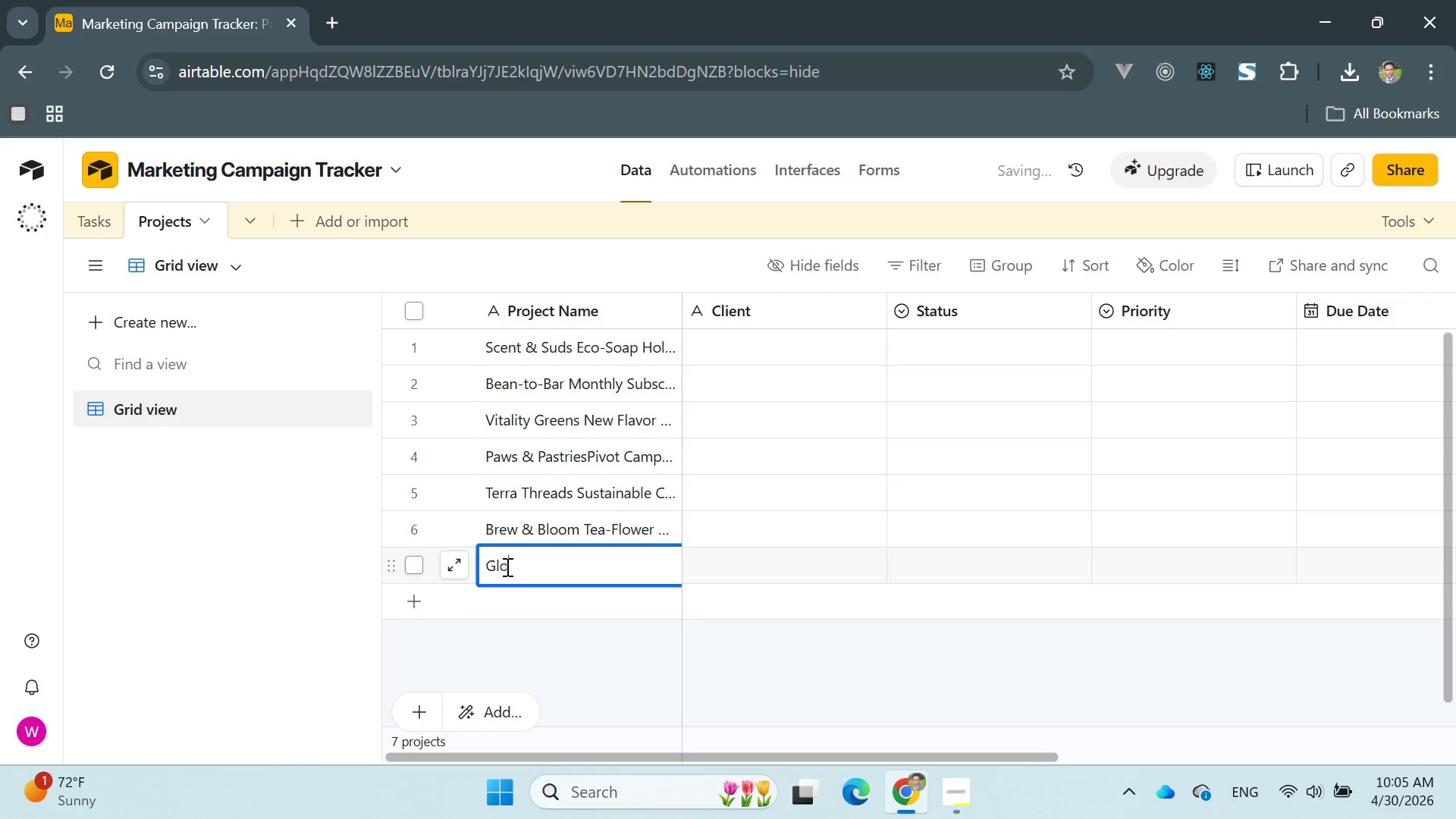 
type(Glow )
key(Backspace)
type(-u)
key(Backspace)
type(Up Skincar Ret)
 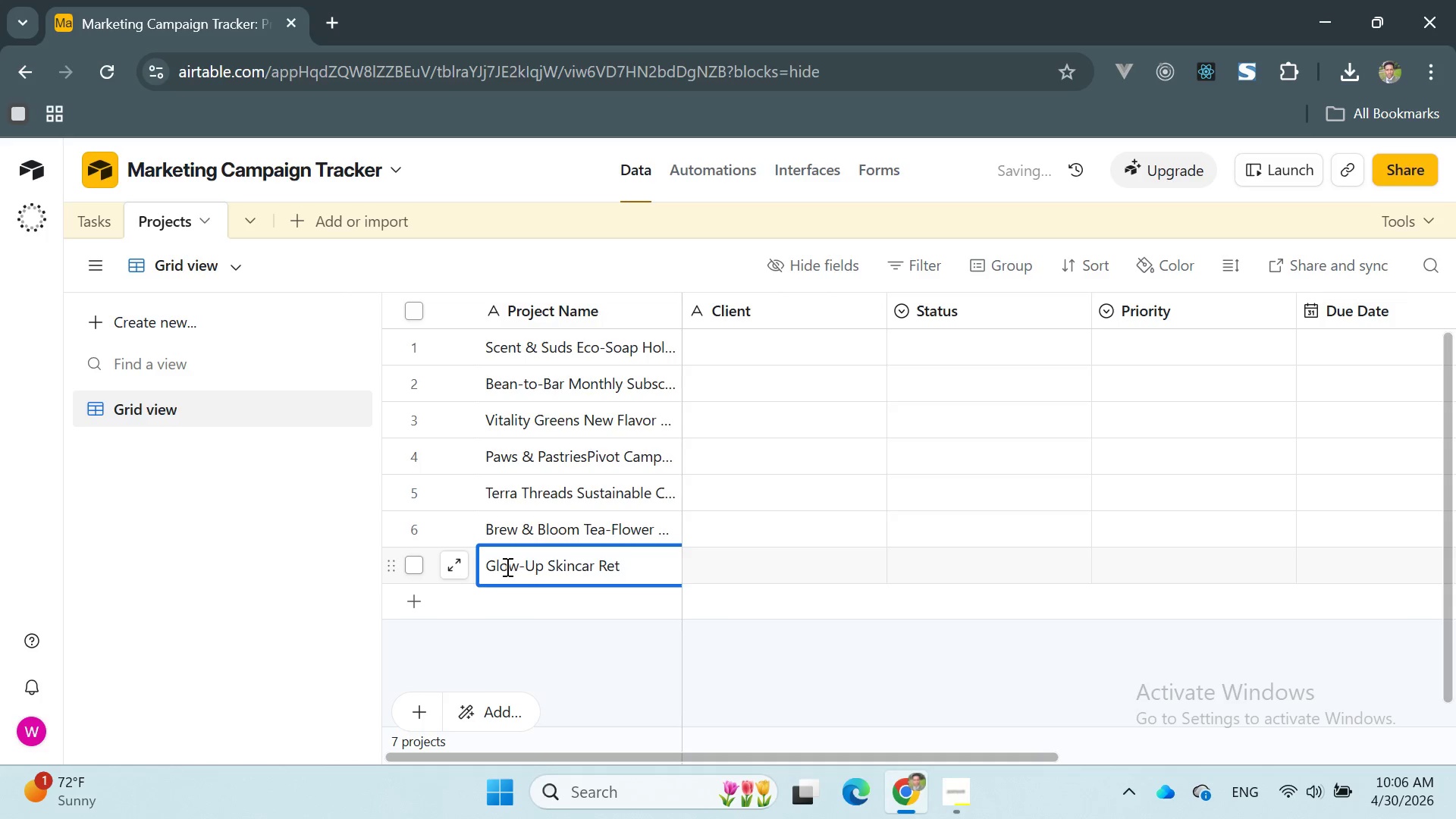 
type(inol Push)
 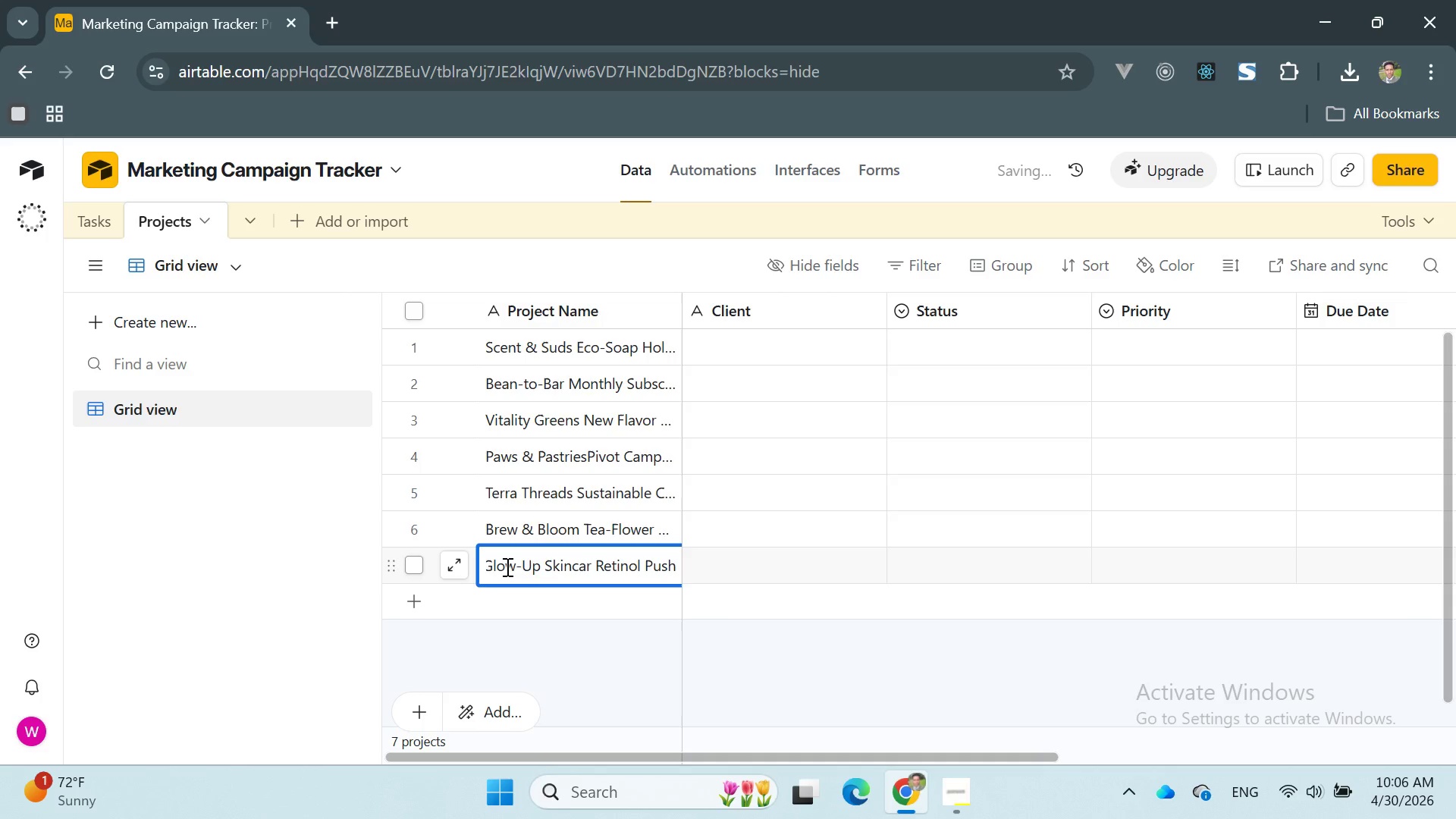 
key(Enter)
 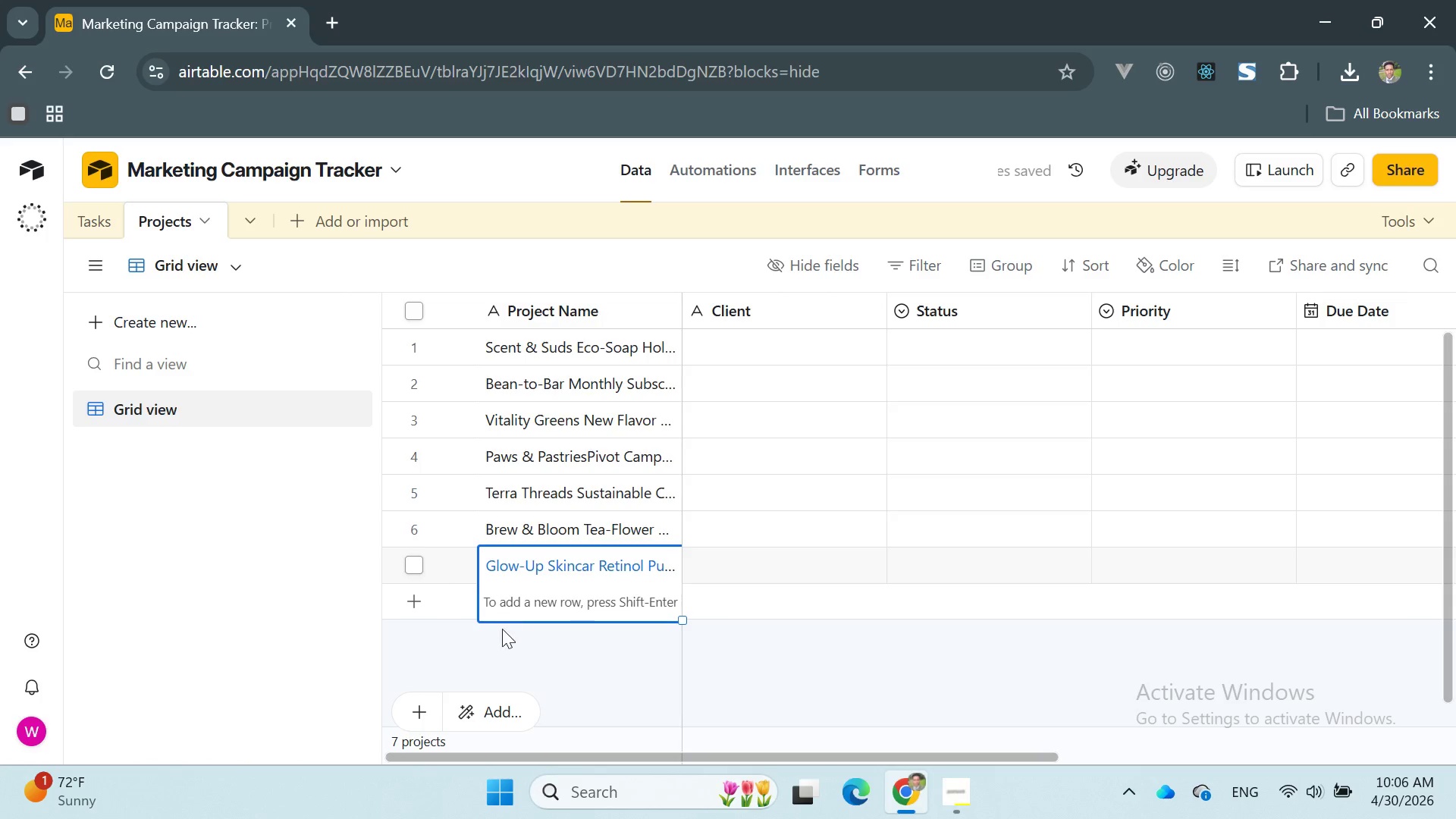 
double_click([506, 601])
 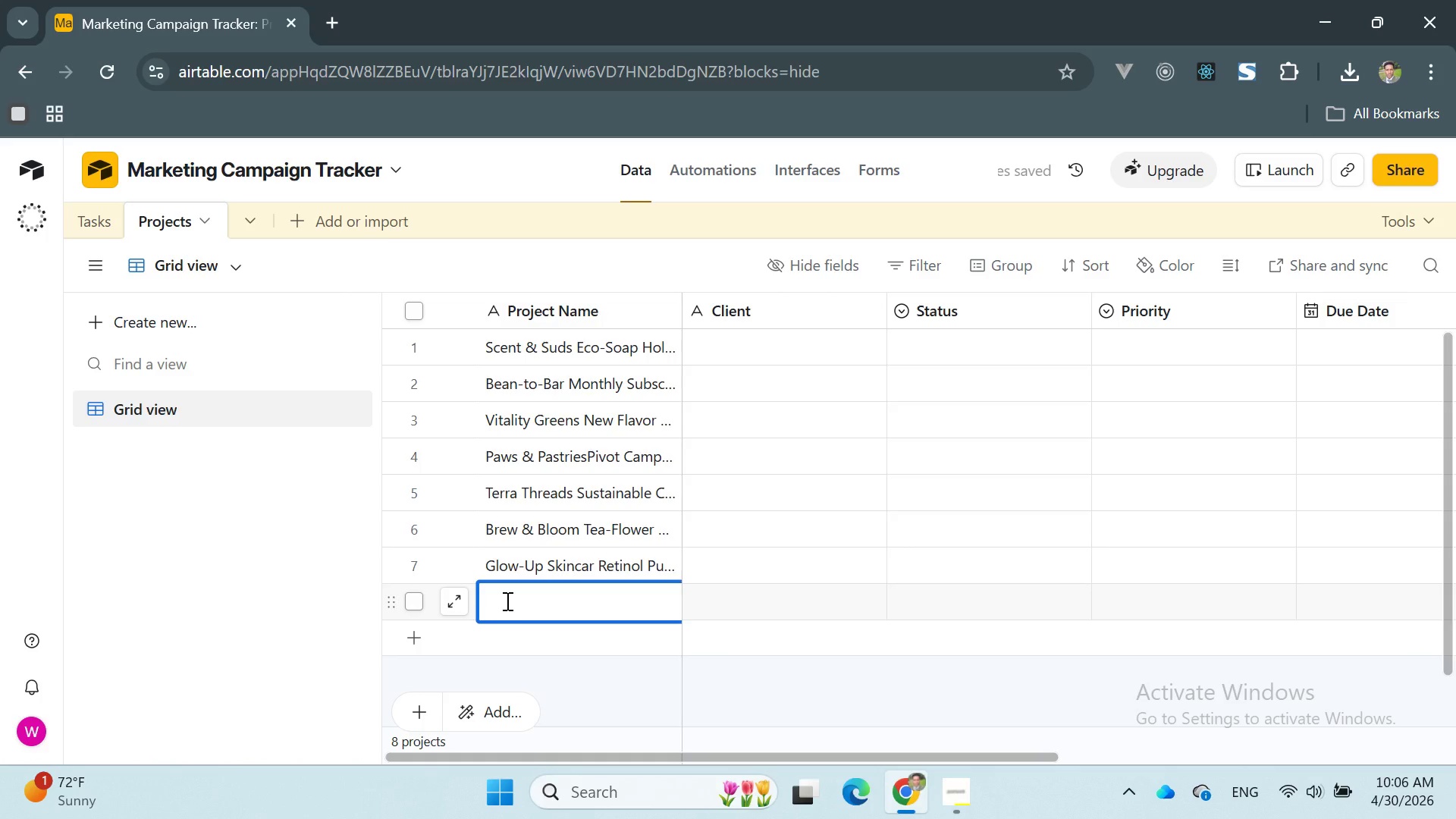 
type(Zenith Waches )
key(Tab)
type(q)
key(Backspace)
 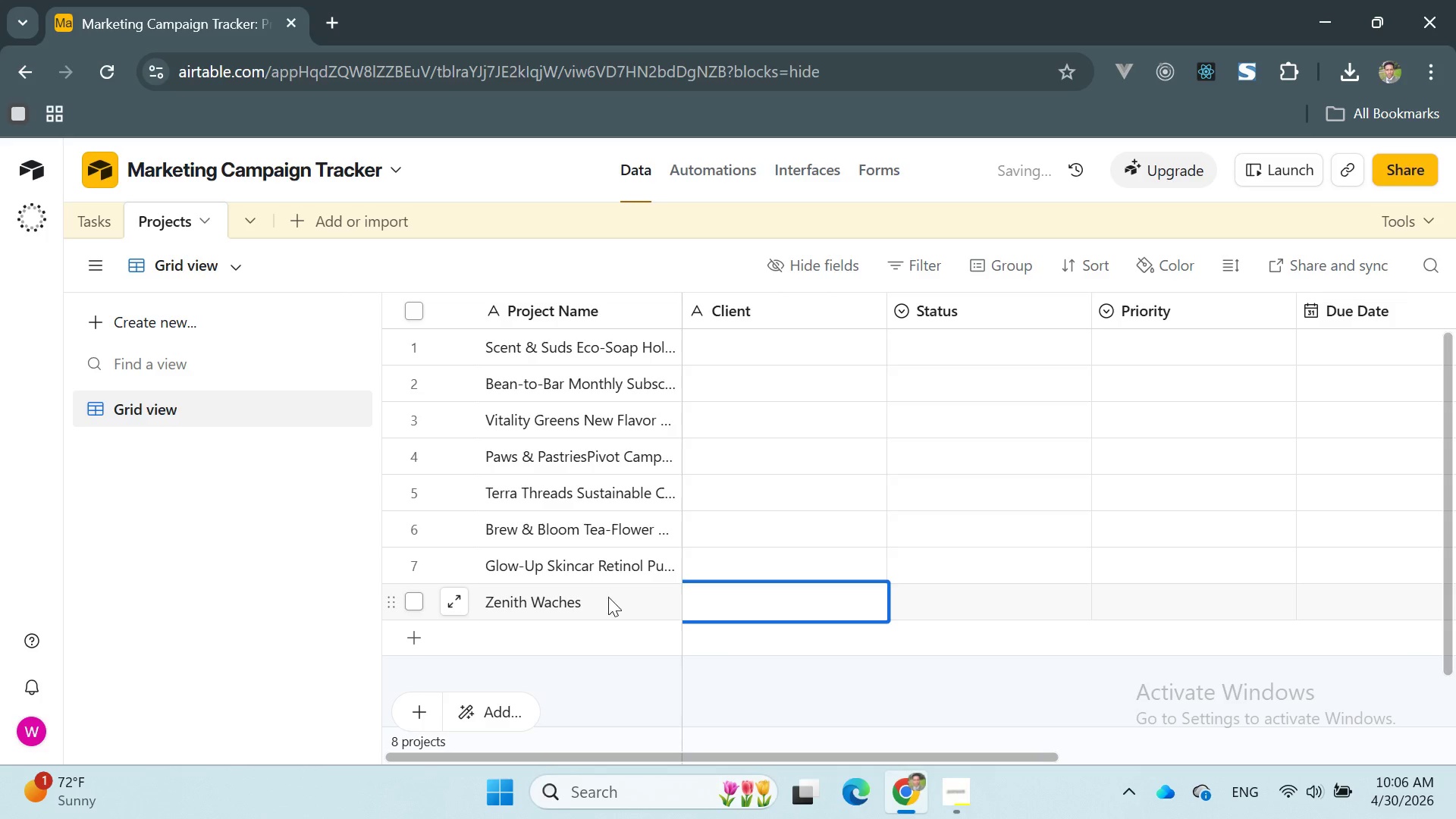 
double_click([608, 597])
 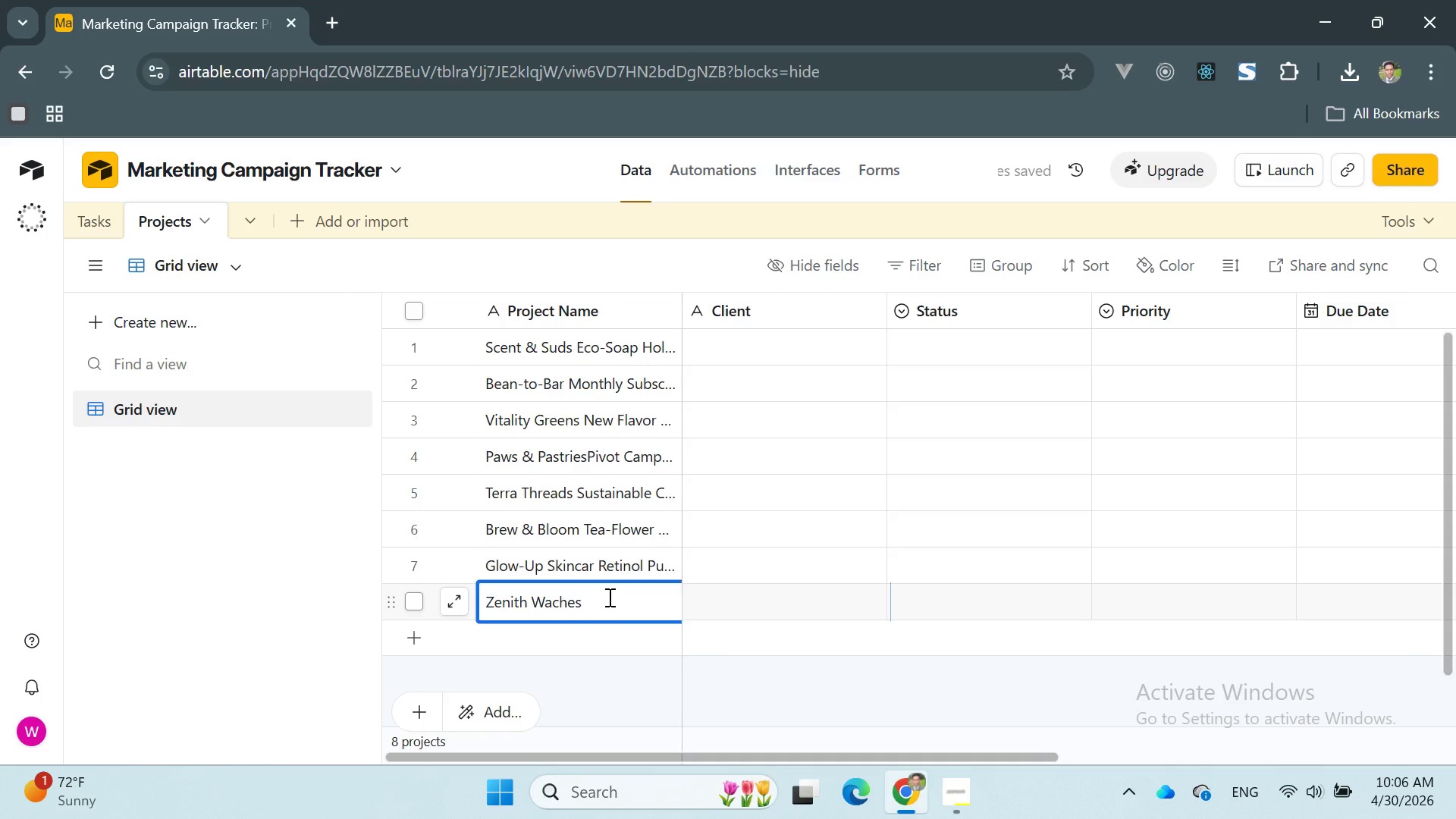 
type(Q)
key(Backspace)
type(Q4 Collection)
 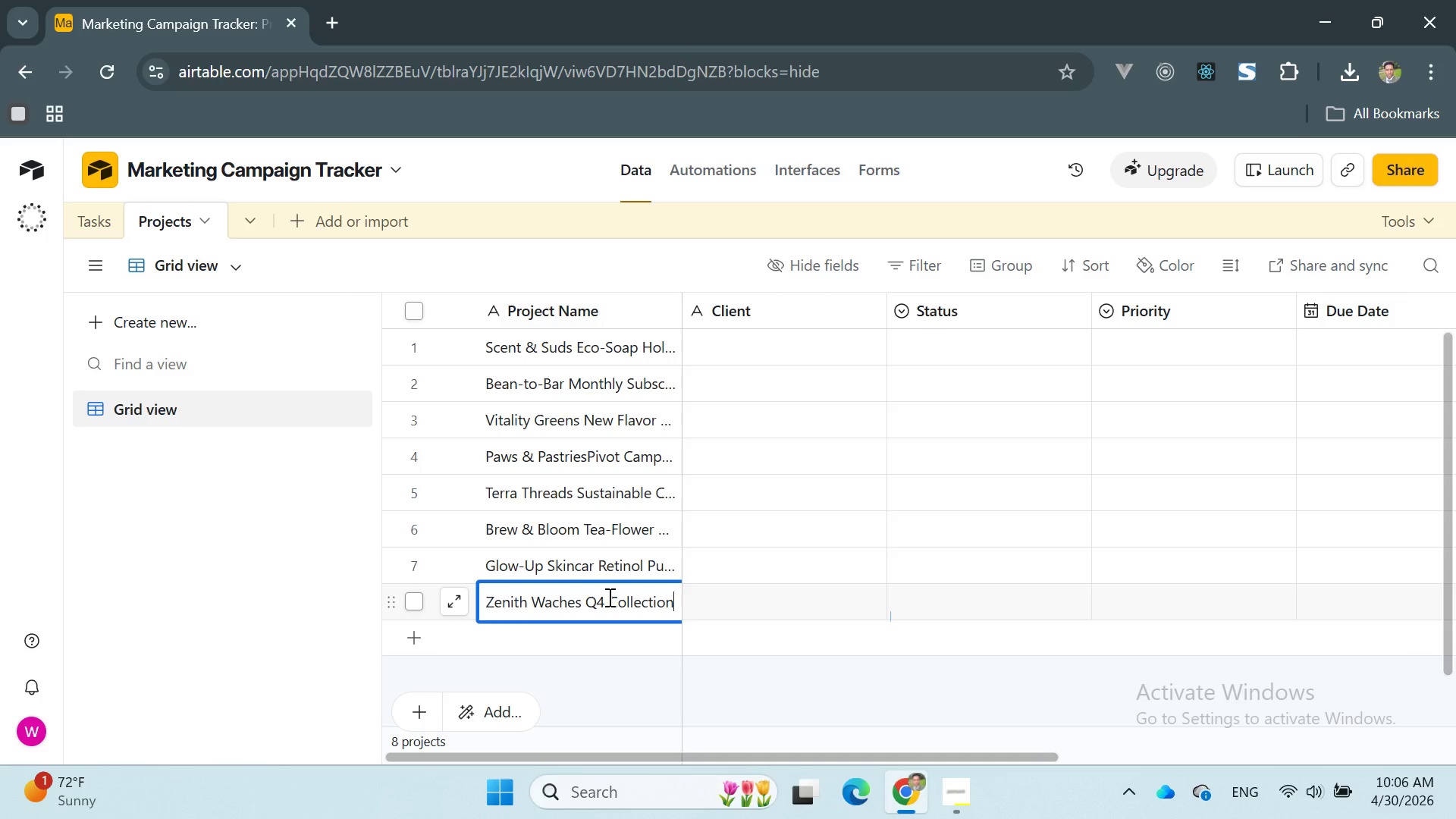 
key(Enter)
 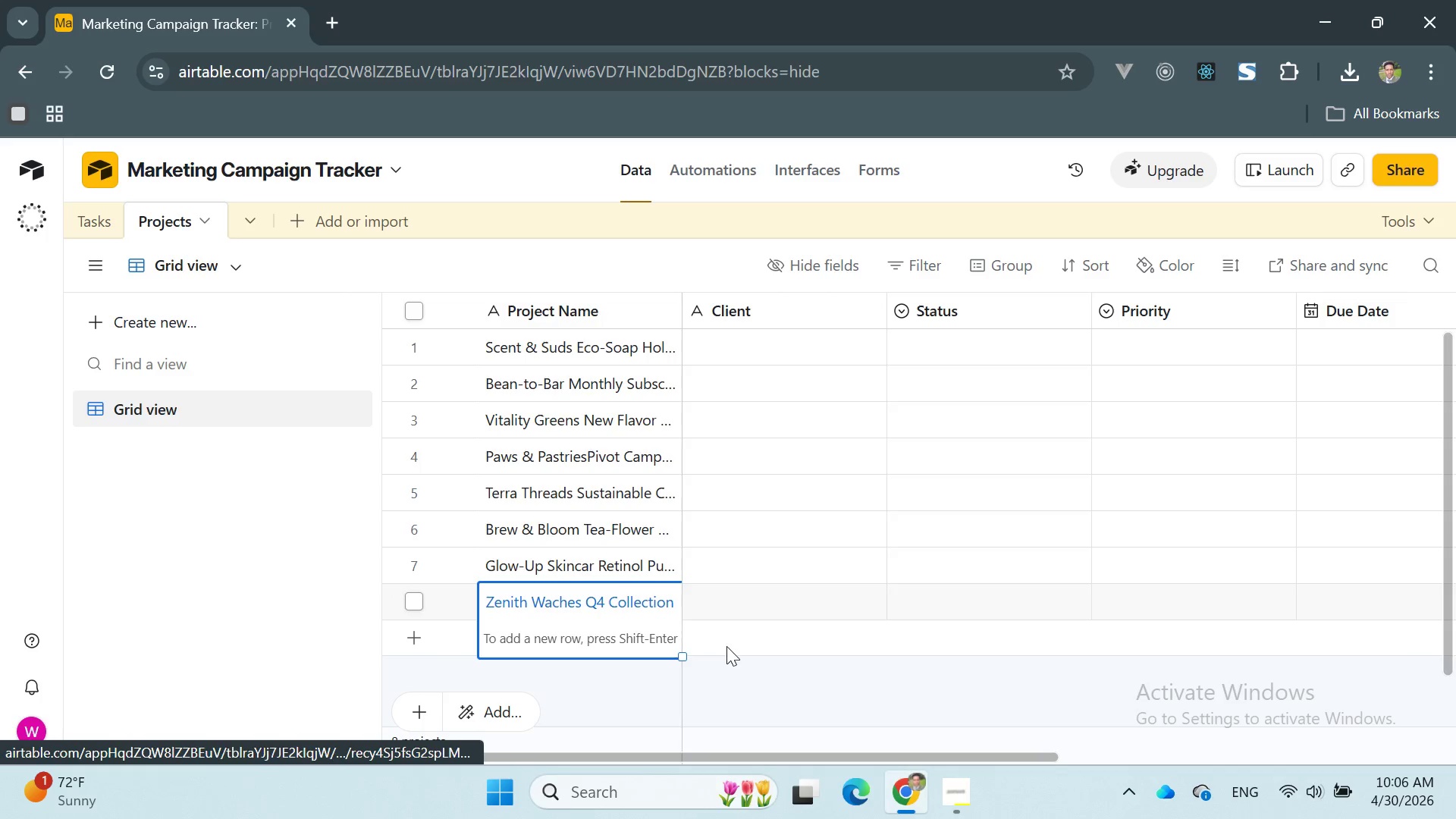 
left_click([730, 659])
 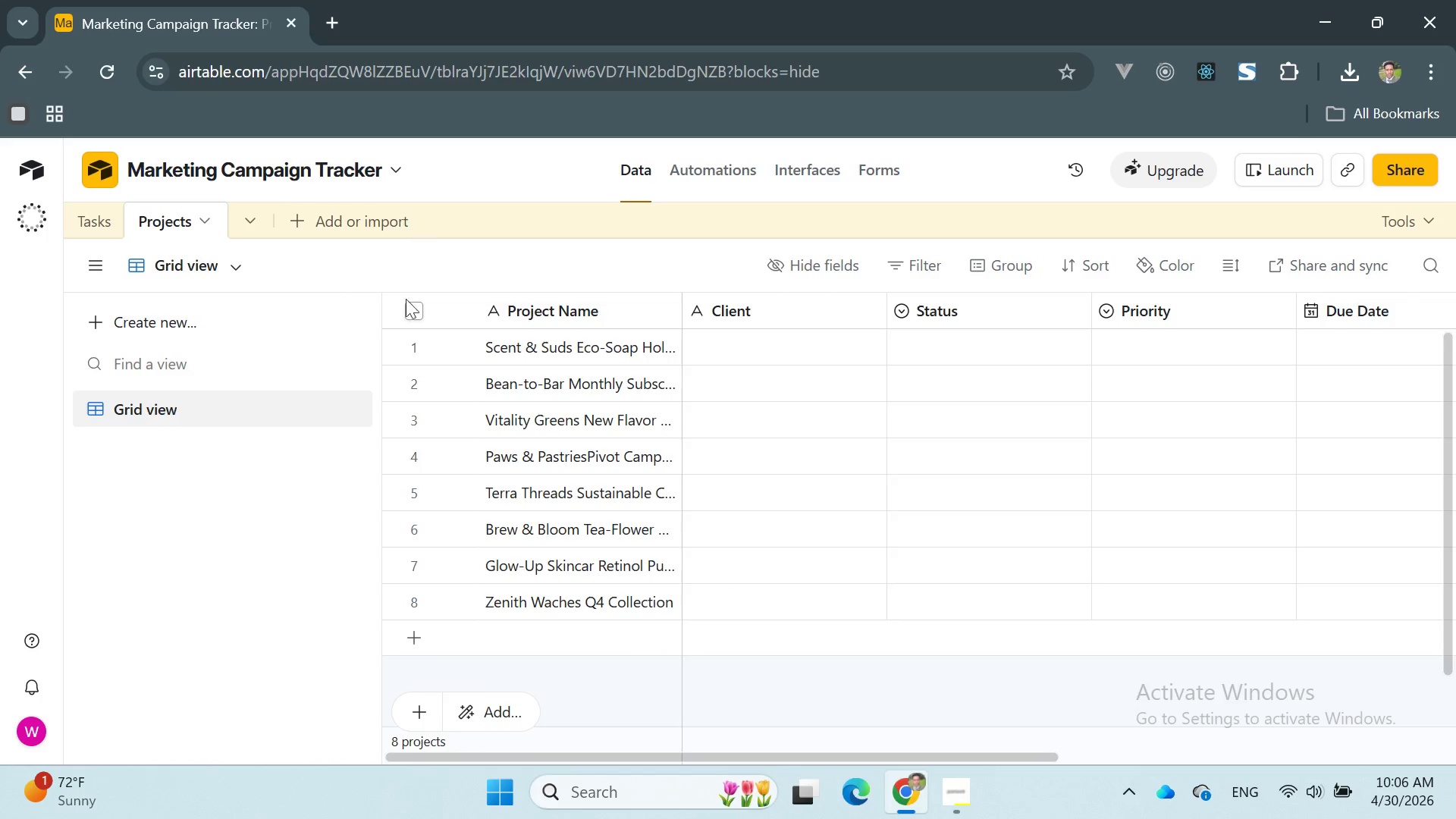 
scroll: coordinate [577, 401], scroll_direction: up, amount: 14.0
 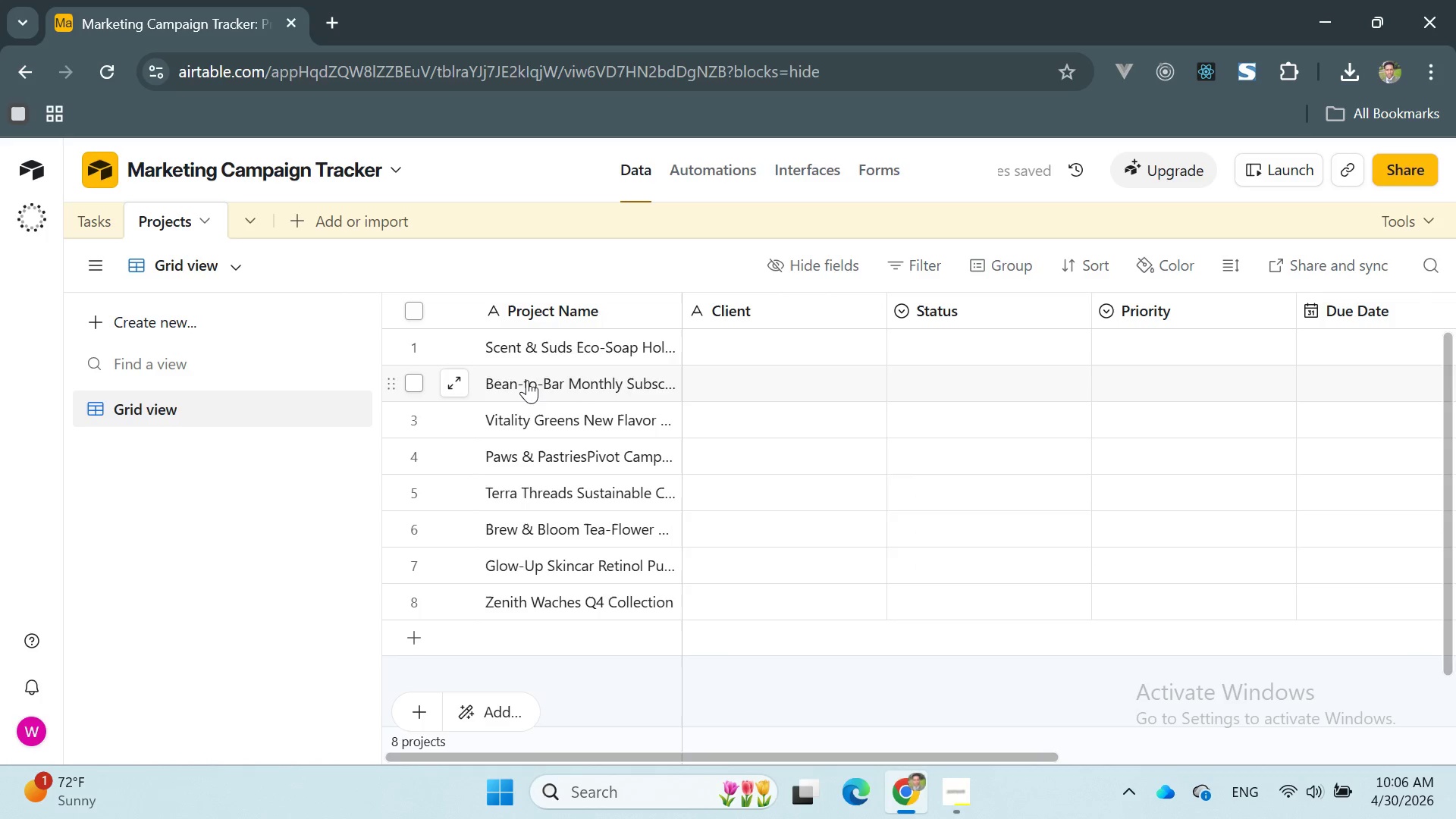 
double_click([527, 380])
 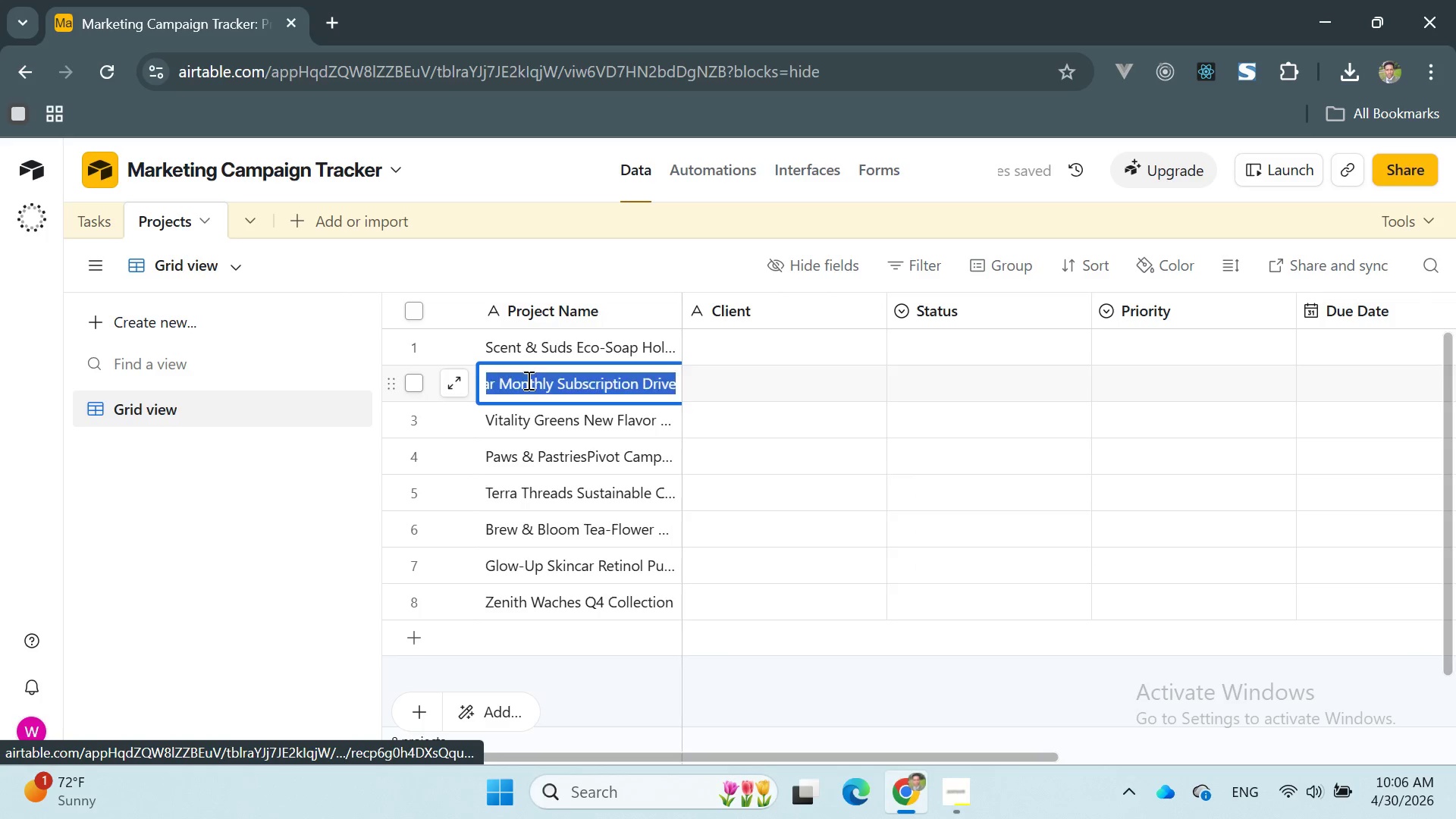 
triple_click([527, 380])
 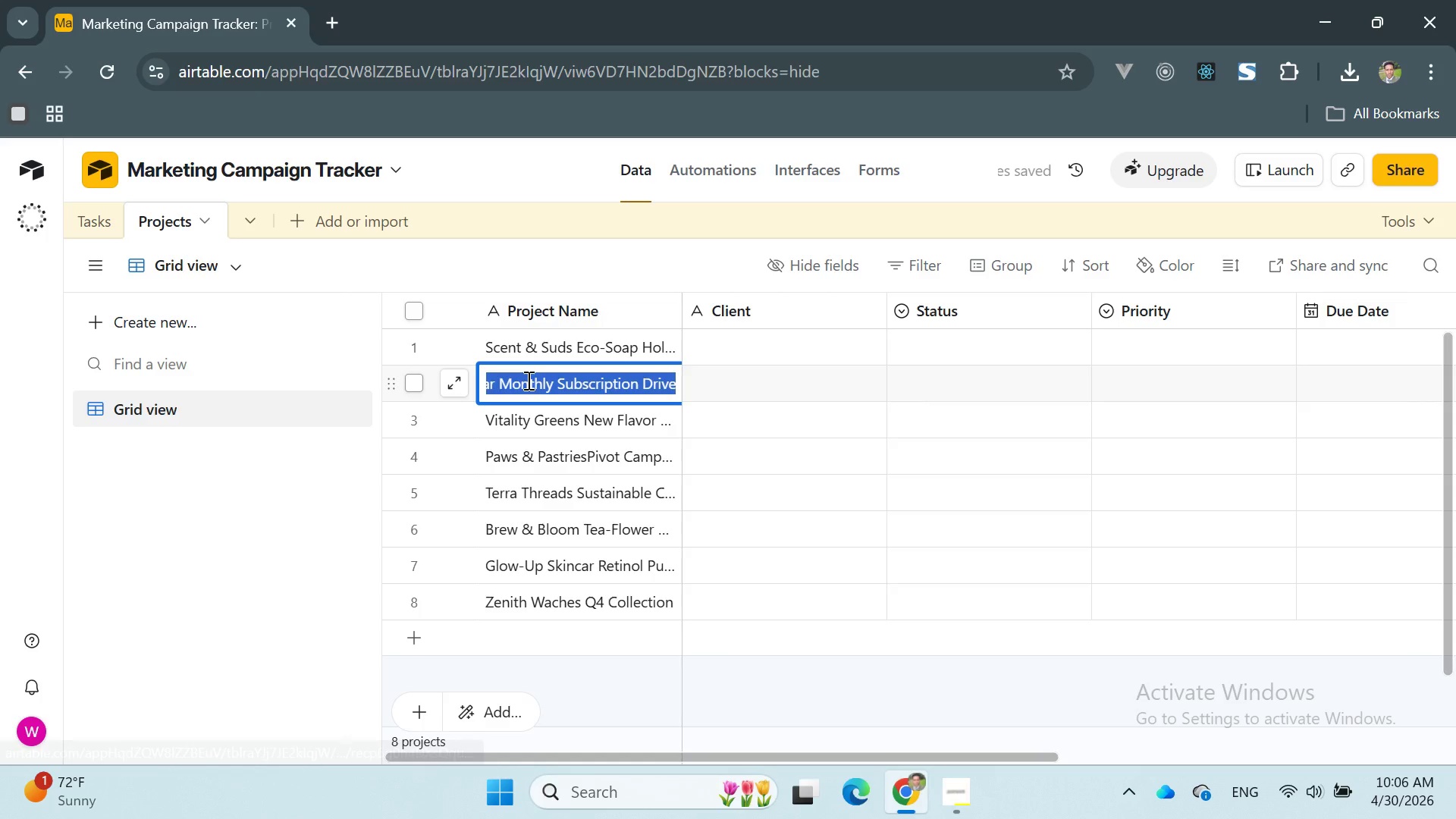 
key(Control+C)
 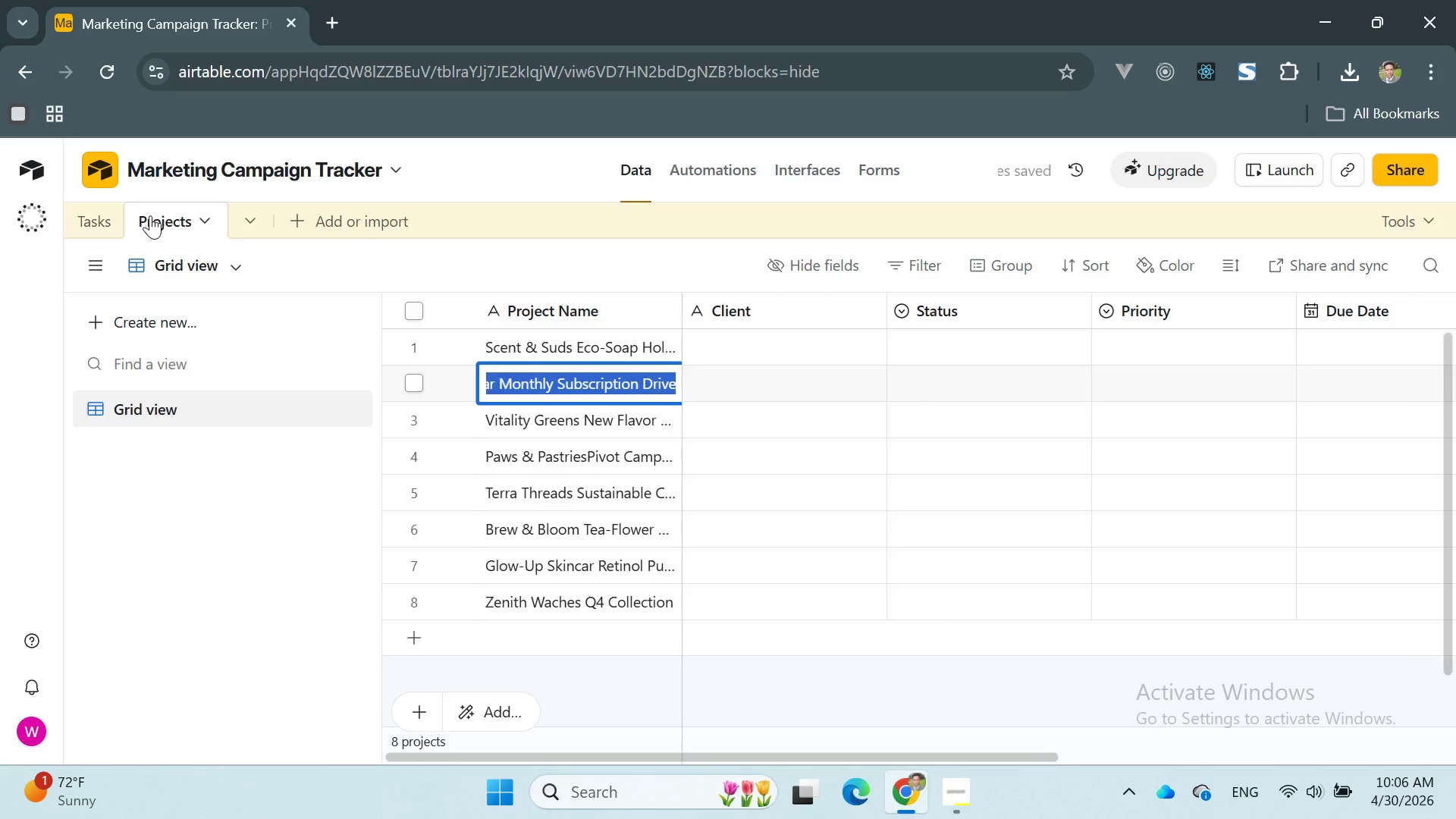 
left_click([150, 215])
 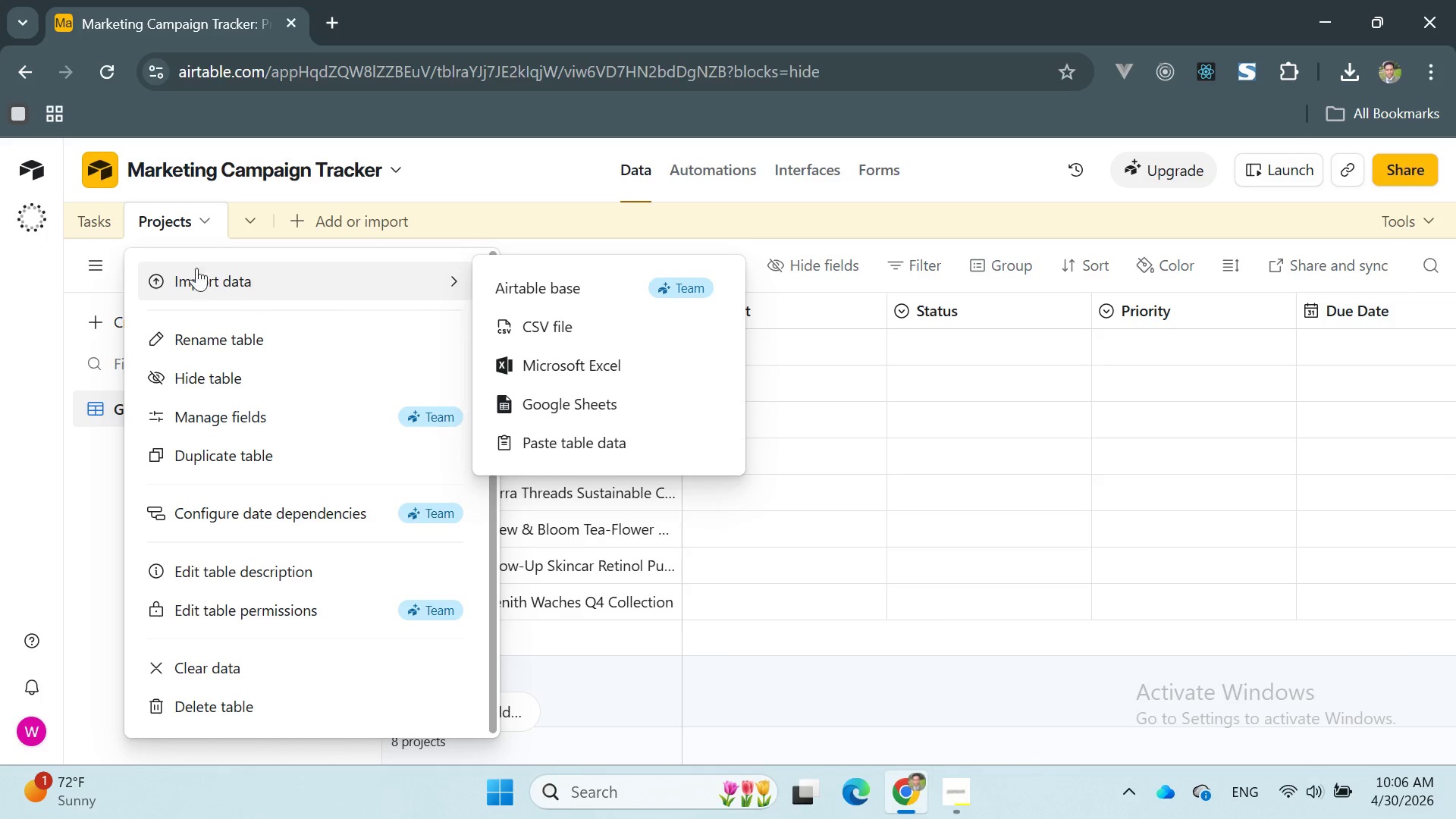 
left_click([179, 219])
 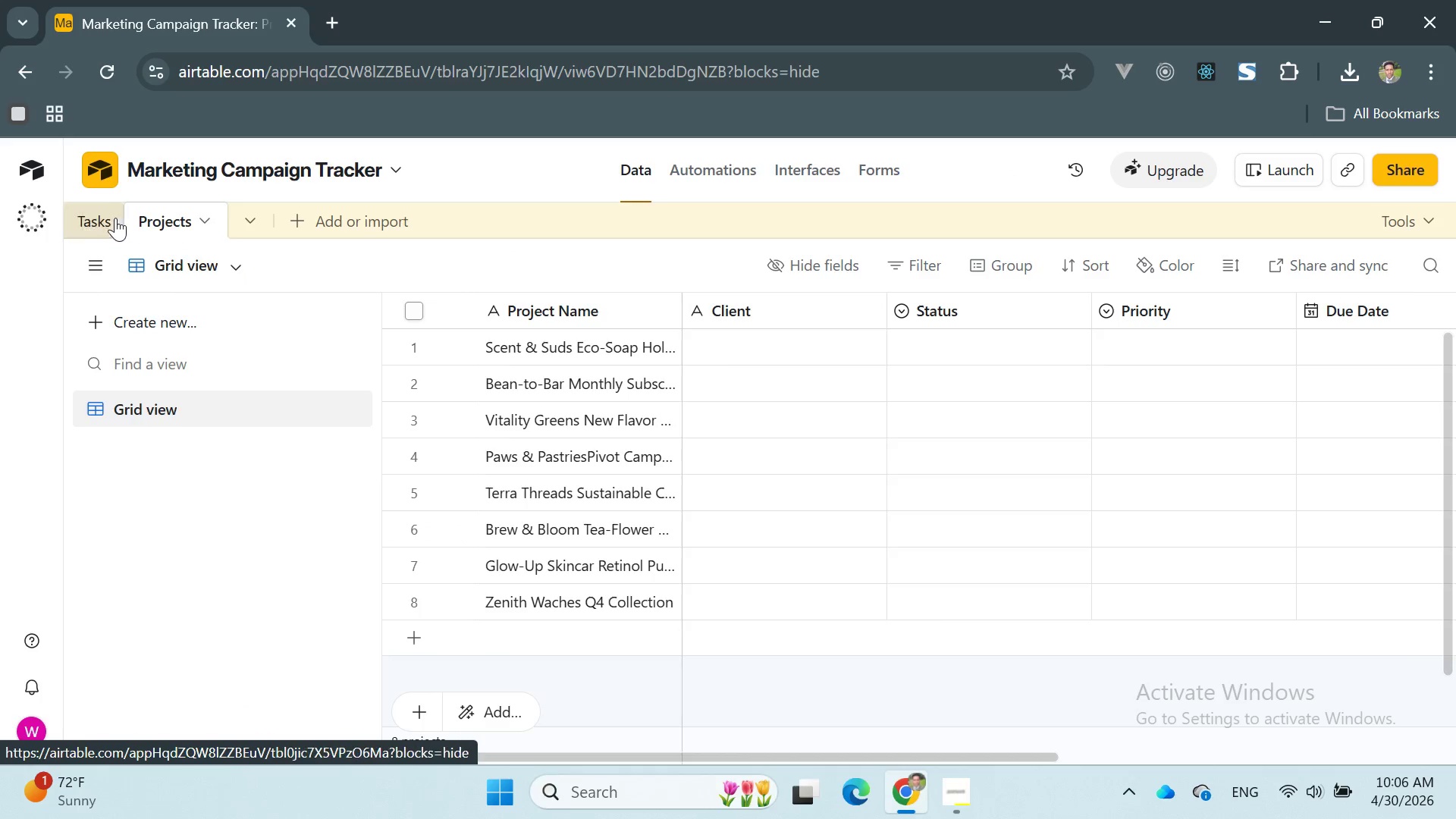 
left_click([88, 218])
 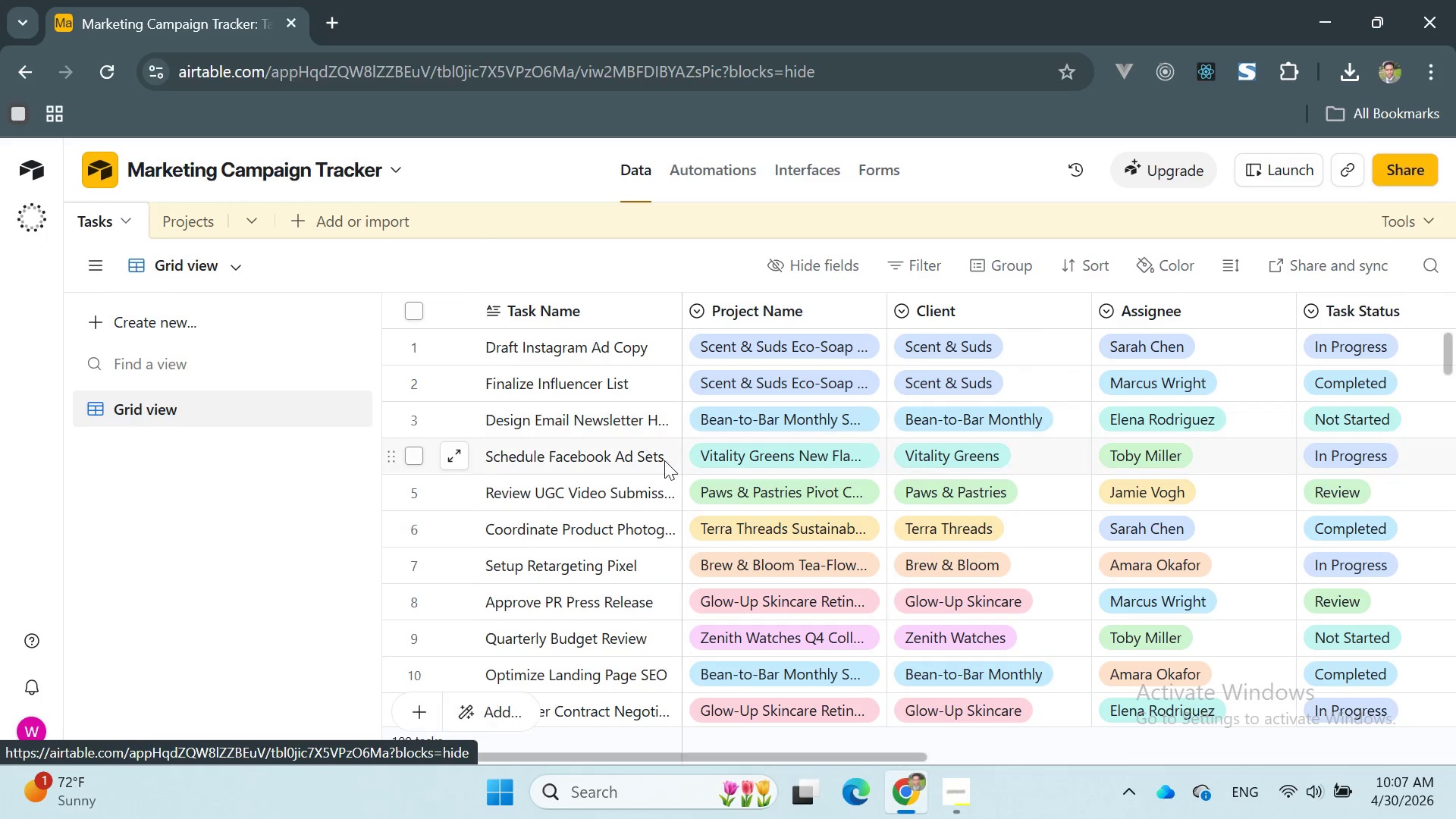 
key(Control+F)
 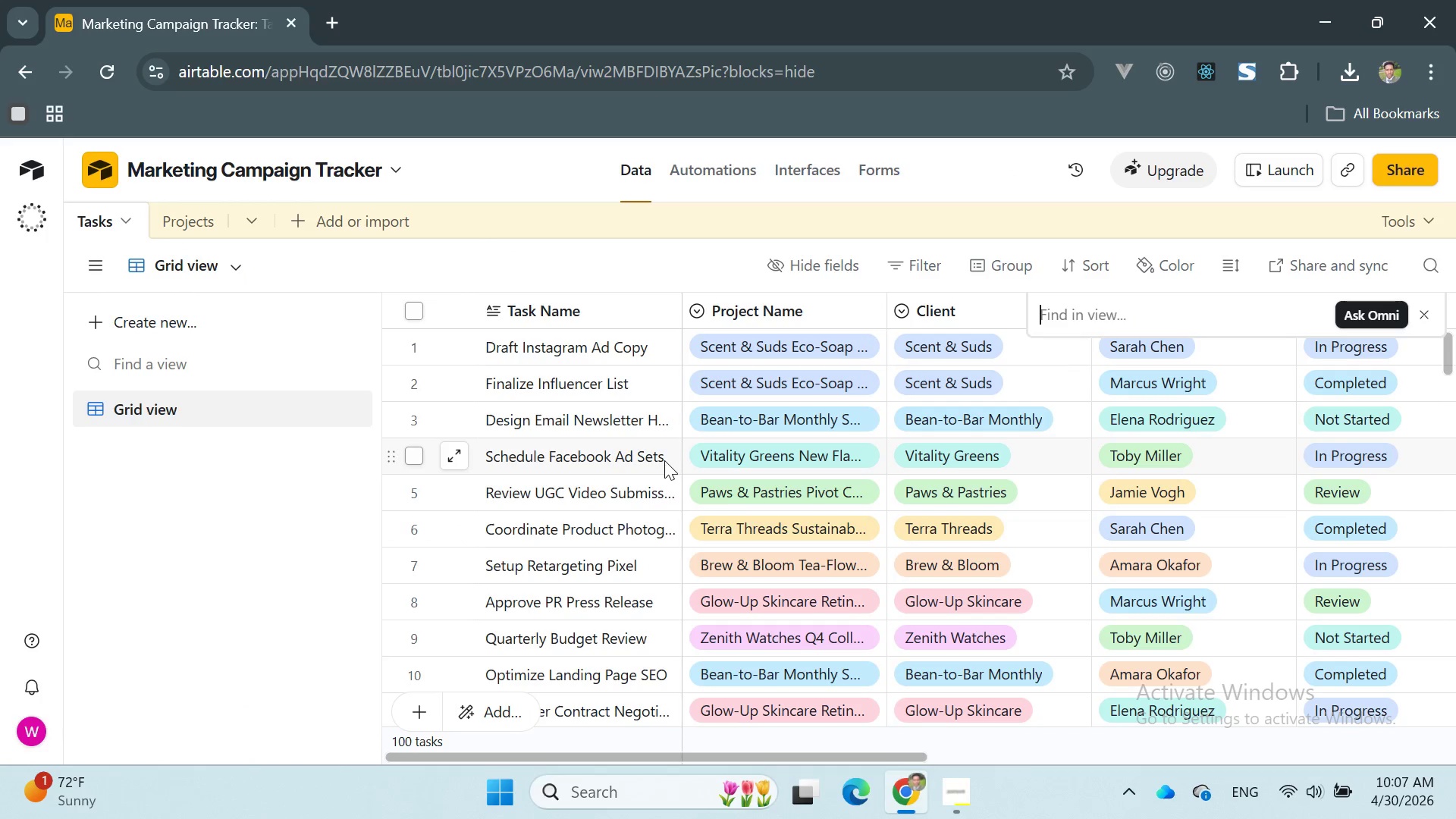 
key(Control+V)
 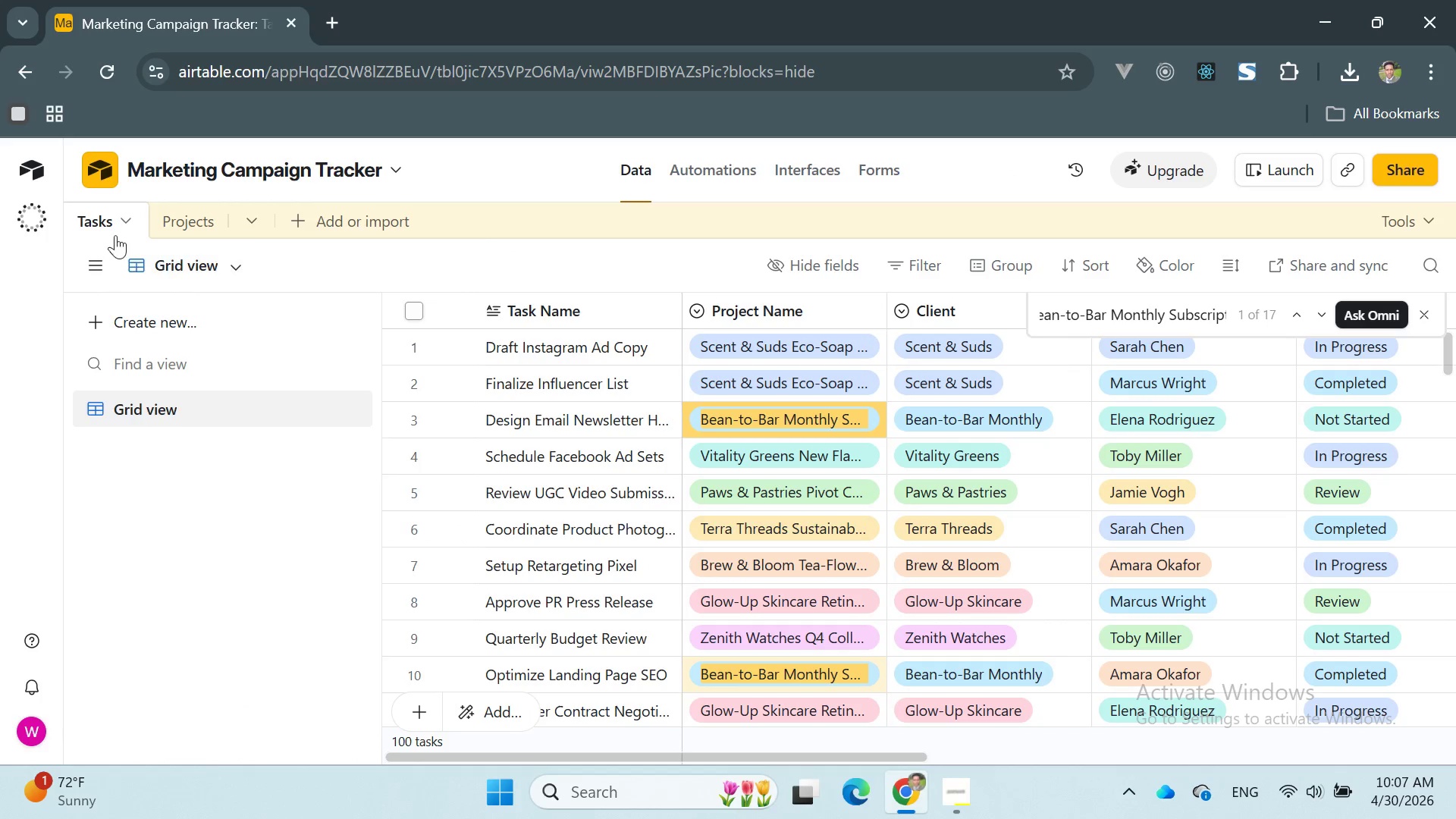 
left_click([183, 212])
 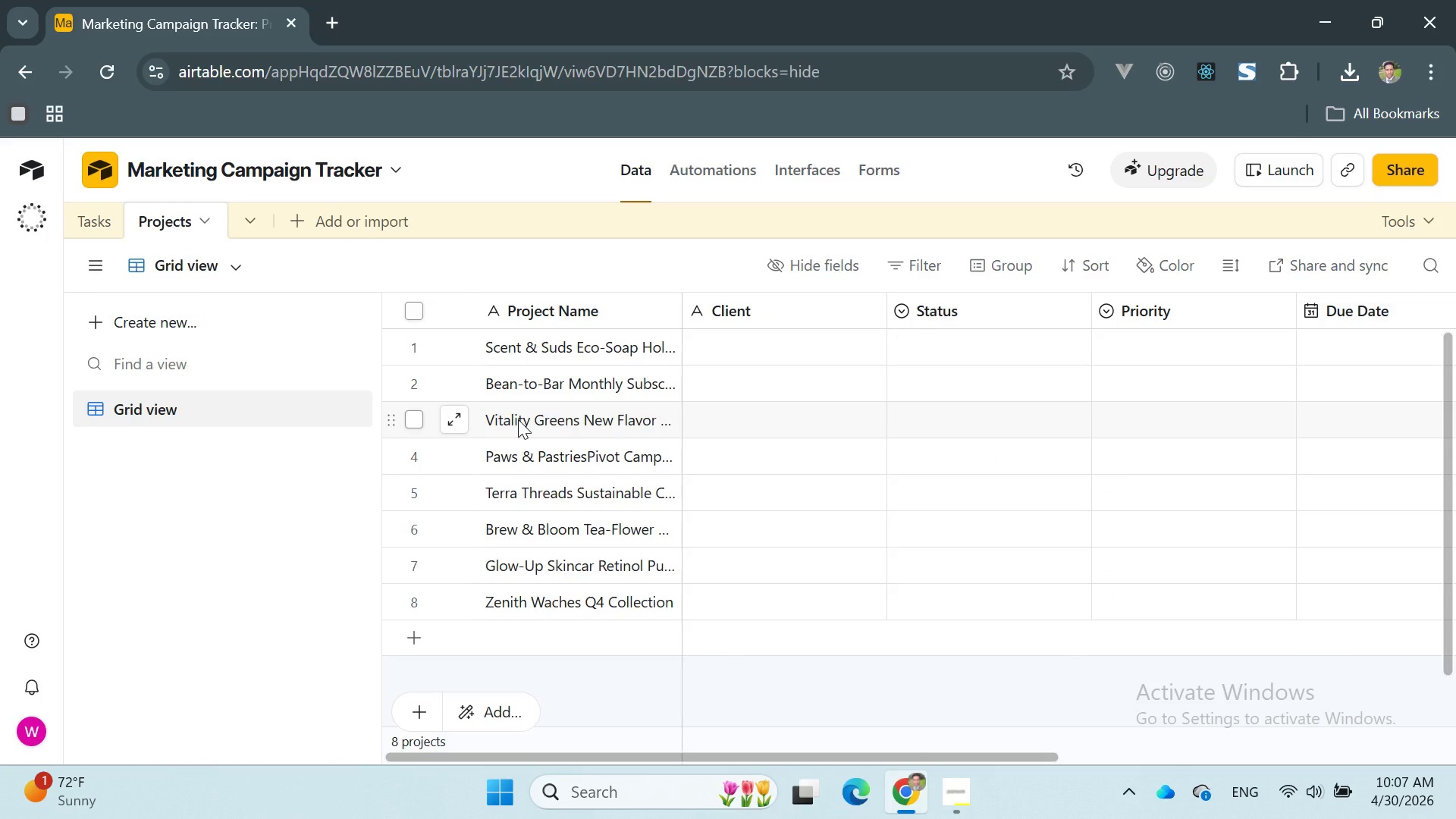 
double_click([518, 419])
 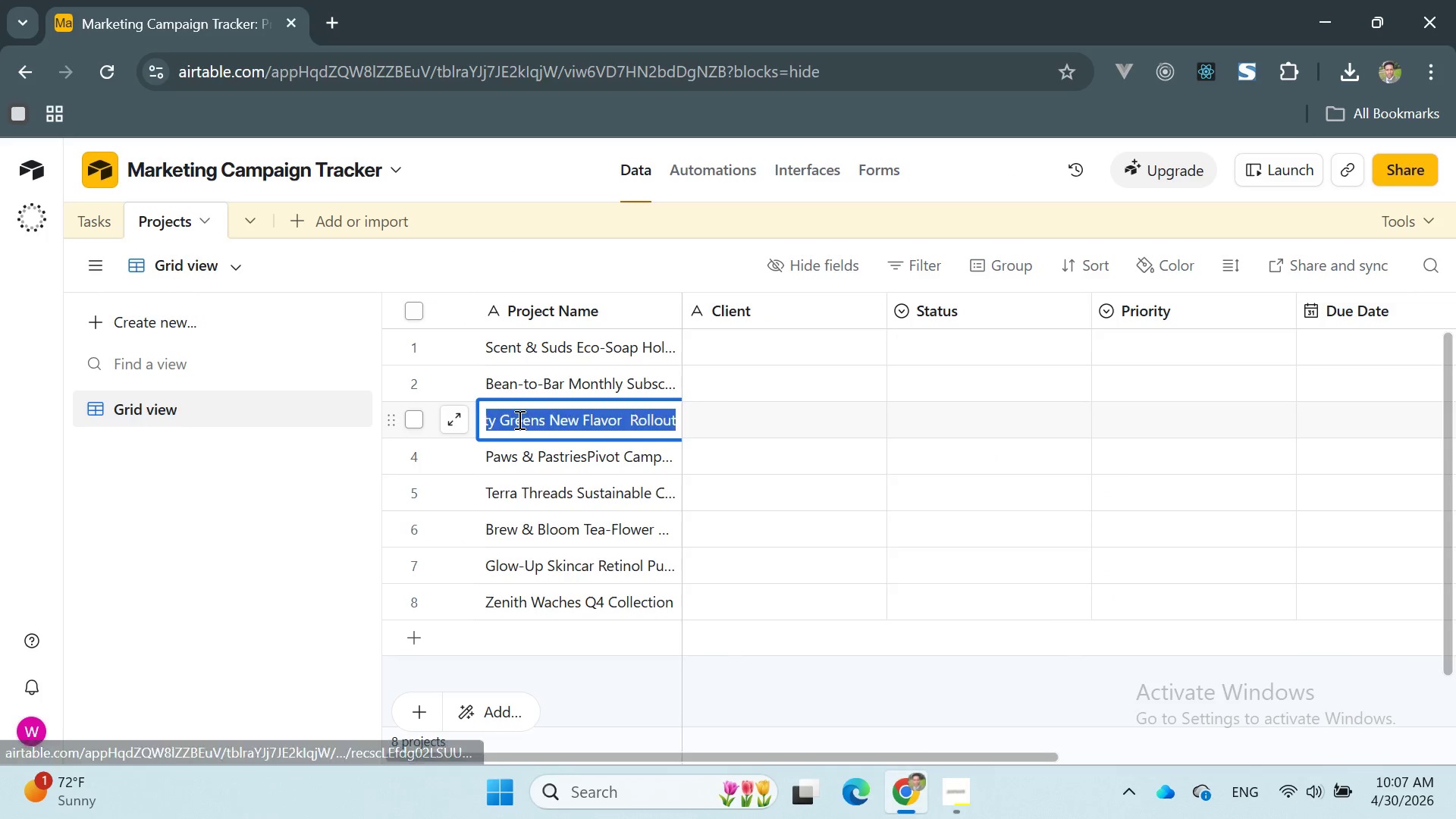 
triple_click([518, 419])
 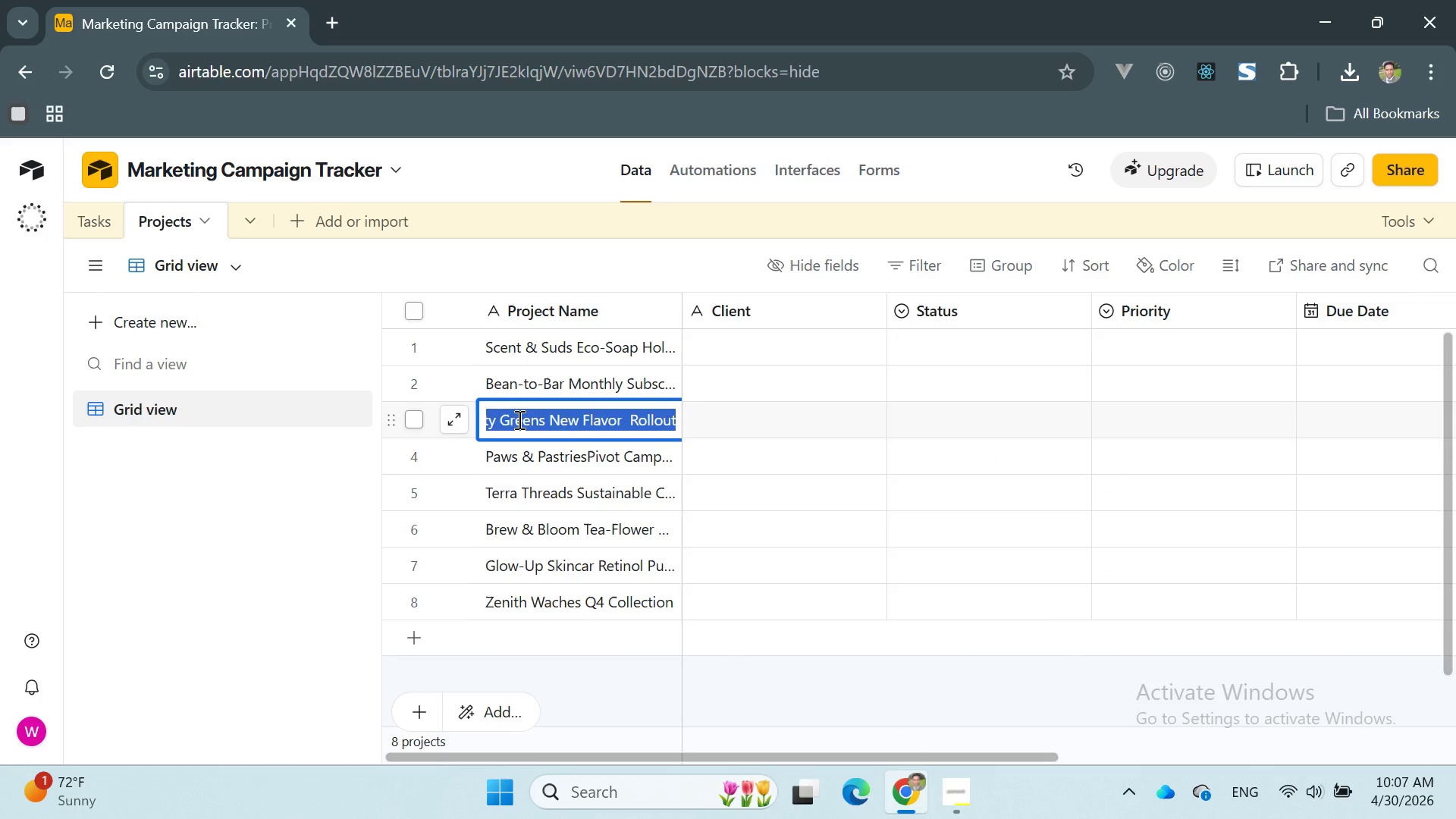 
key(Control+C)
 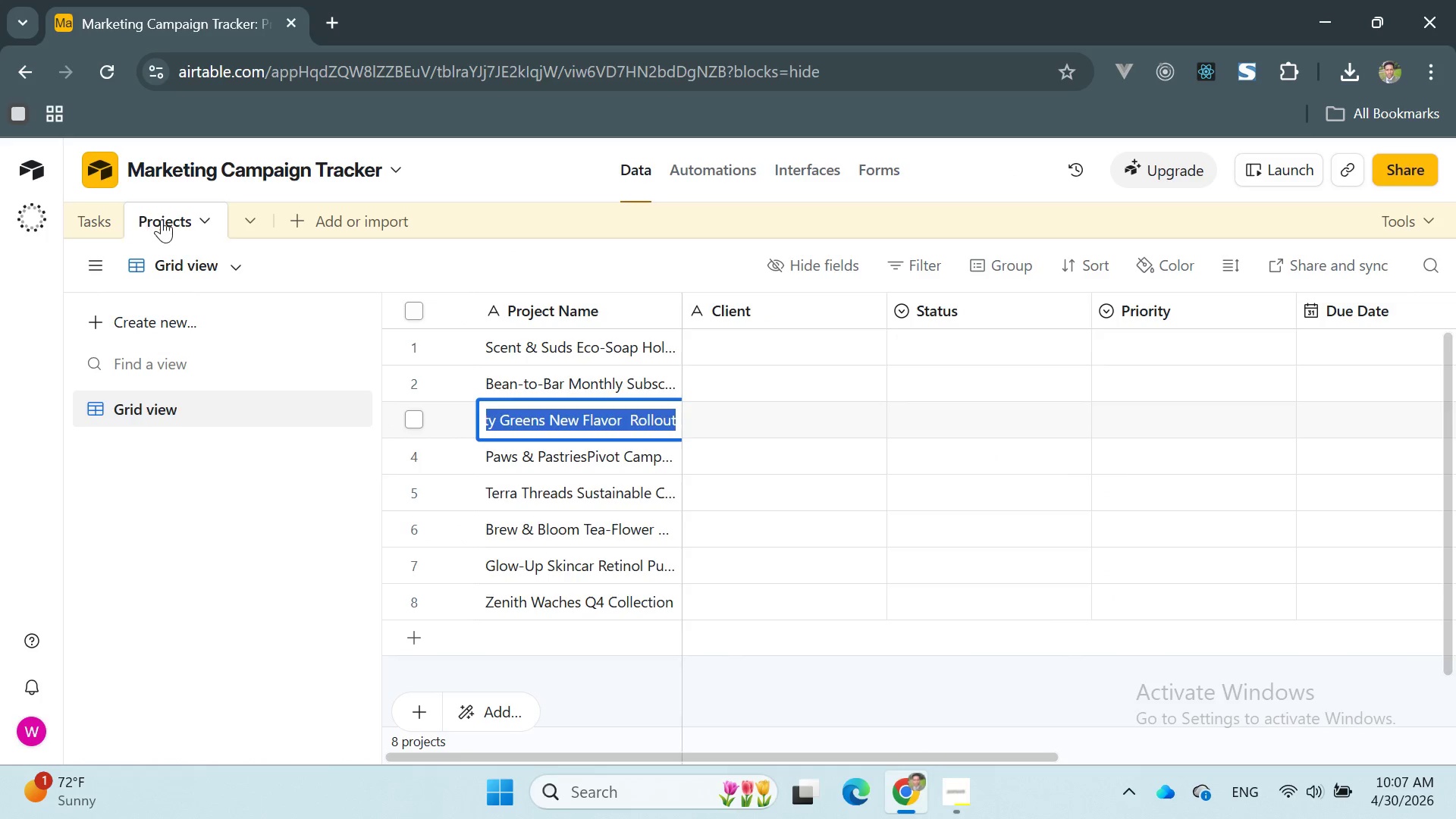 
left_click([162, 219])
 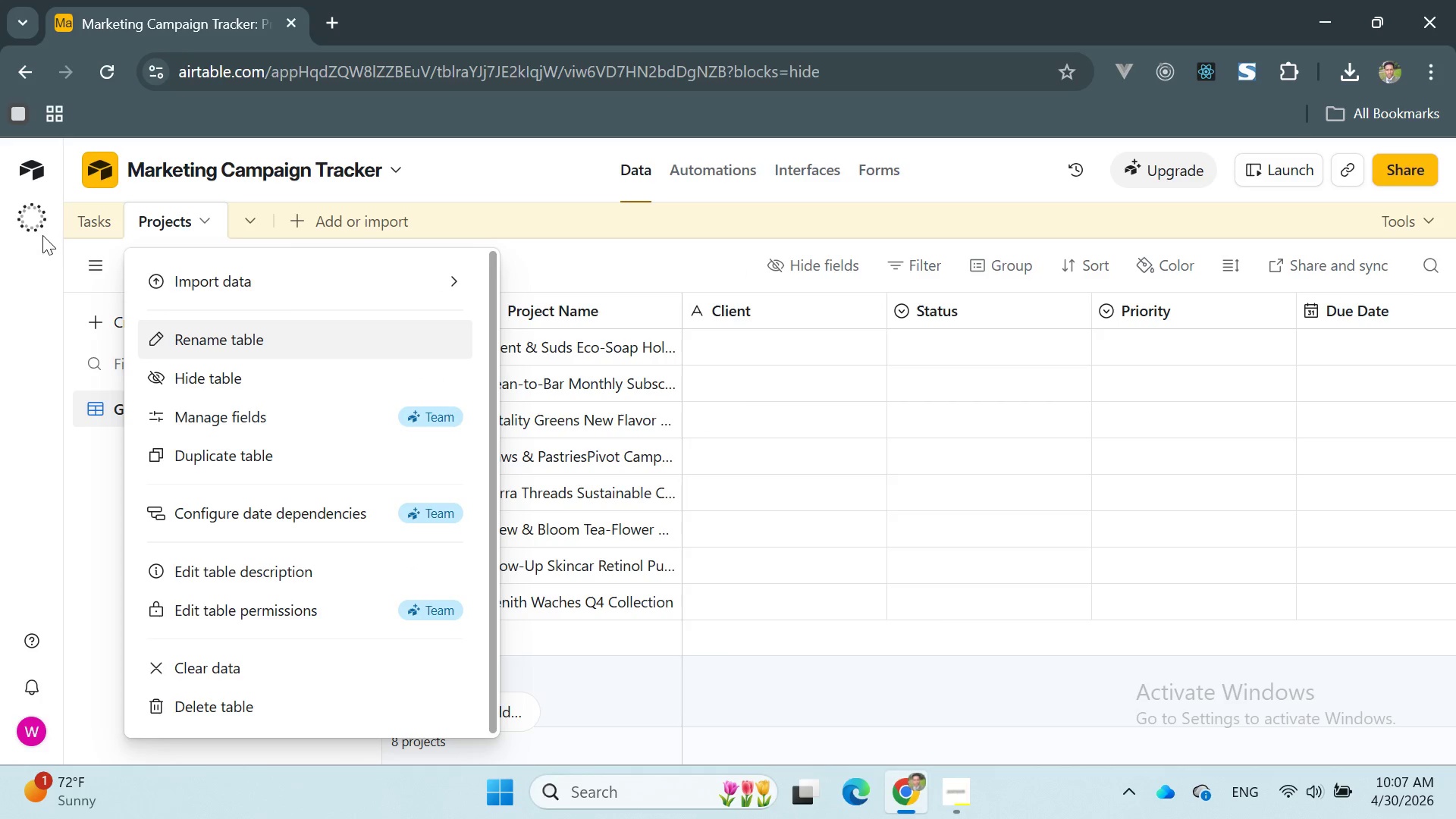 
left_click([89, 229])
 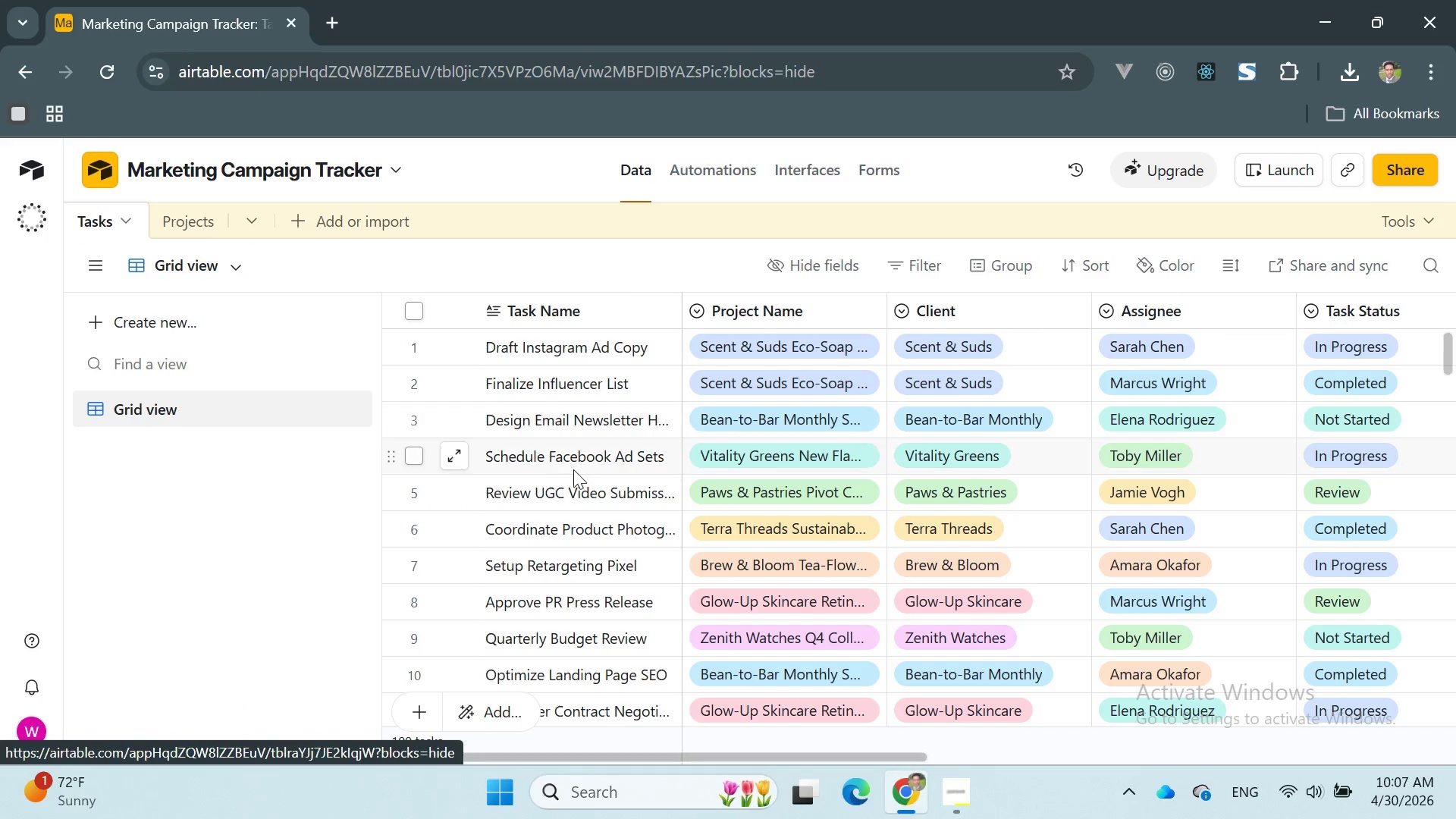 
key(Control+F)
 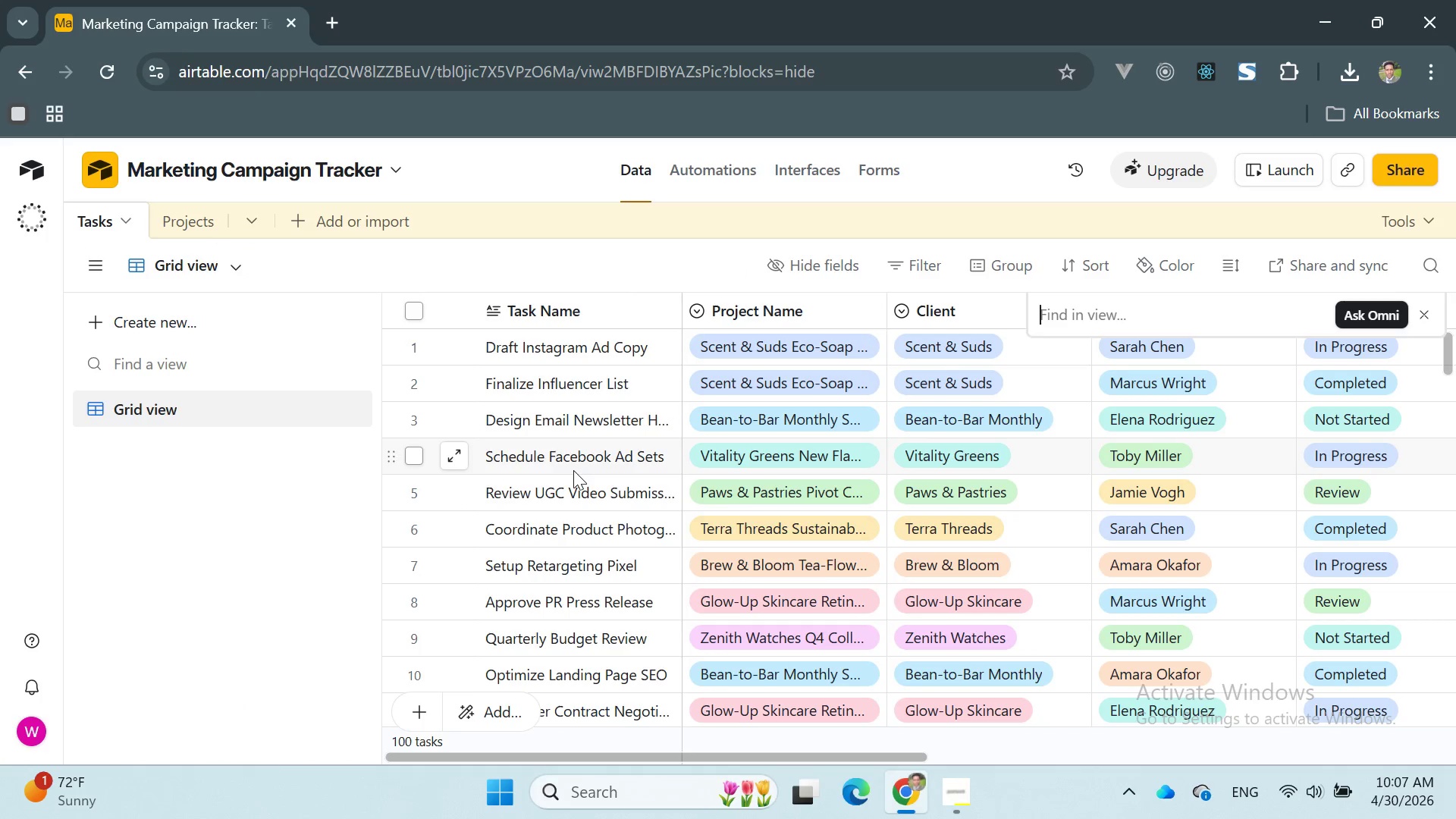 
key(Control+V)
 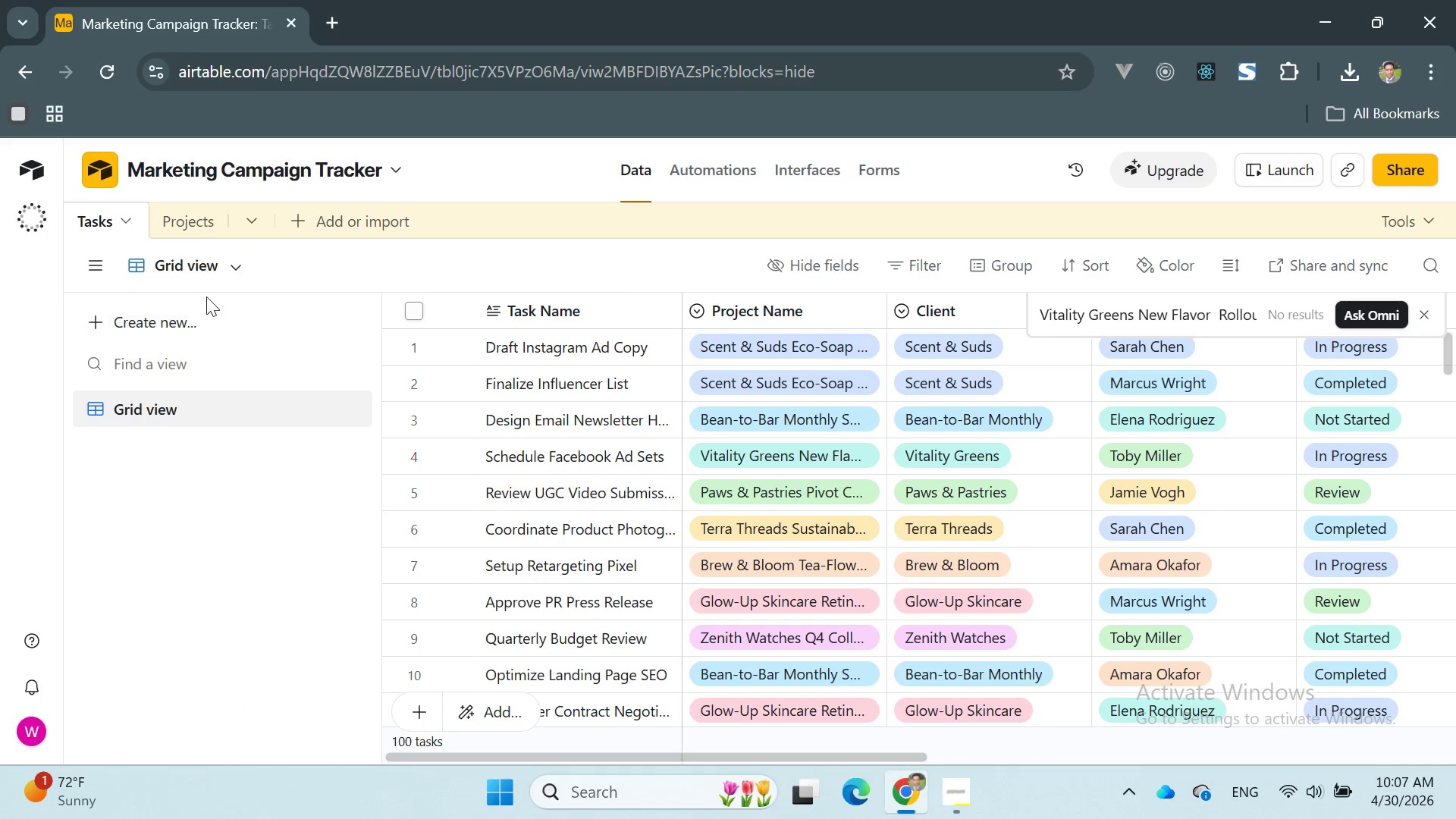 
left_click([170, 225])
 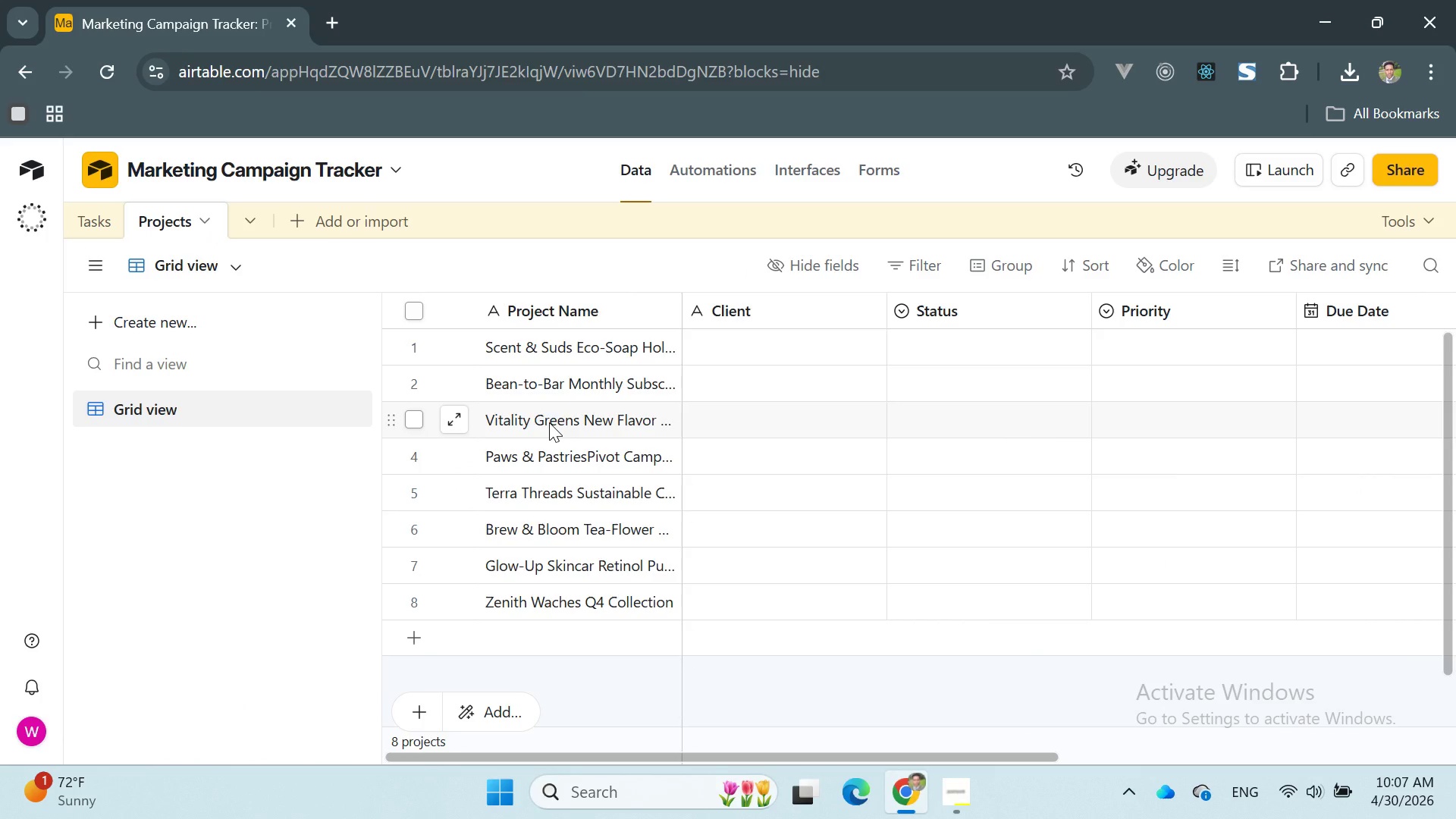 
wait(10.34)
 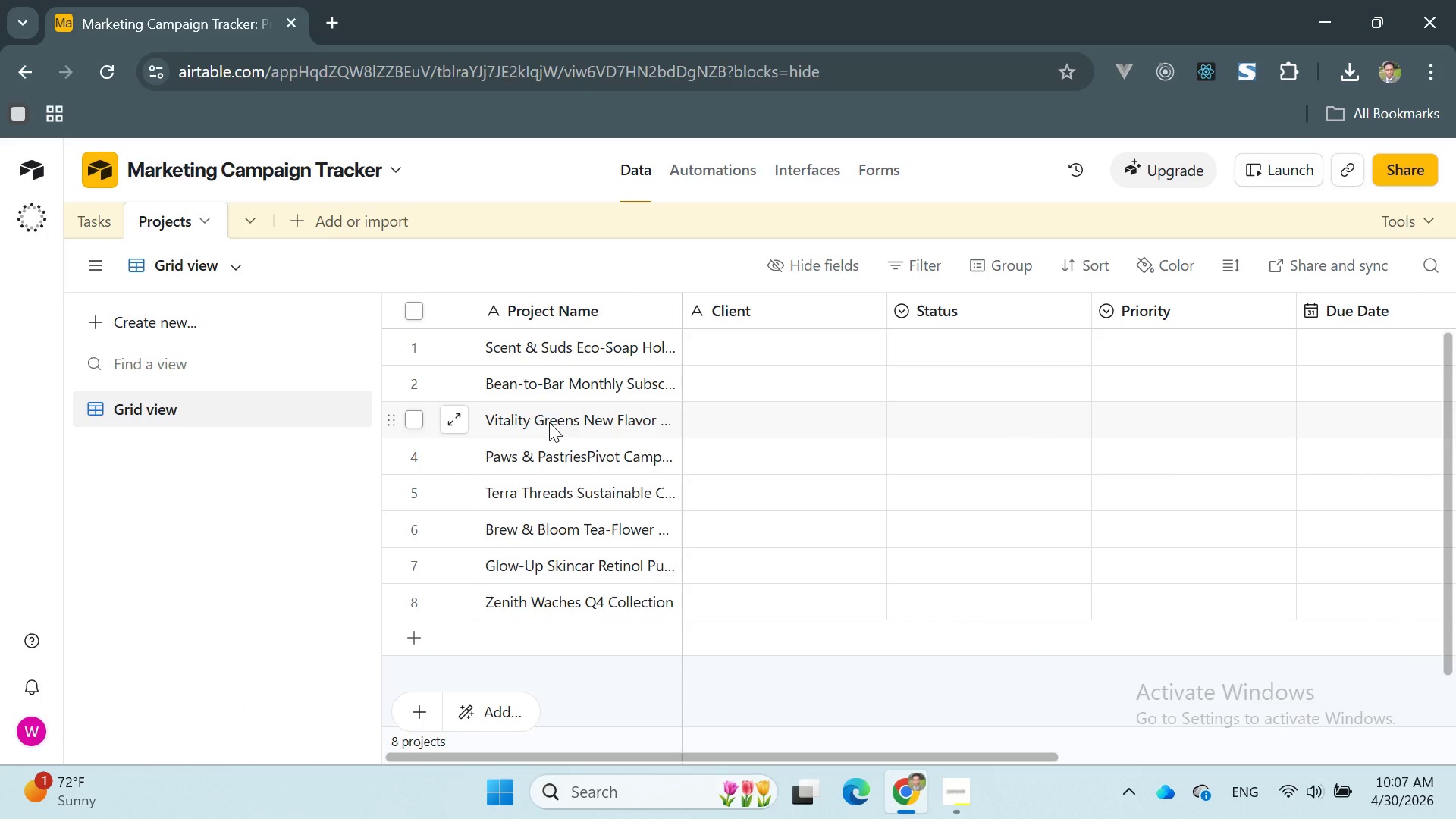 
double_click([588, 422])
 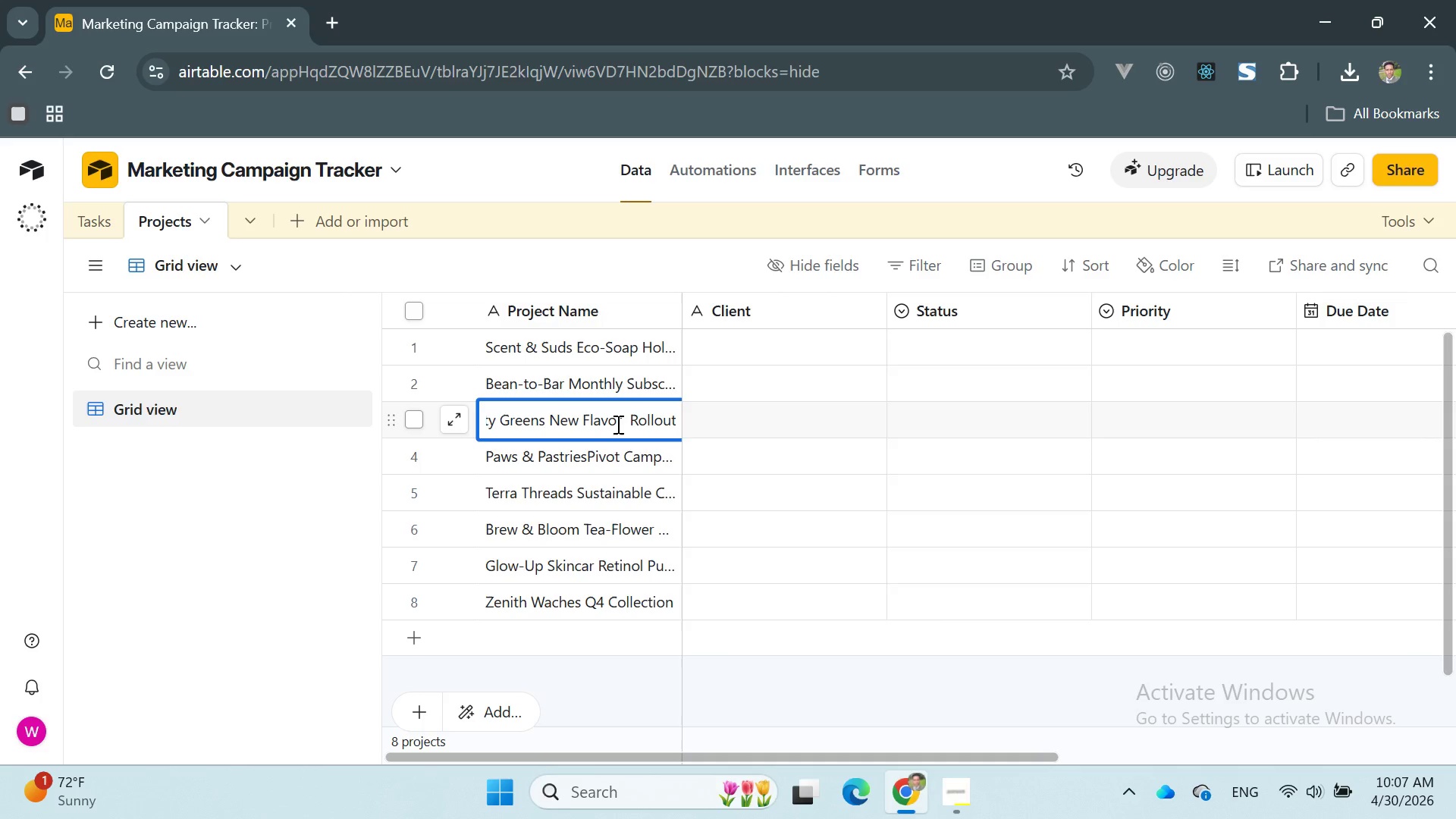 
wait(11.92)
 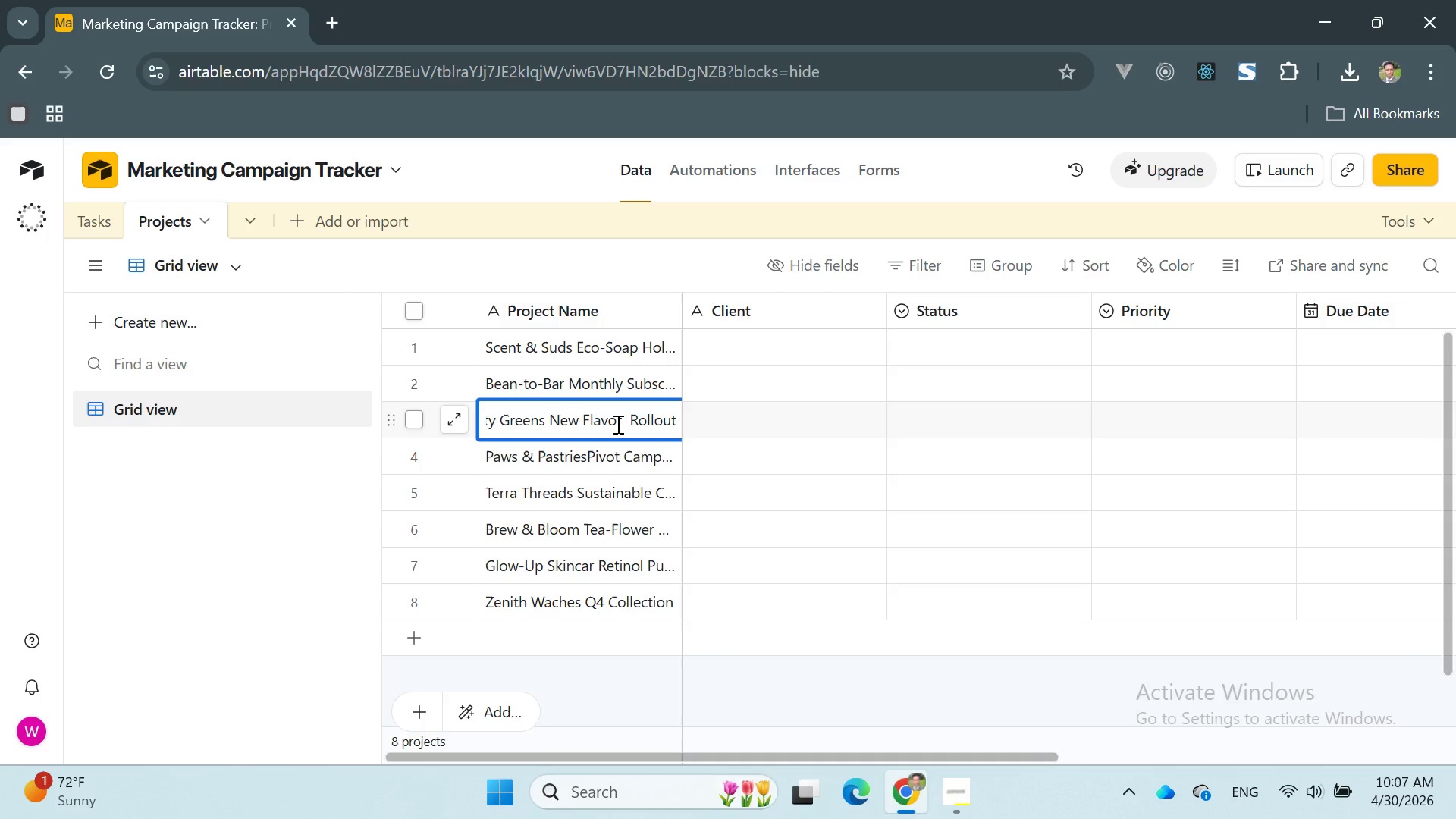 
left_click([631, 421])
 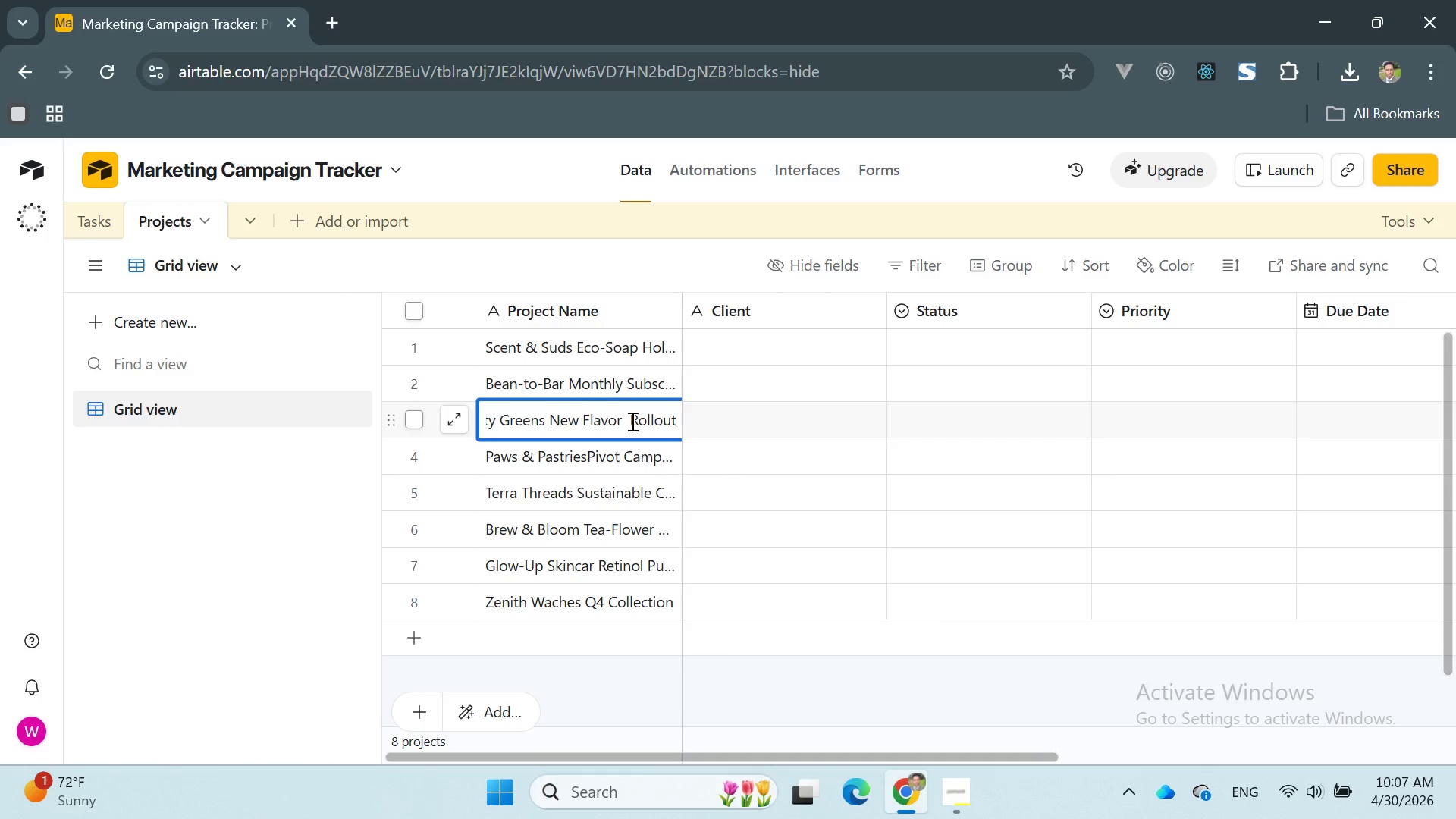 
key(Backspace)
 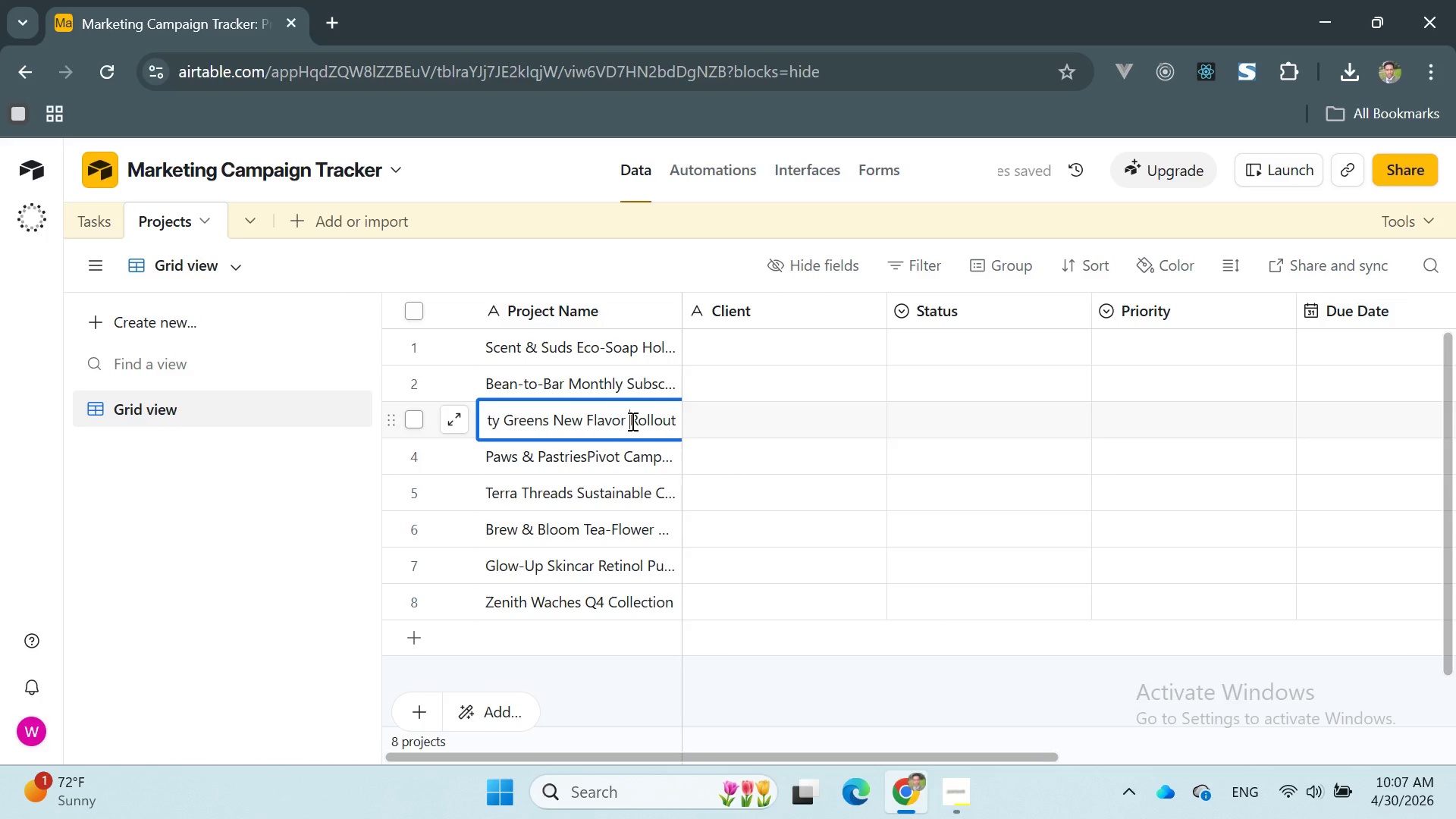 
left_click([560, 418])
 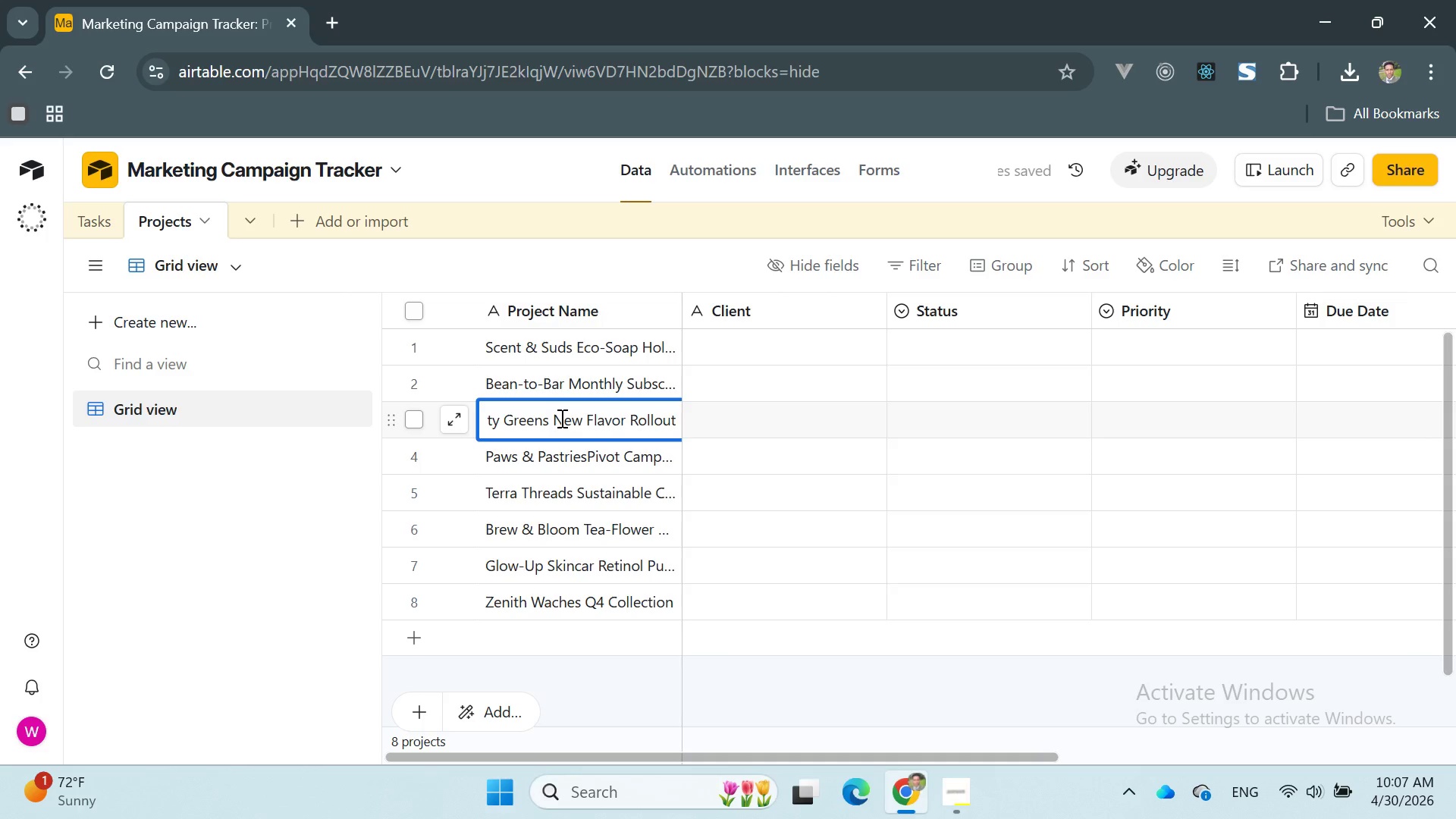 
hold_key(key=ArrowLeft, duration=1.27)
 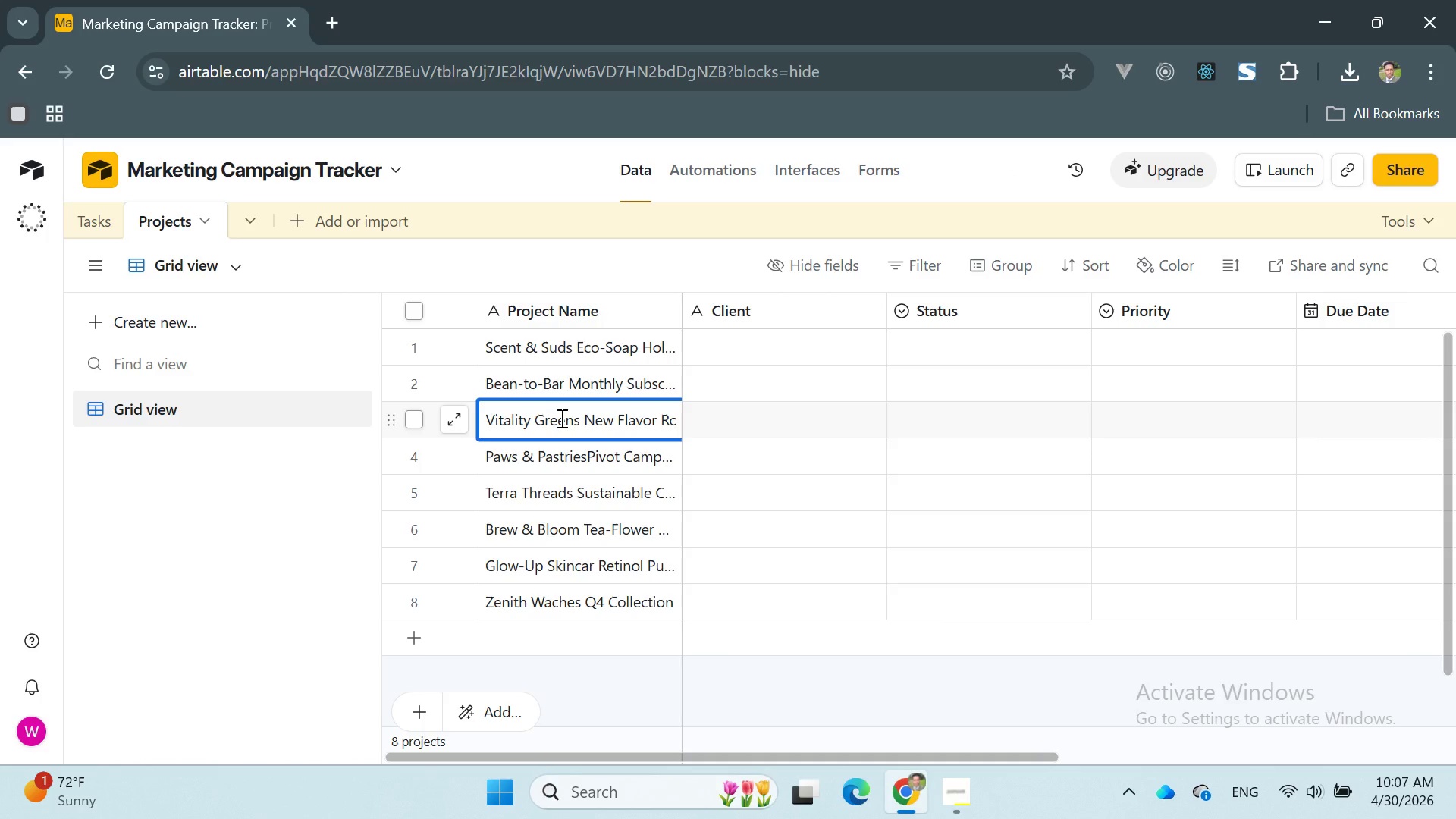 
double_click([582, 422])
 